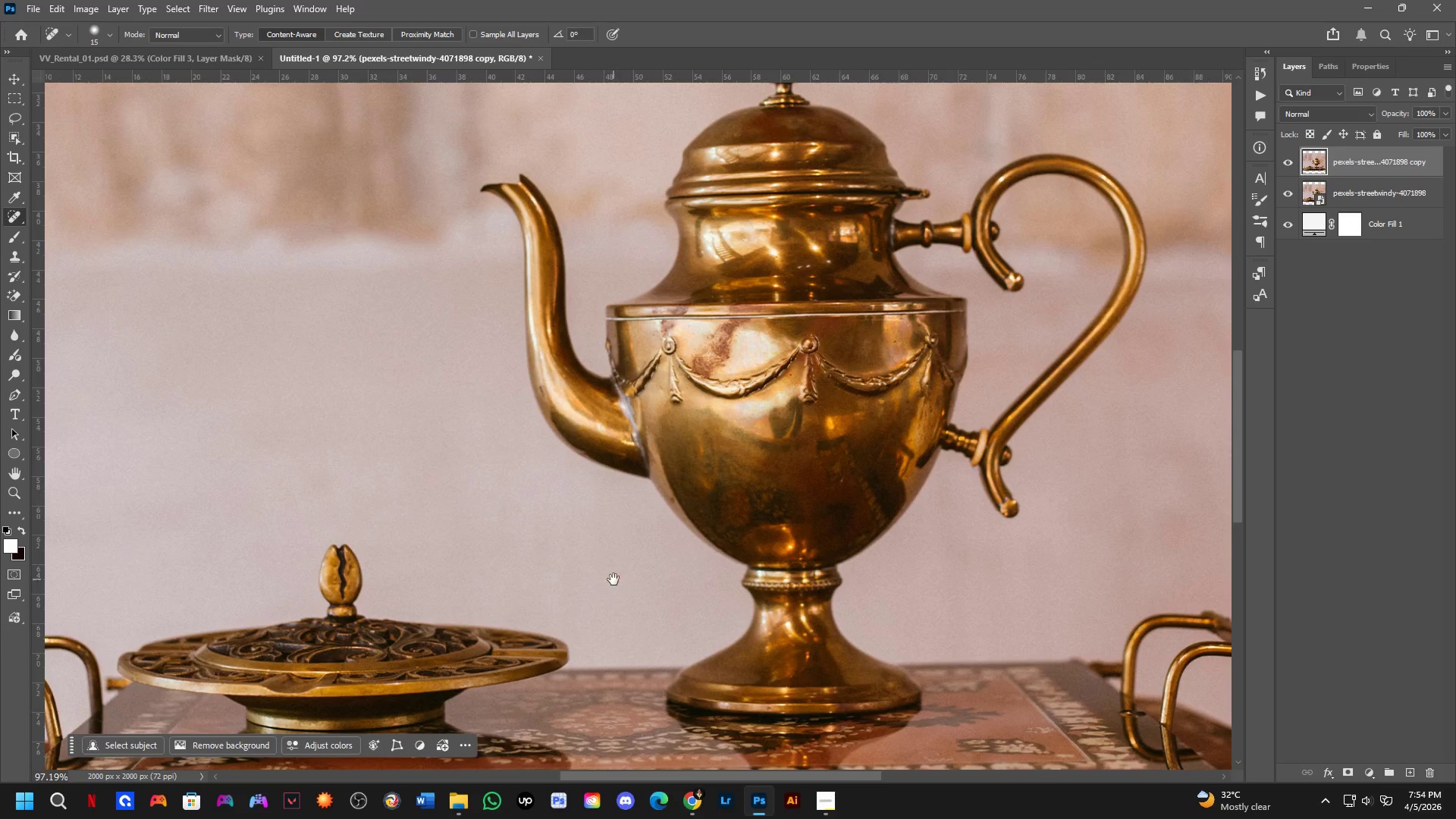 
left_click_drag(start_coordinate=[564, 538], to_coordinate=[628, 585])
 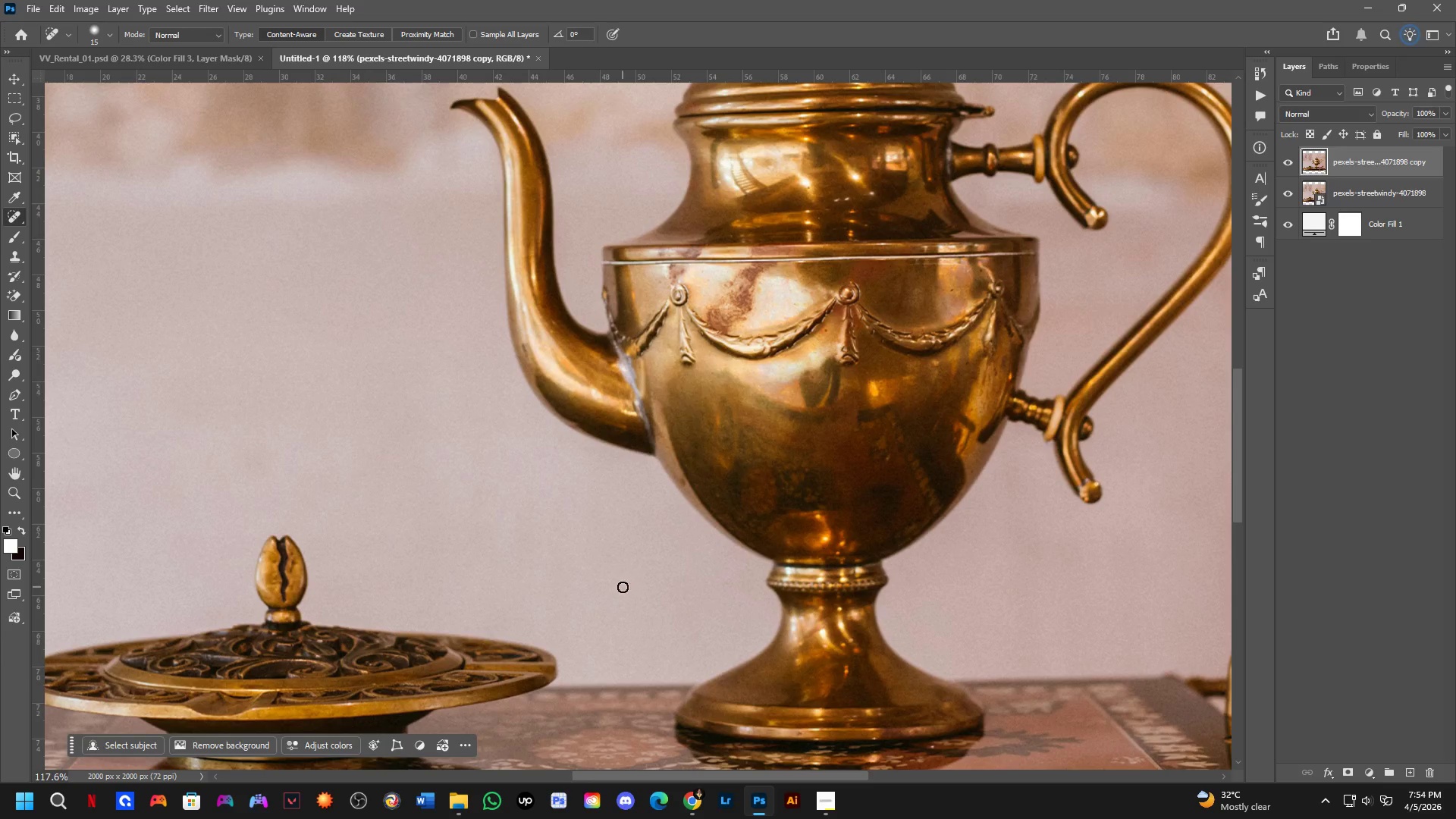 
scroll: coordinate [575, 479], scroll_direction: down, amount: 1.0
 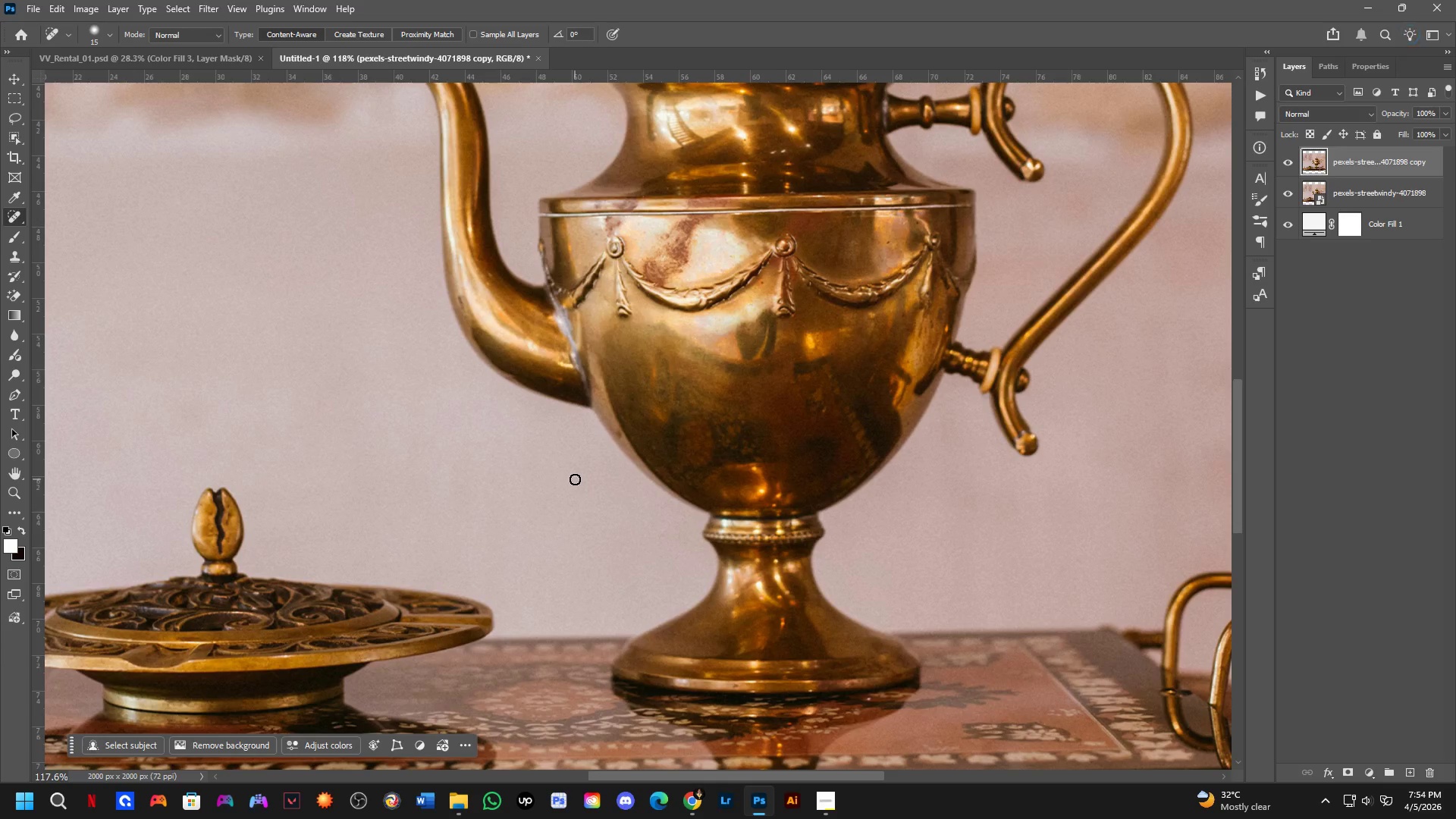 
hold_key(key=Space, duration=0.45)
 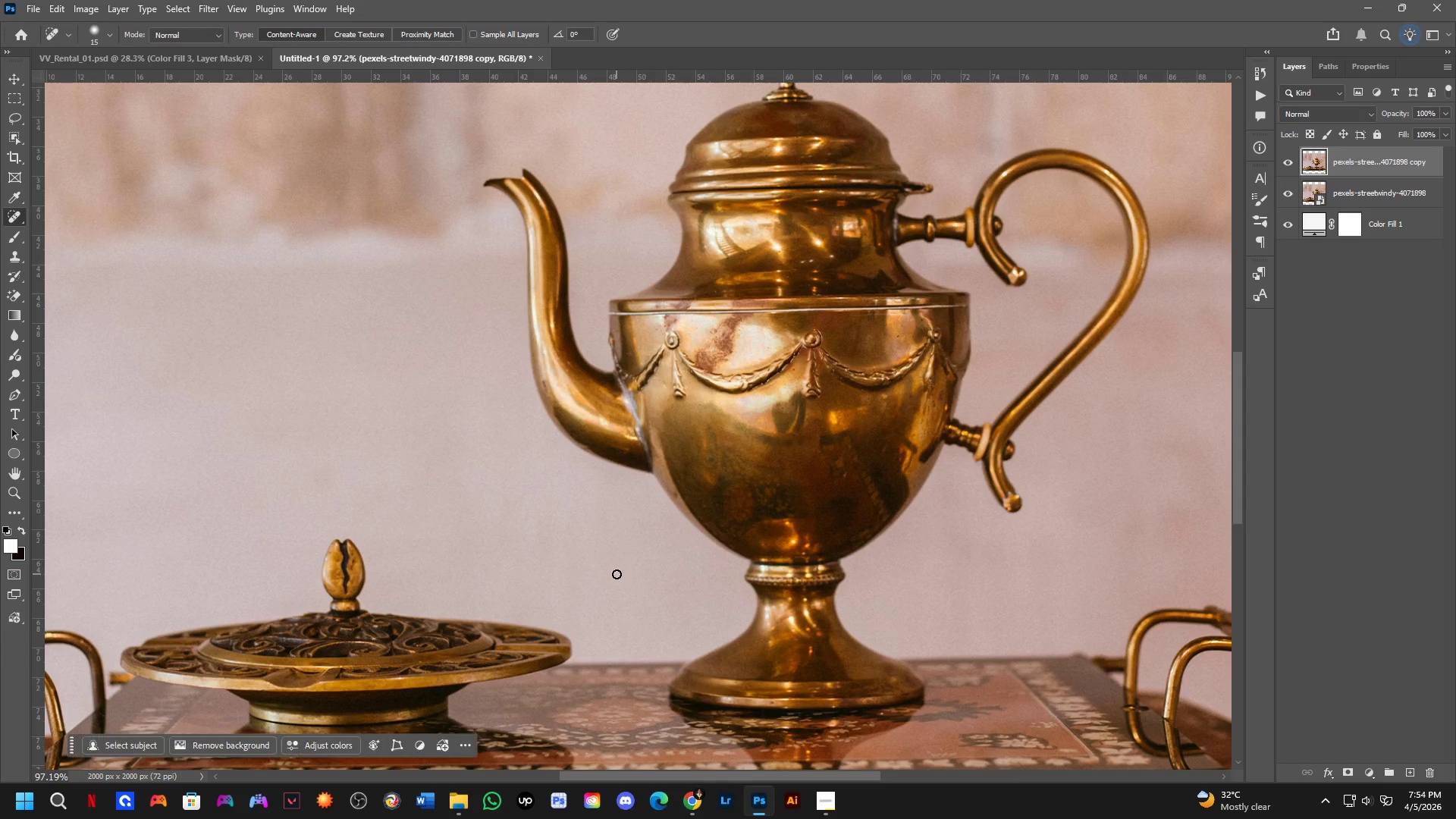 
left_click_drag(start_coordinate=[613, 579], to_coordinate=[617, 574])
 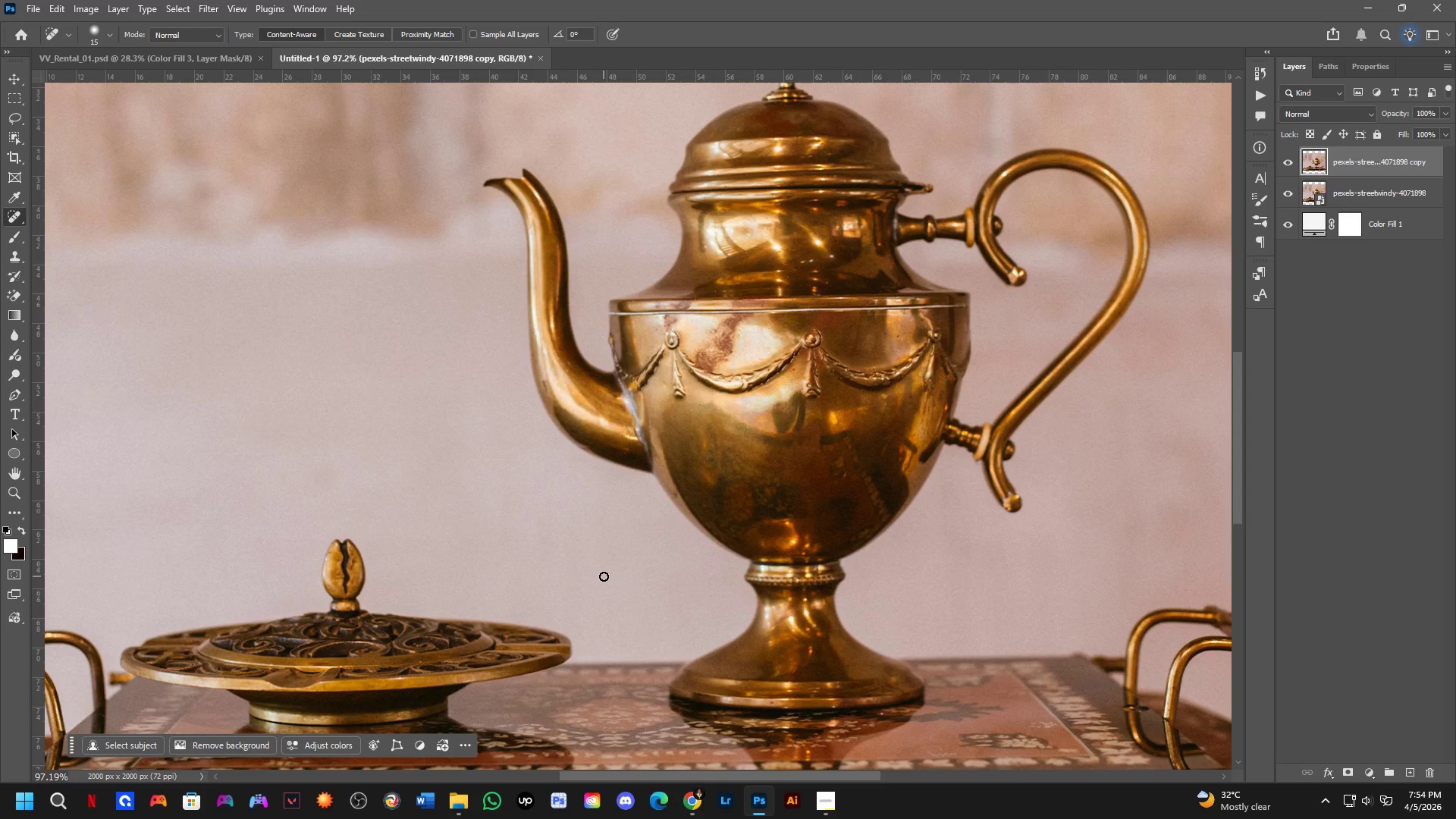 
scroll: coordinate [623, 587], scroll_direction: down, amount: 2.0
 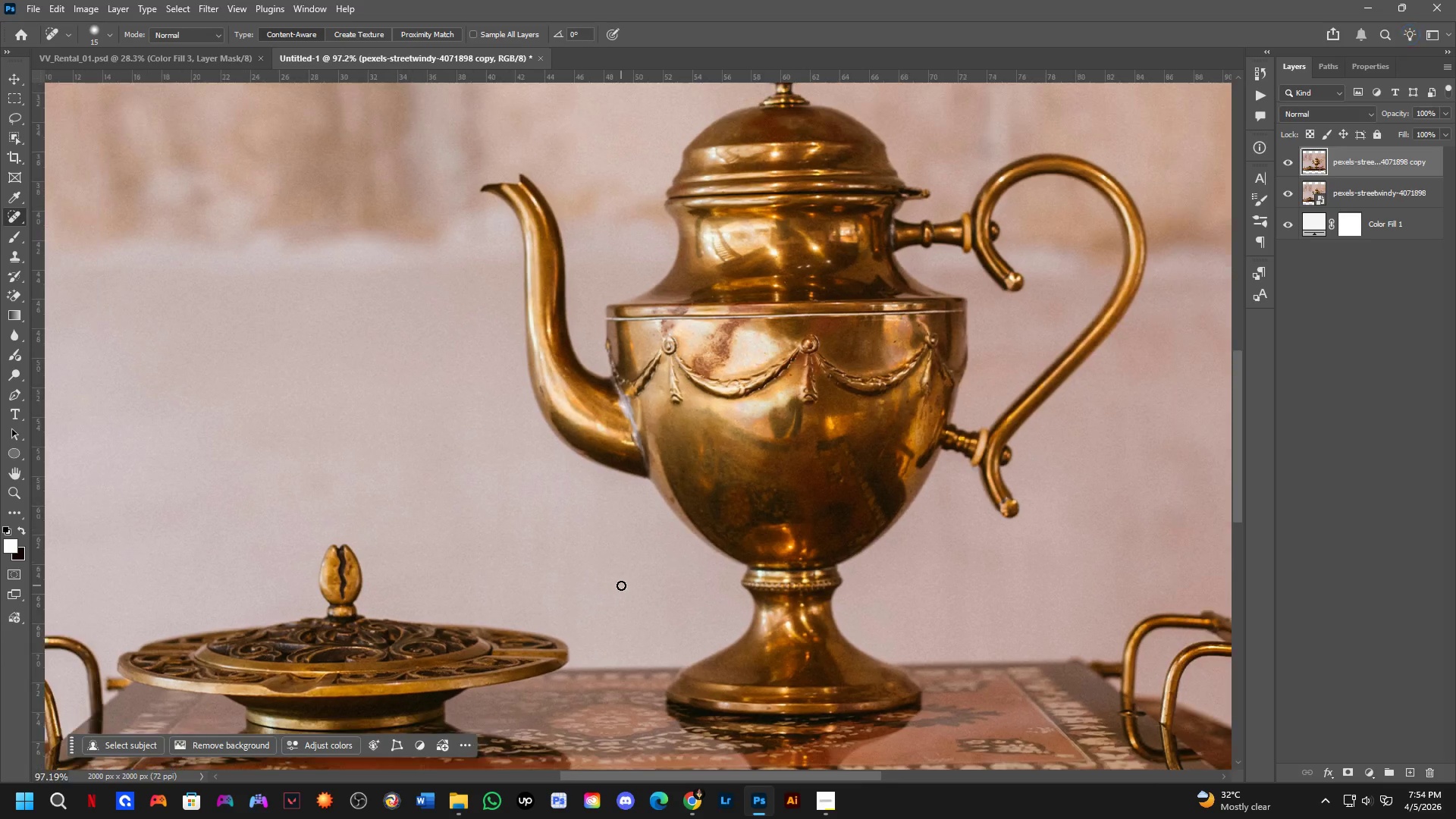 
hold_key(key=Space, duration=0.52)
 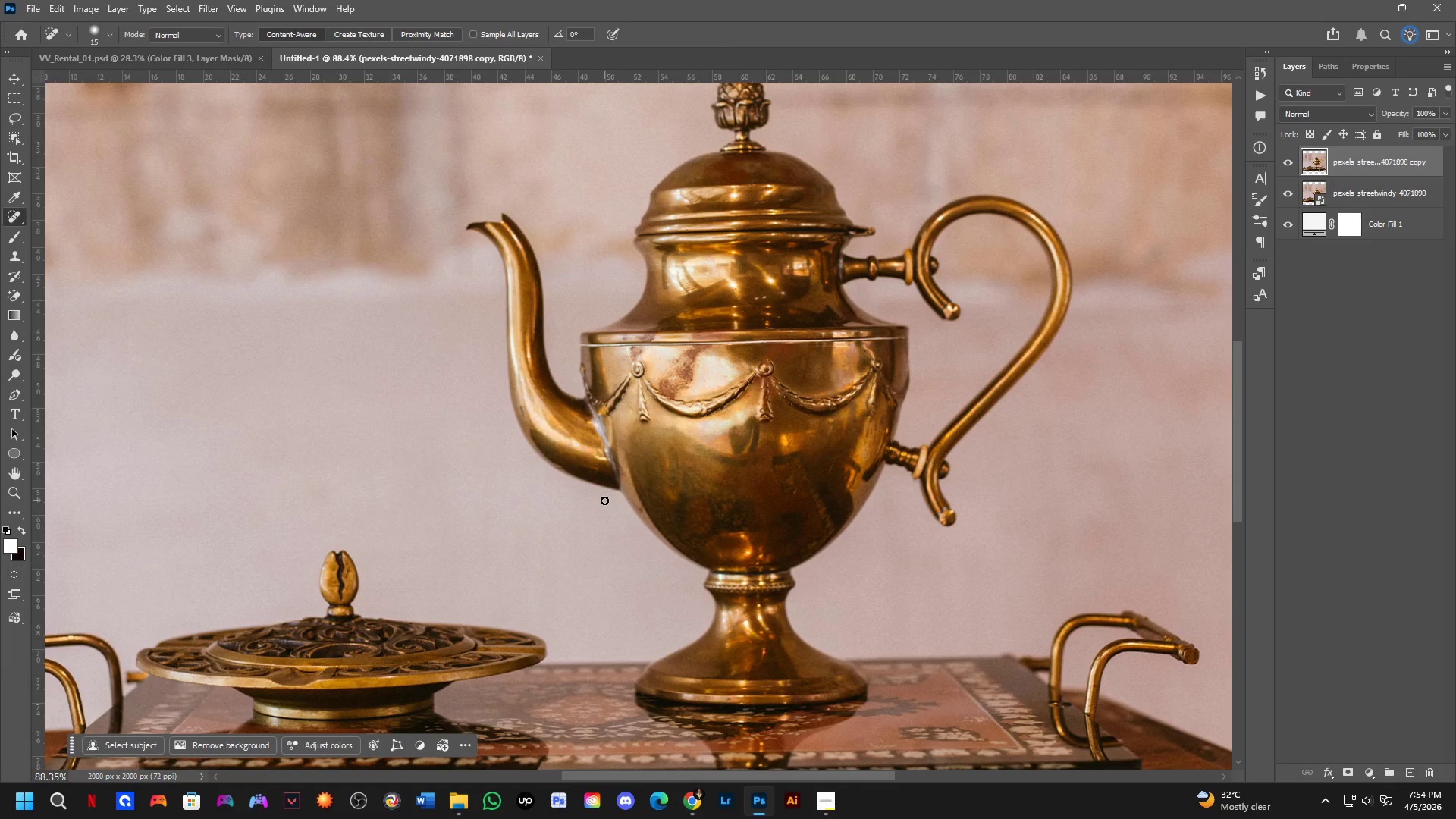 
left_click_drag(start_coordinate=[635, 488], to_coordinate=[607, 496])
 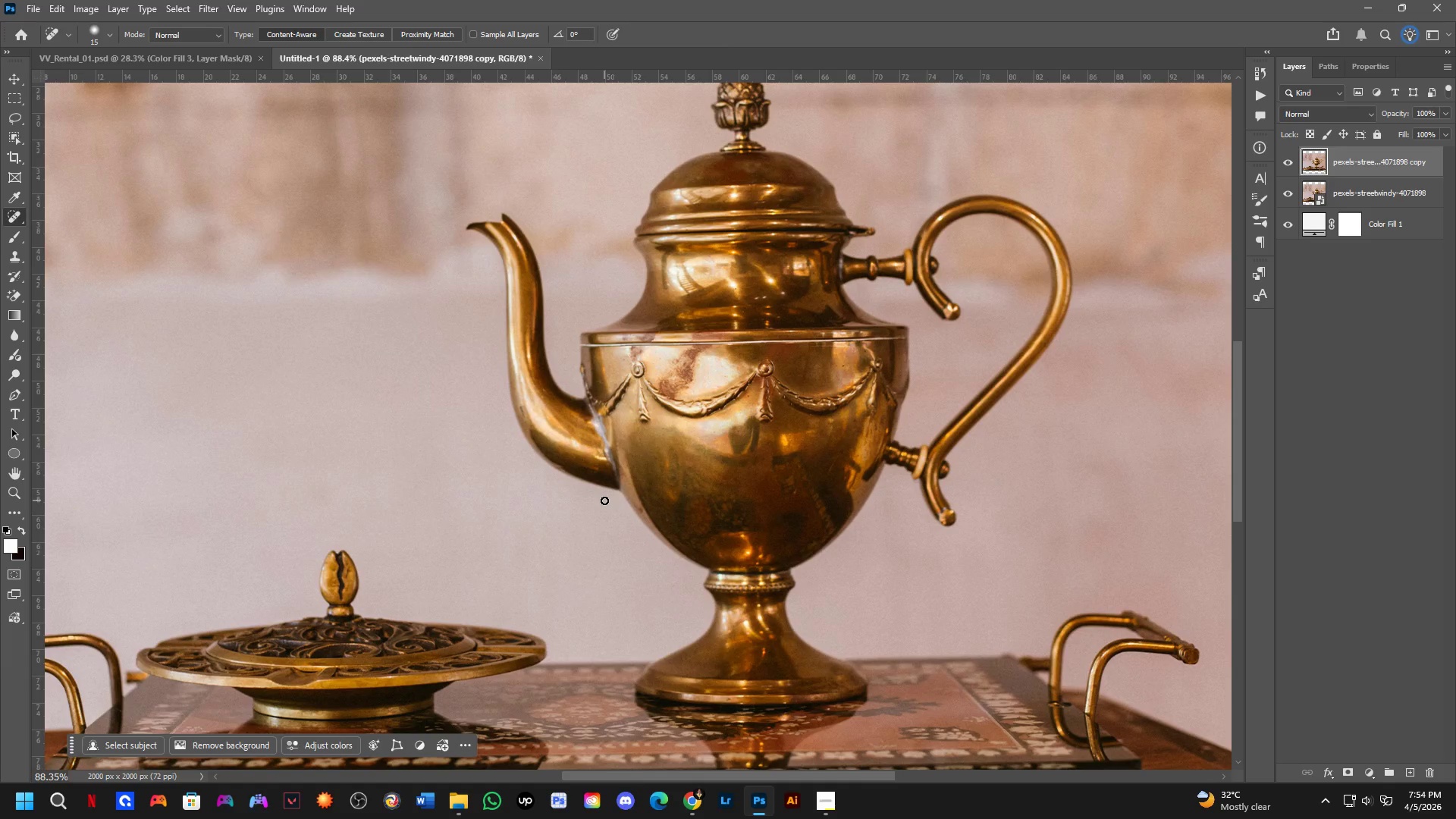 
scroll: coordinate [604, 576], scroll_direction: down, amount: 1.0
 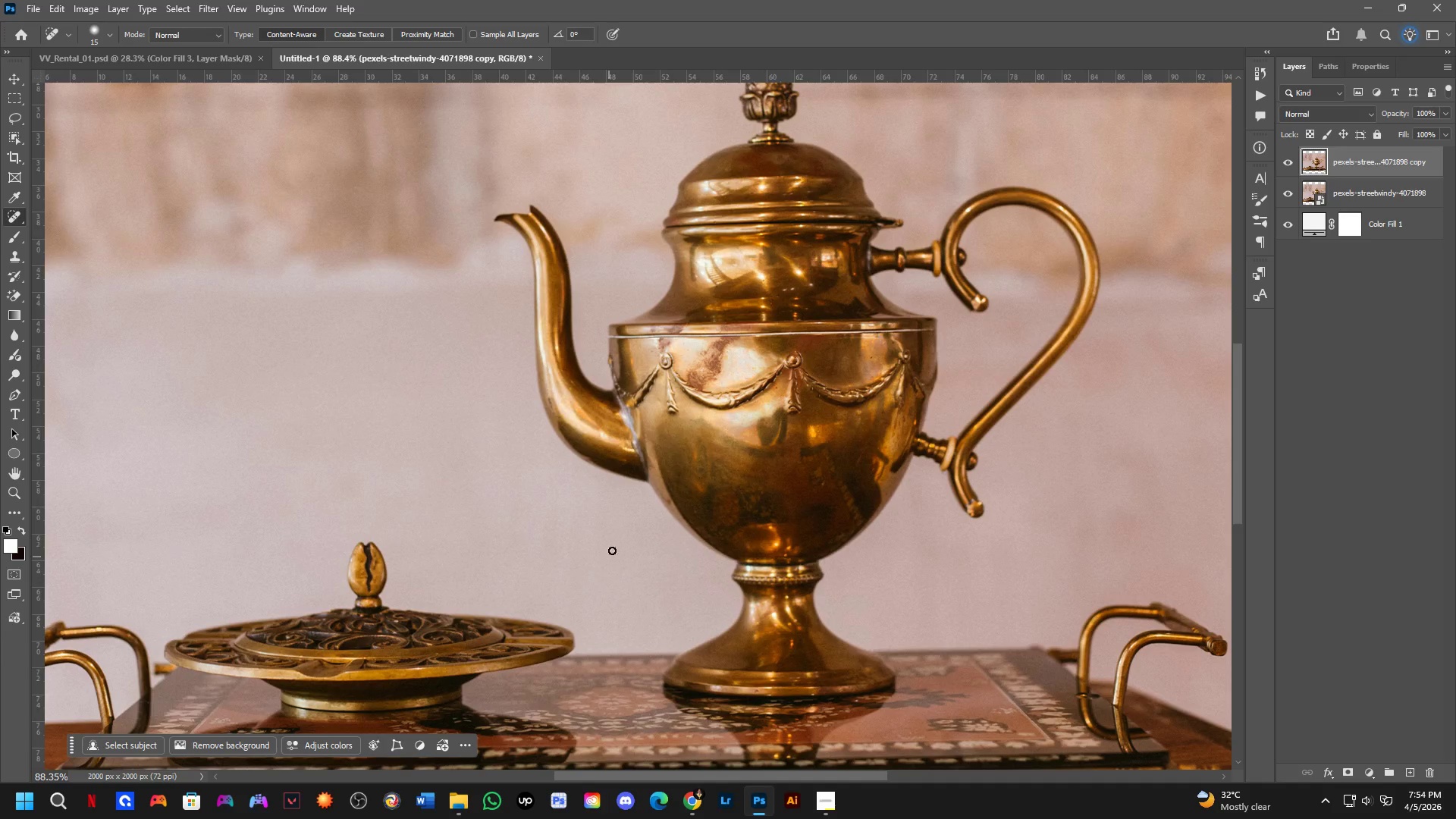 
hold_key(key=Space, duration=2.88)
 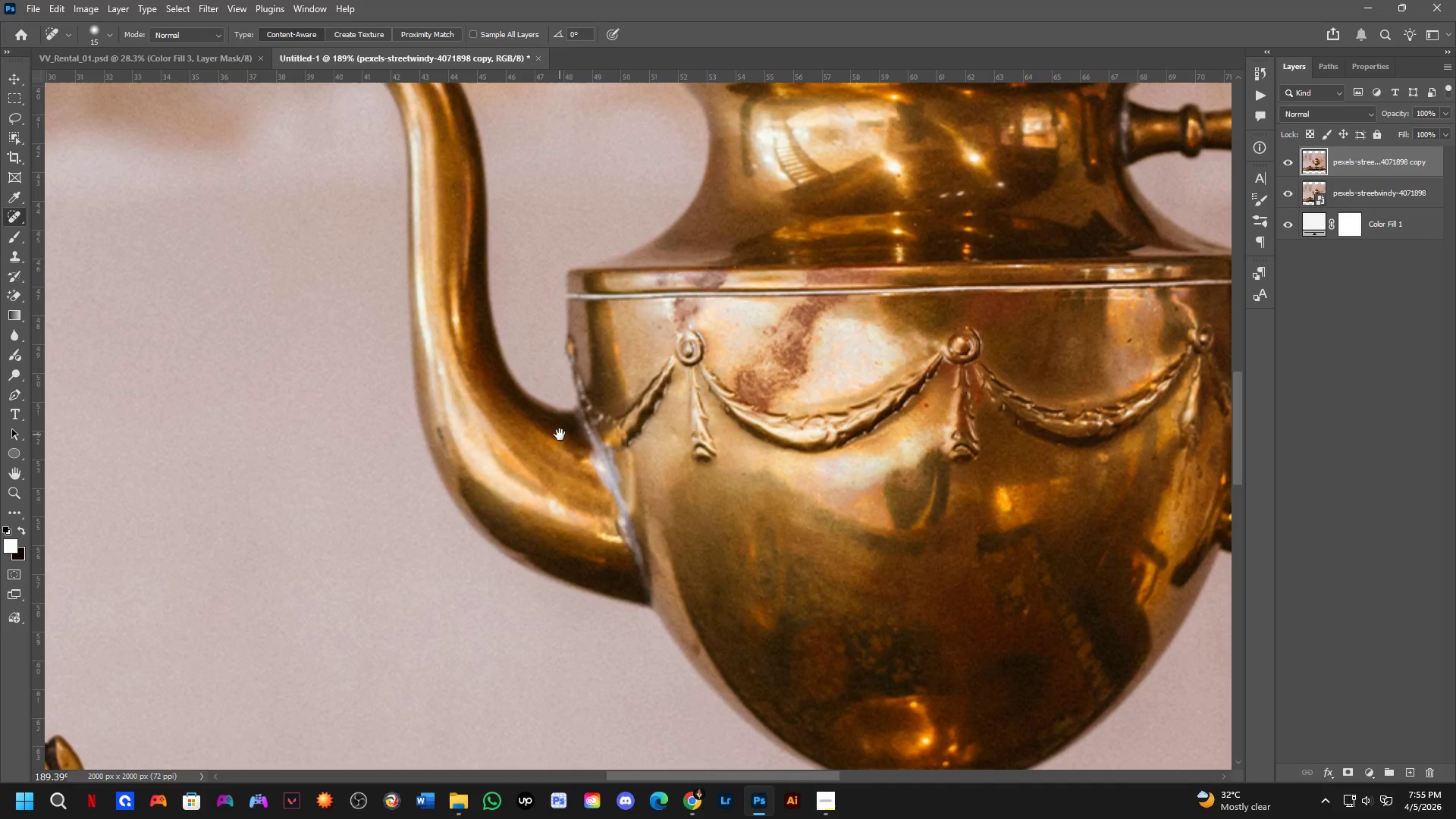 
left_click_drag(start_coordinate=[536, 397], to_coordinate=[524, 388])
 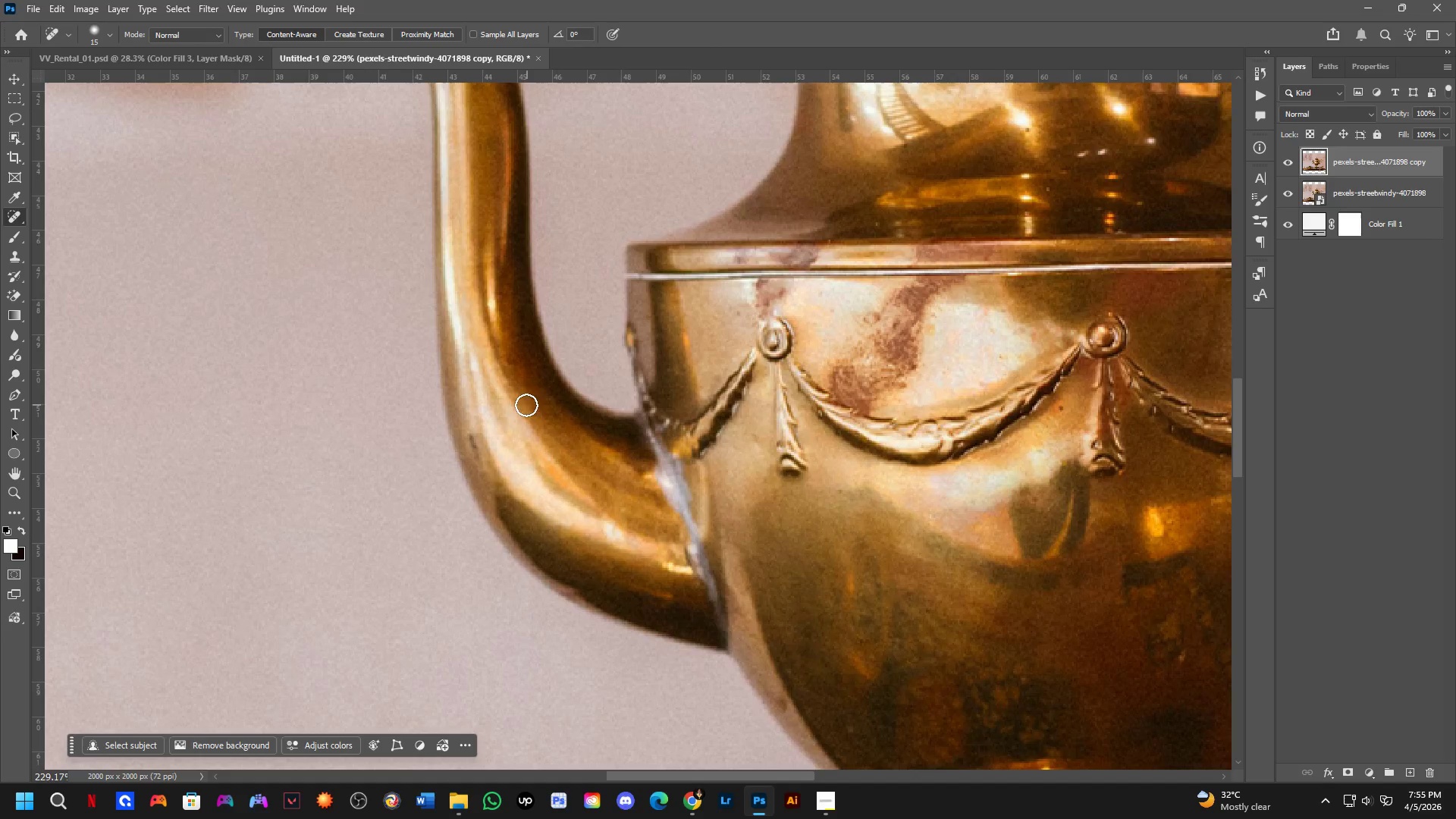 
scroll: coordinate [538, 403], scroll_direction: up, amount: 10.0
 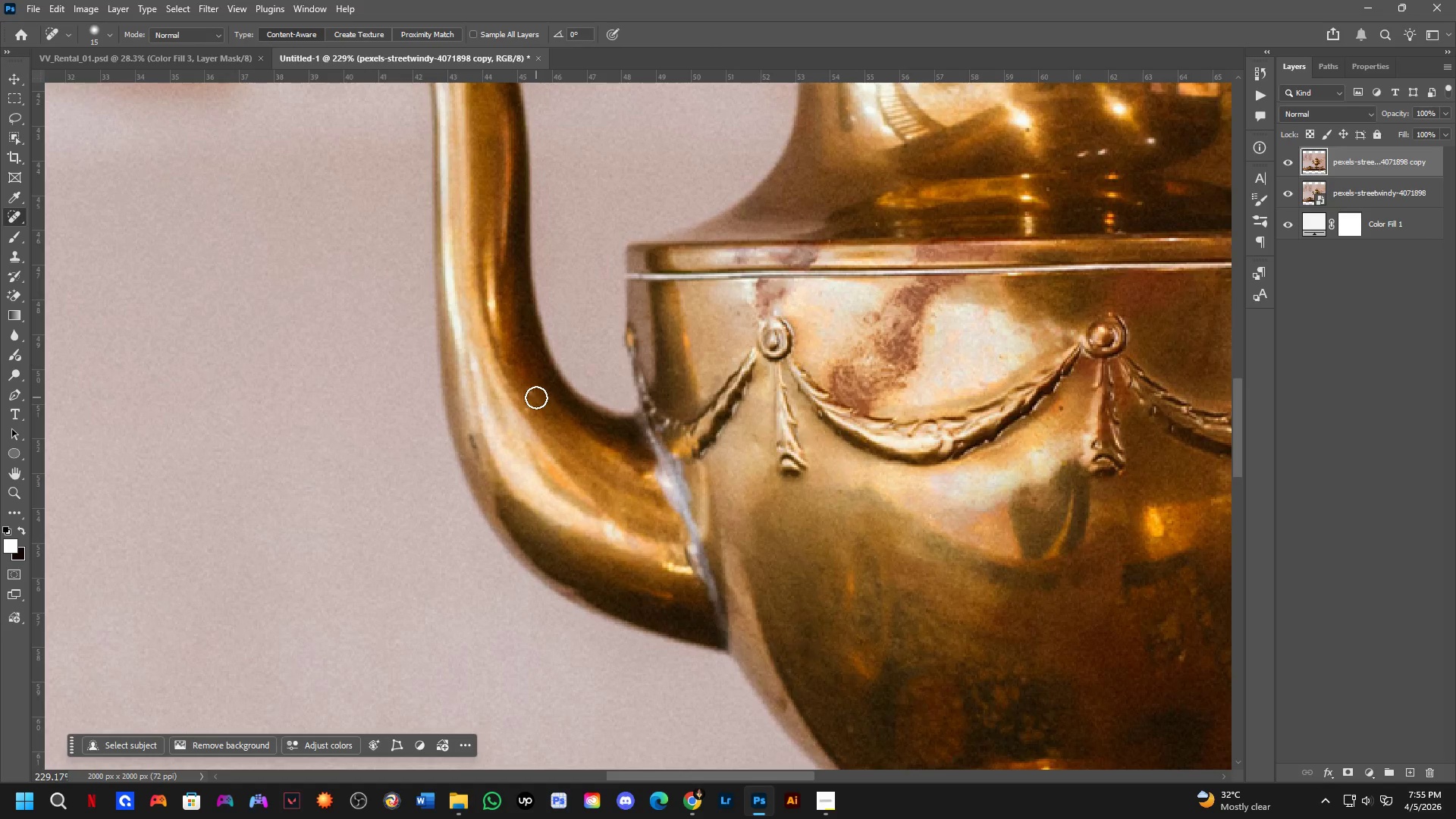 
hold_key(key=Space, duration=0.44)
 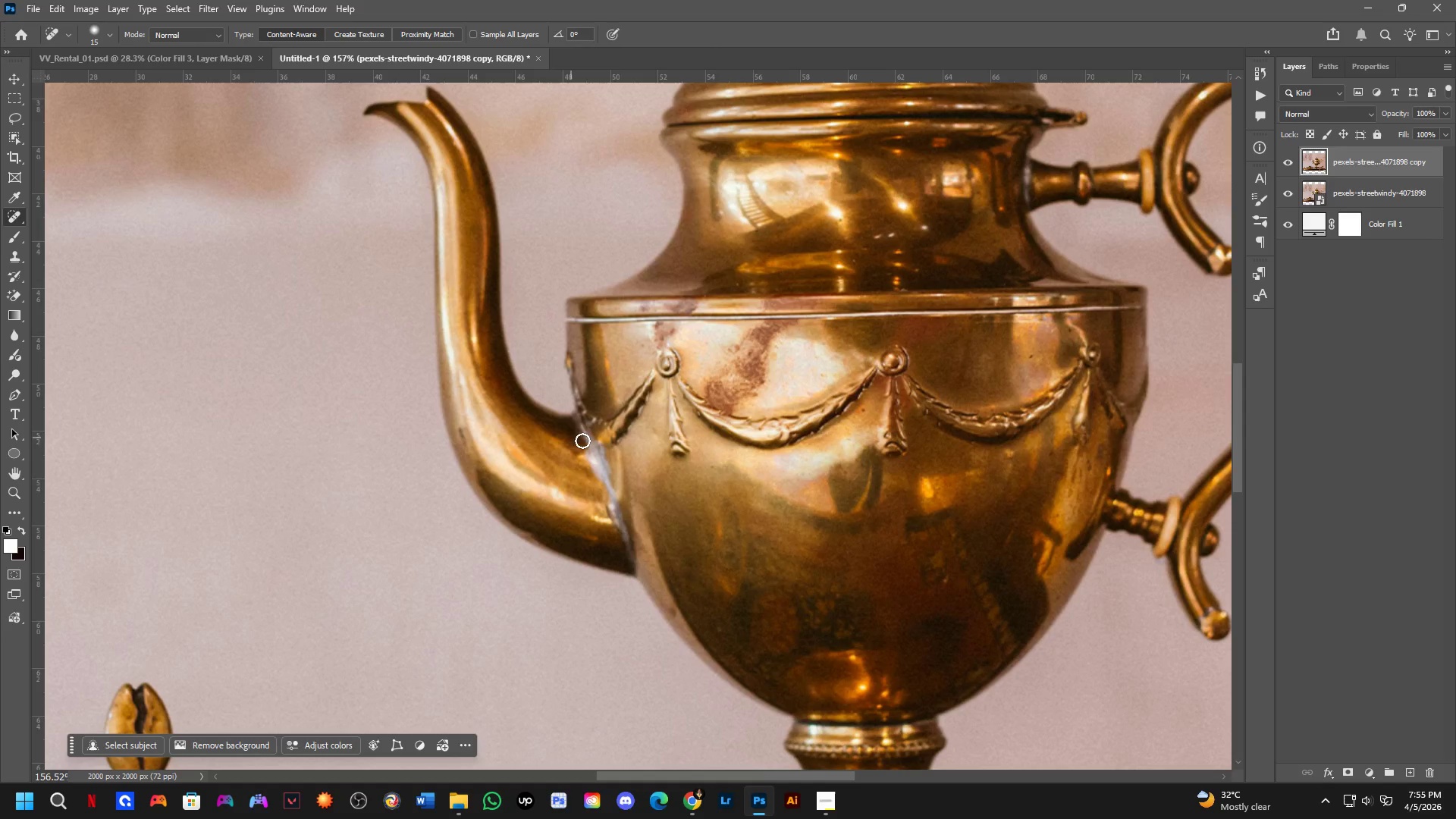 
left_click_drag(start_coordinate=[601, 438], to_coordinate=[560, 435])
 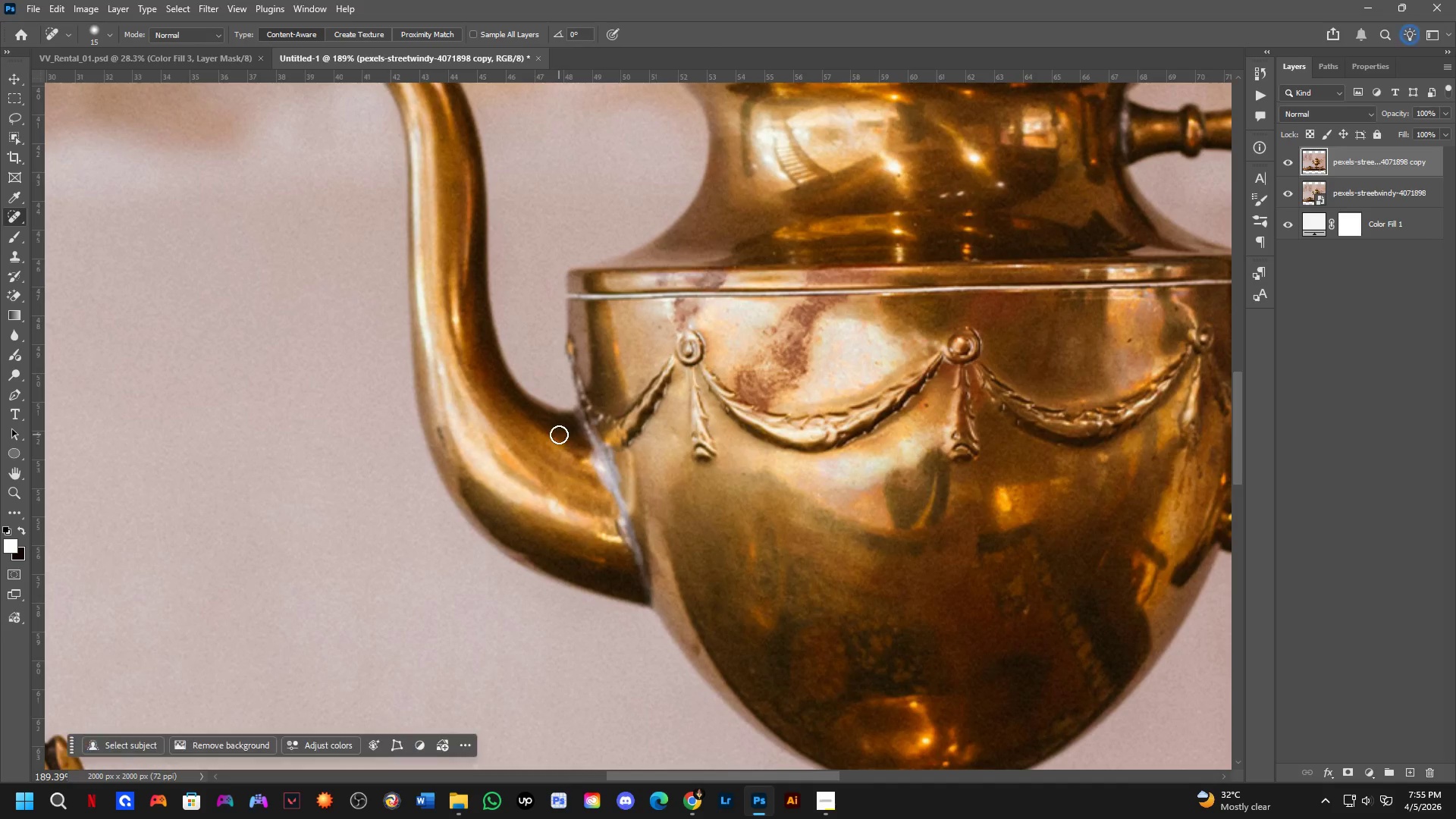 
scroll: coordinate [526, 413], scroll_direction: down, amount: 2.0
 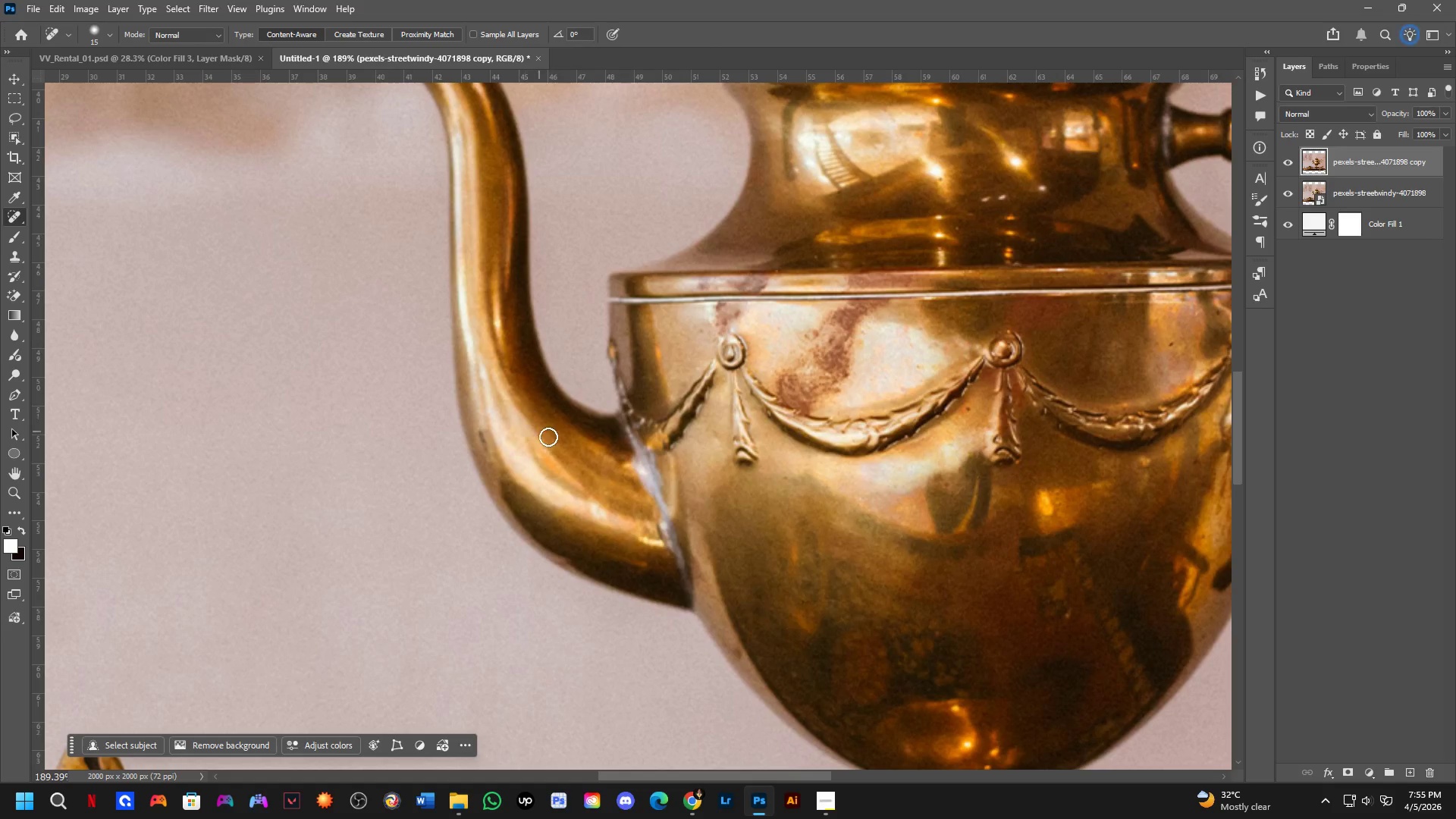 
hold_key(key=Space, duration=0.38)
 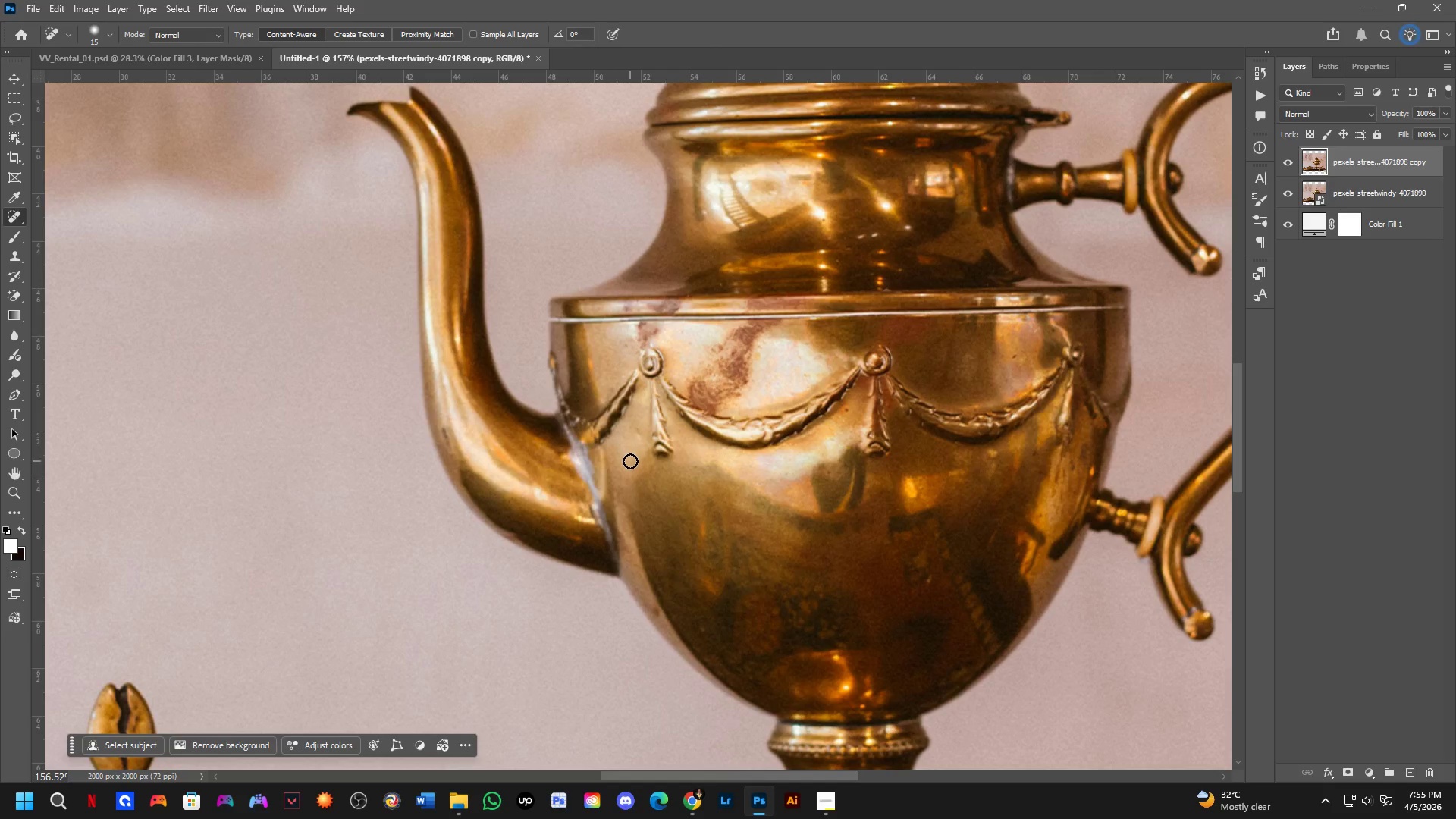 
left_click_drag(start_coordinate=[651, 452], to_coordinate=[635, 452])
 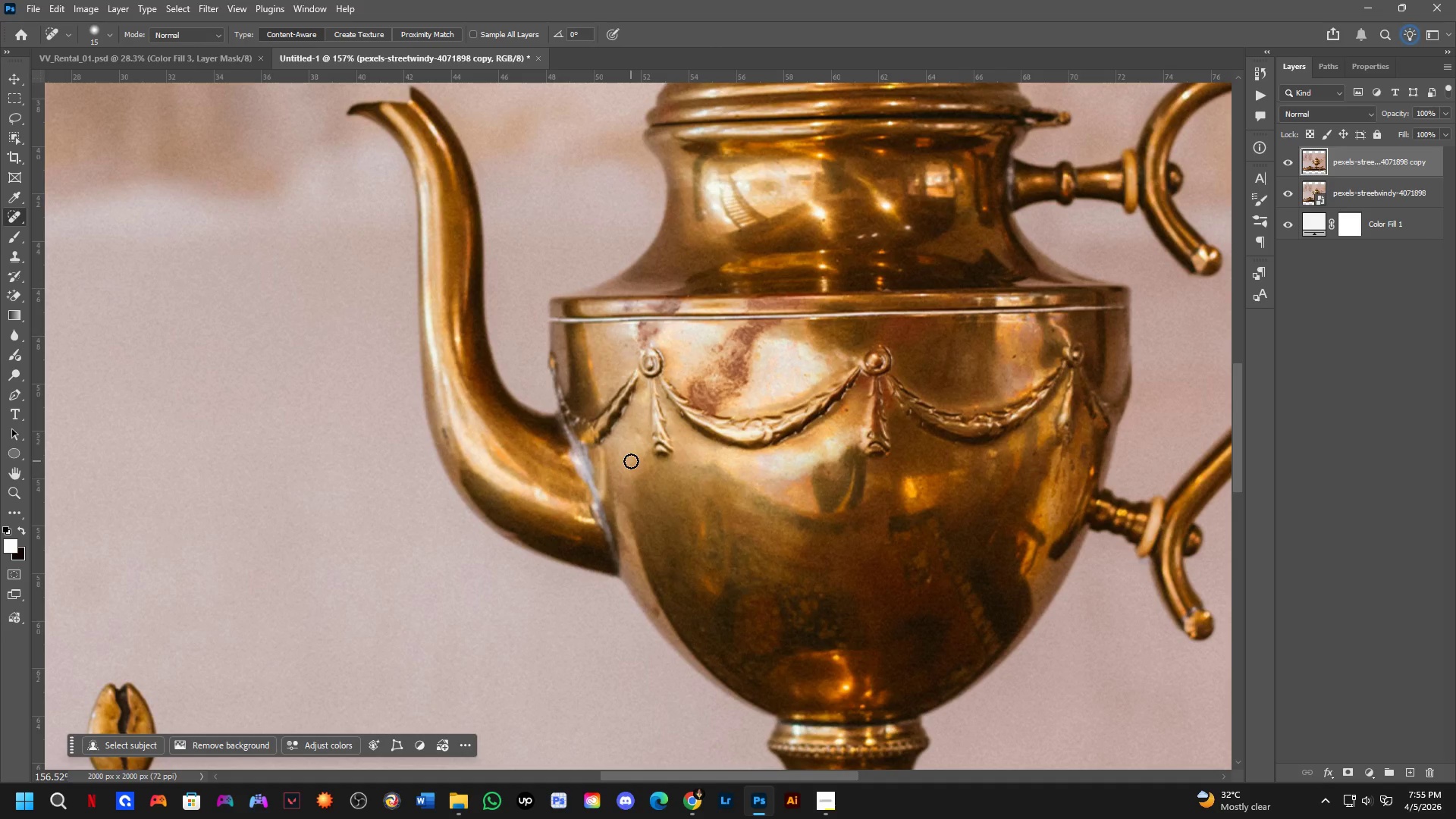 
scroll: coordinate [562, 434], scroll_direction: down, amount: 2.0
 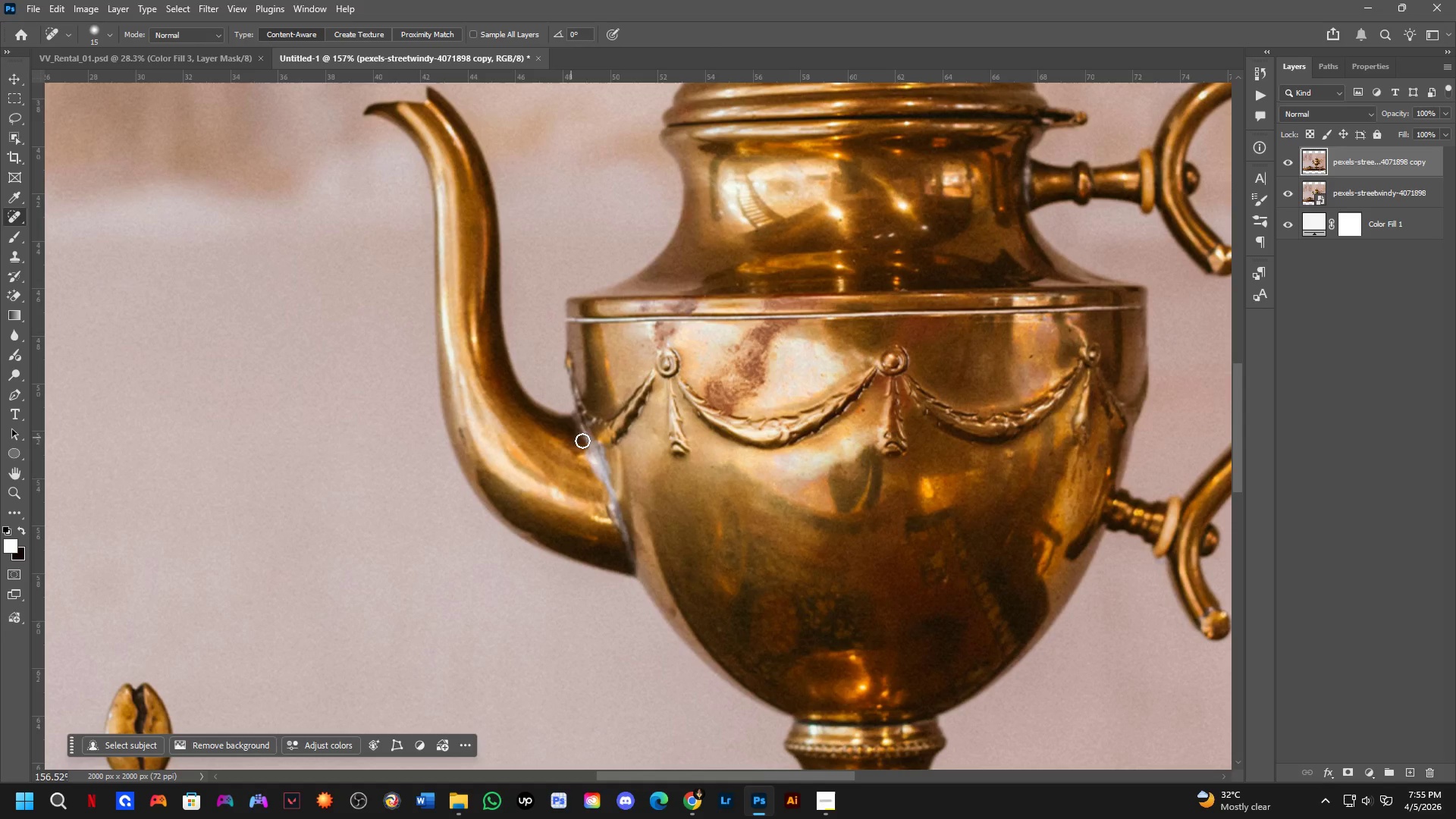 
hold_key(key=Space, duration=0.59)
 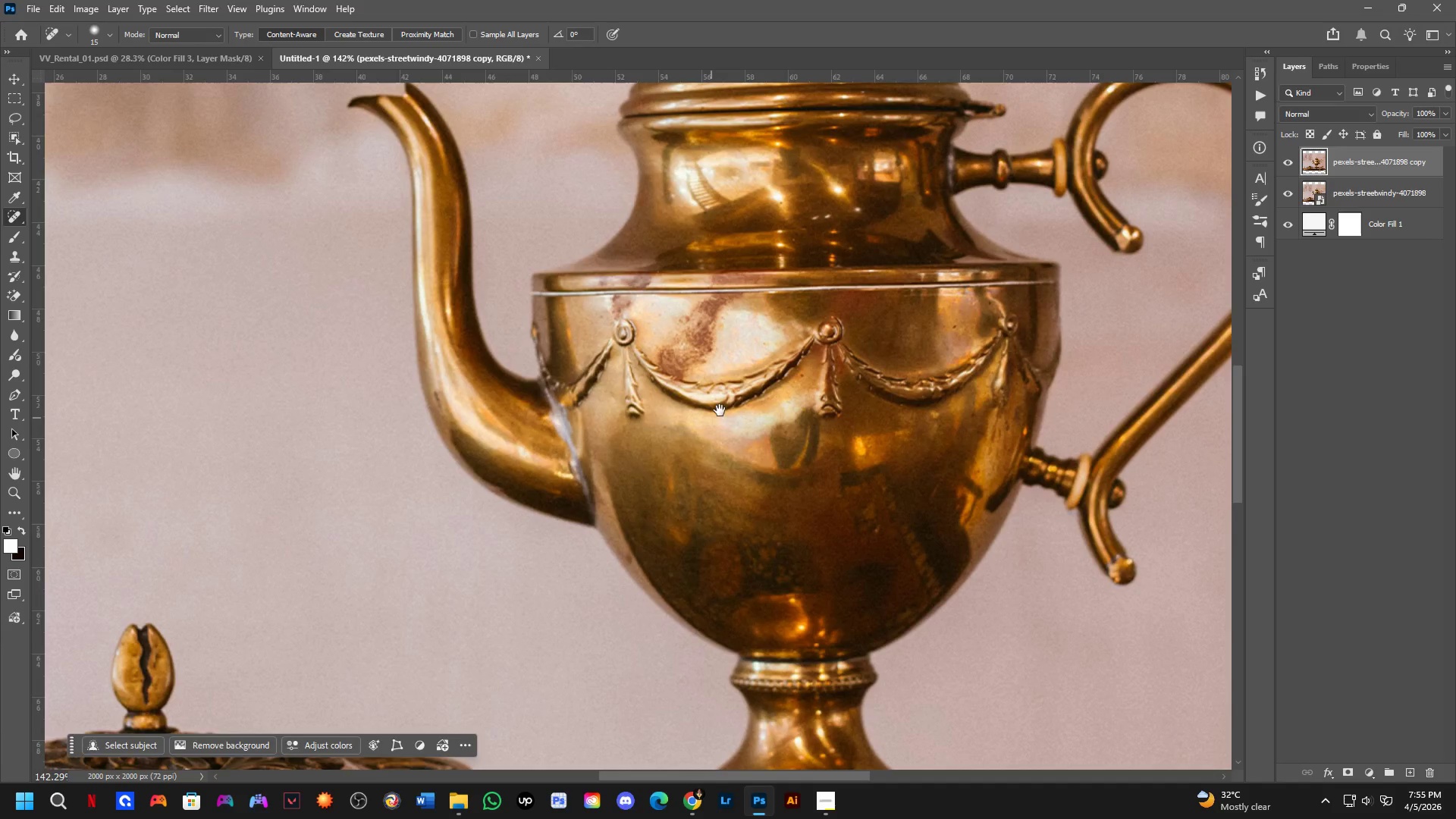 
left_click_drag(start_coordinate=[750, 464], to_coordinate=[689, 423])
 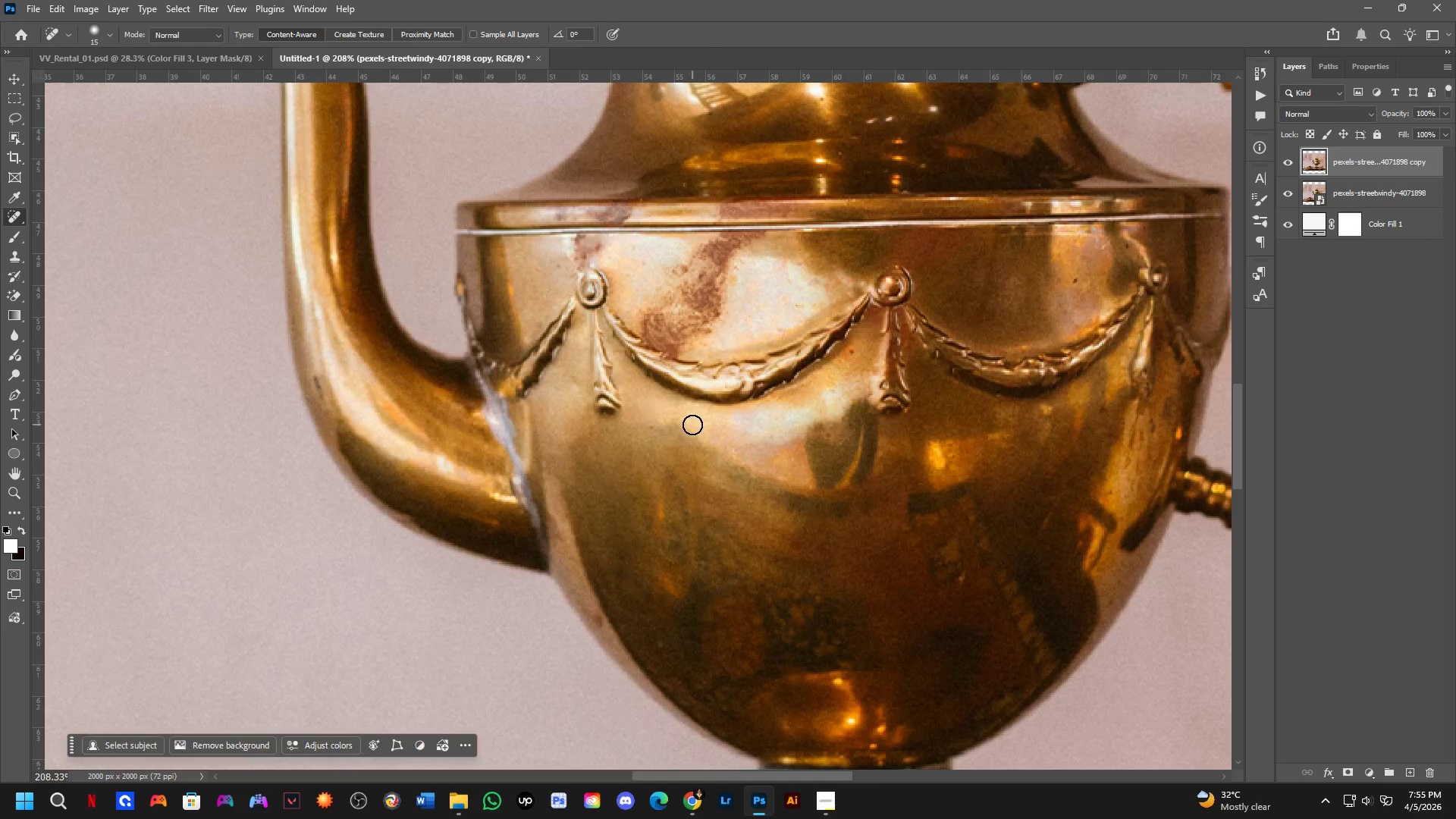 
scroll: coordinate [644, 462], scroll_direction: up, amount: 3.0
 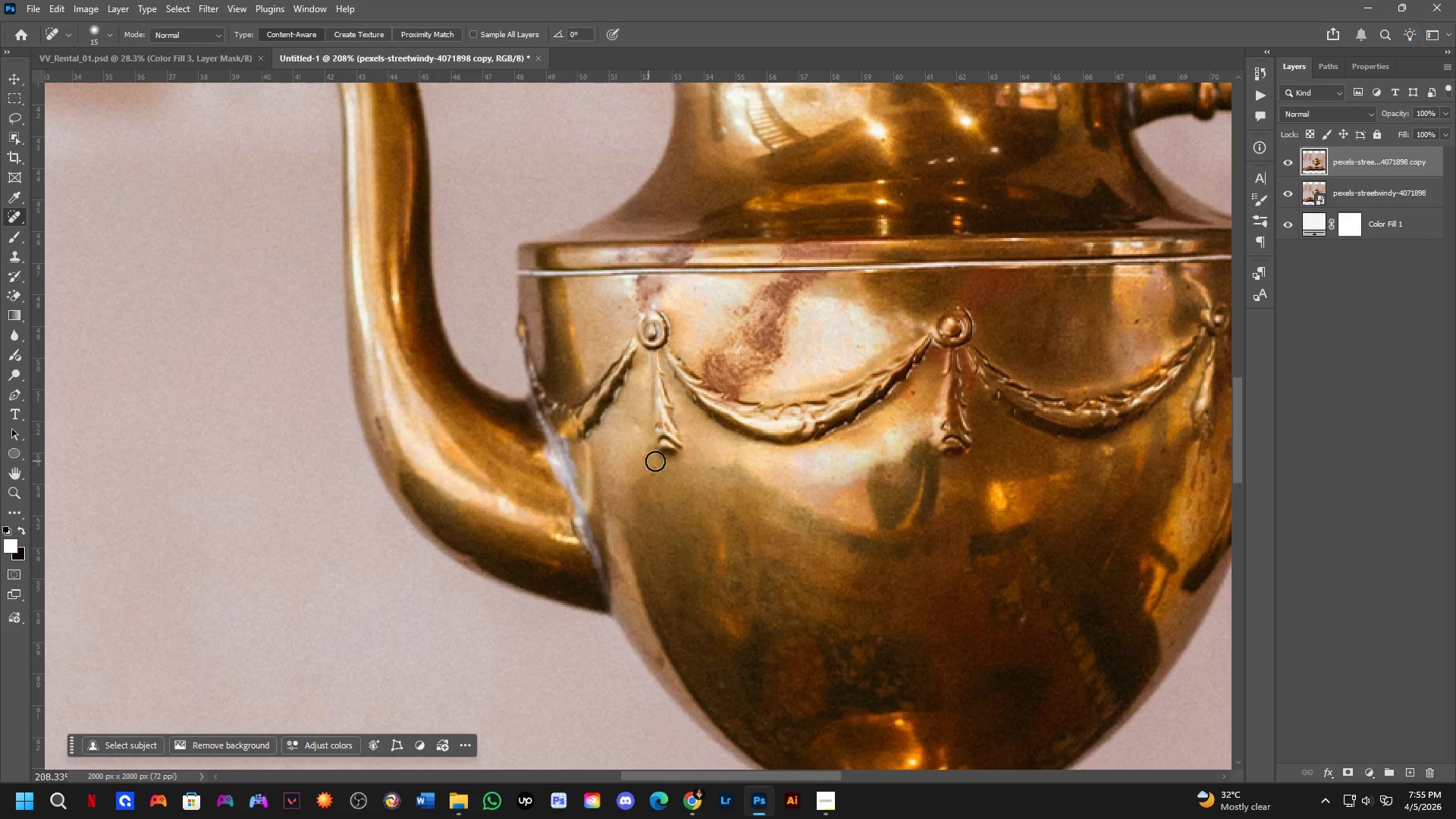 
hold_key(key=Space, duration=0.95)
 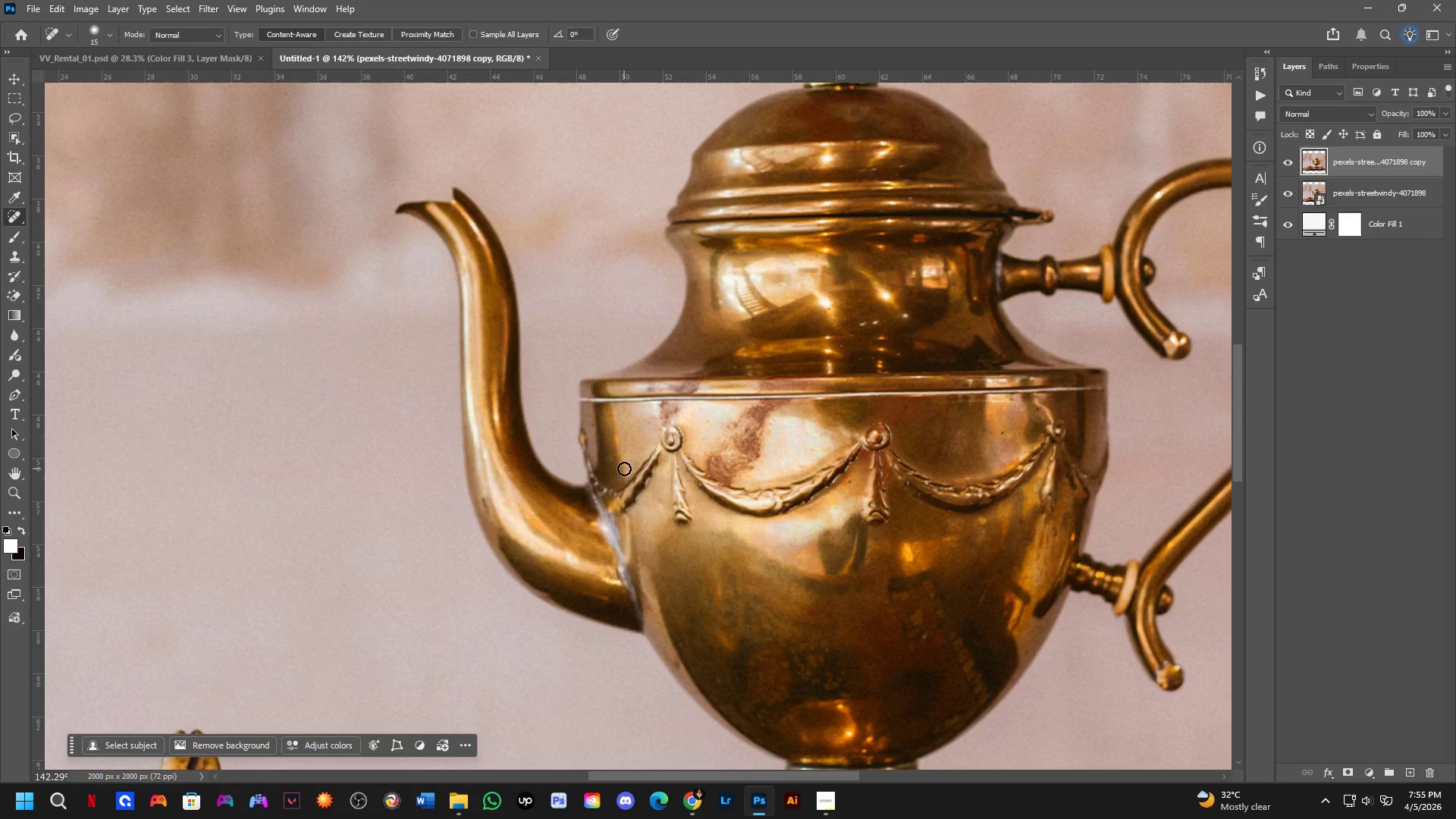 
left_click_drag(start_coordinate=[743, 378], to_coordinate=[791, 484])
 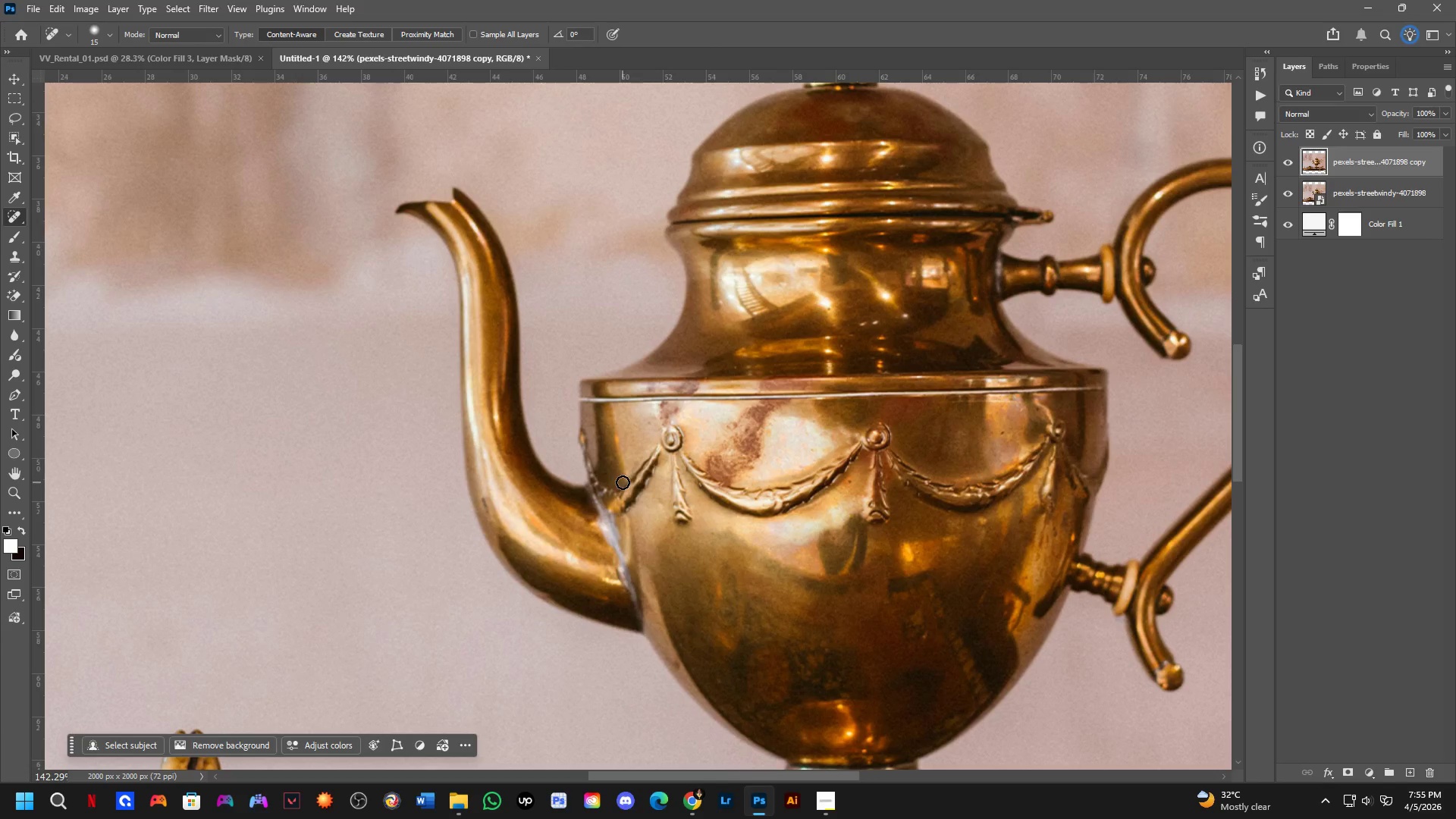 
scroll: coordinate [693, 428], scroll_direction: down, amount: 4.0
 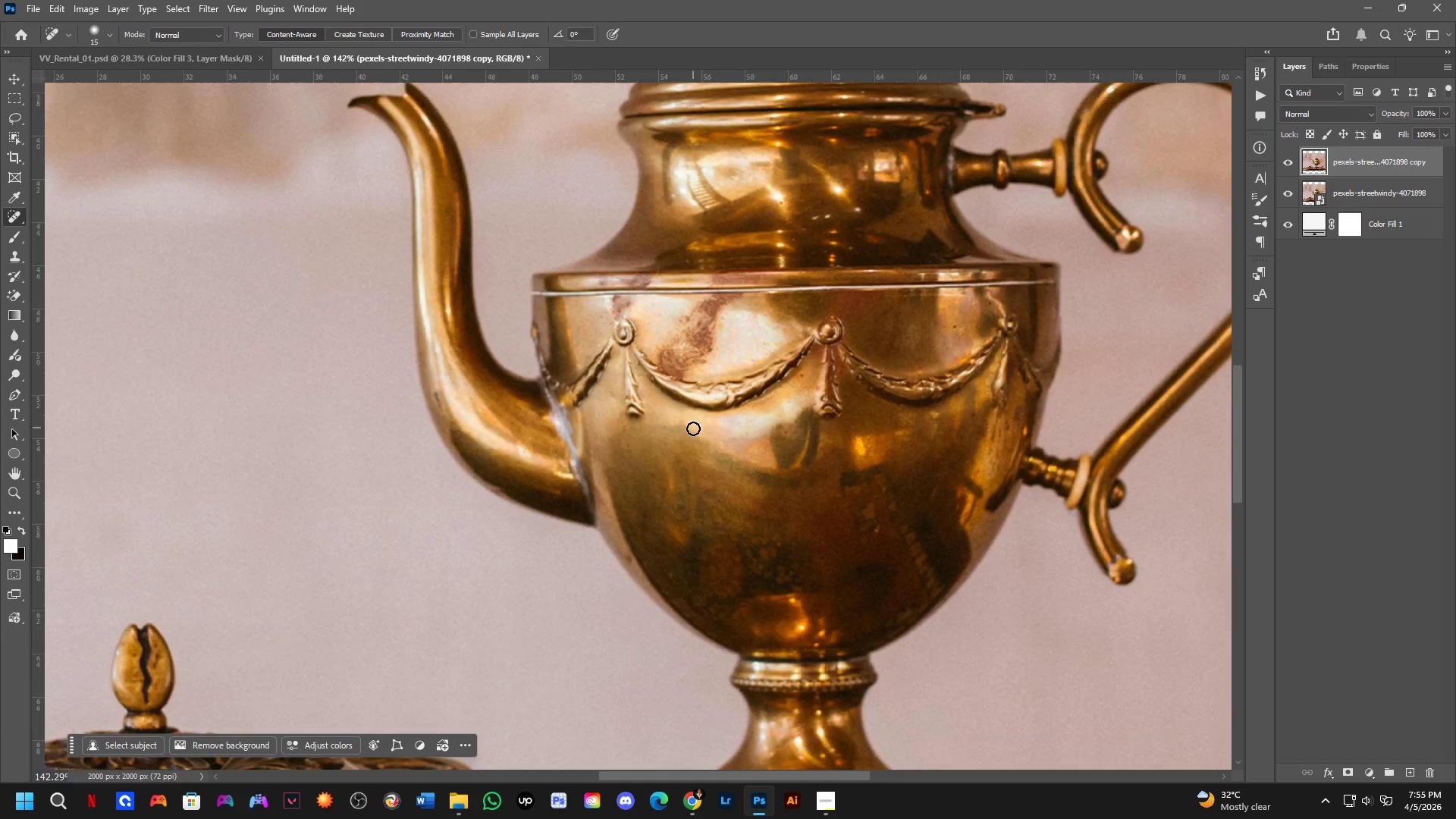 
scroll: coordinate [730, 268], scroll_direction: up, amount: 6.0
 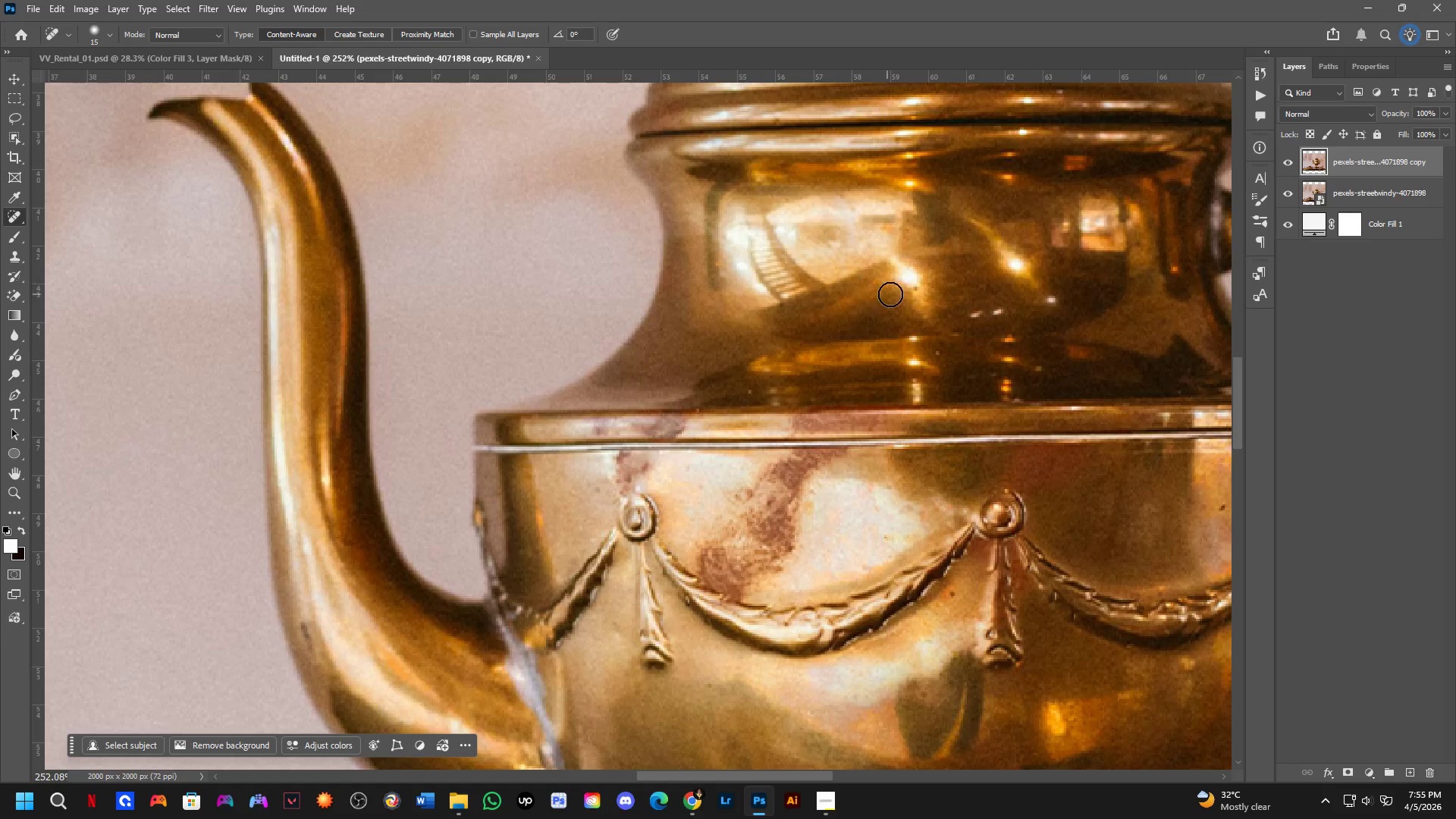 
left_click_drag(start_coordinate=[912, 290], to_coordinate=[917, 290])
 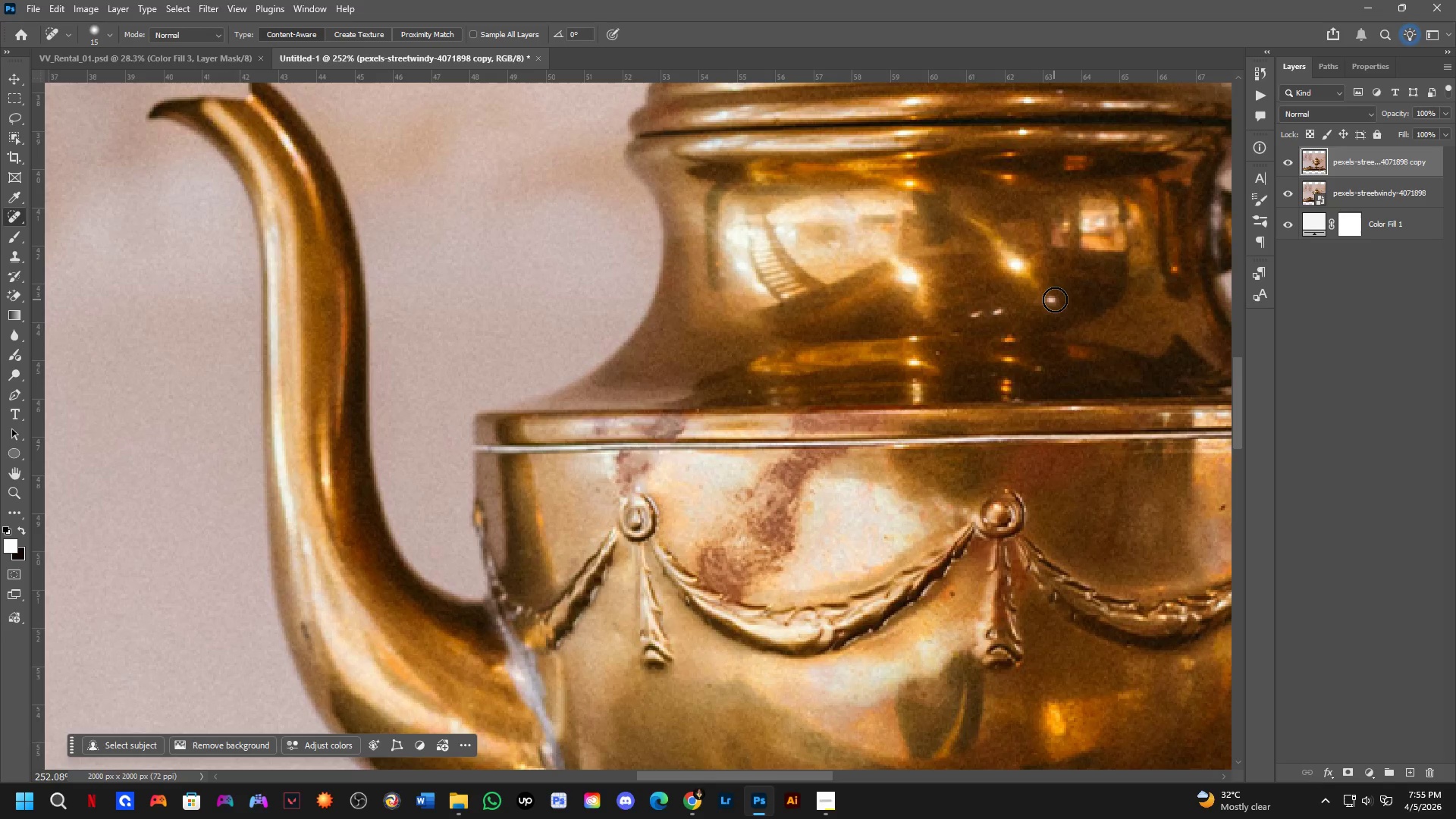 
left_click_drag(start_coordinate=[1056, 300], to_coordinate=[1050, 301])
 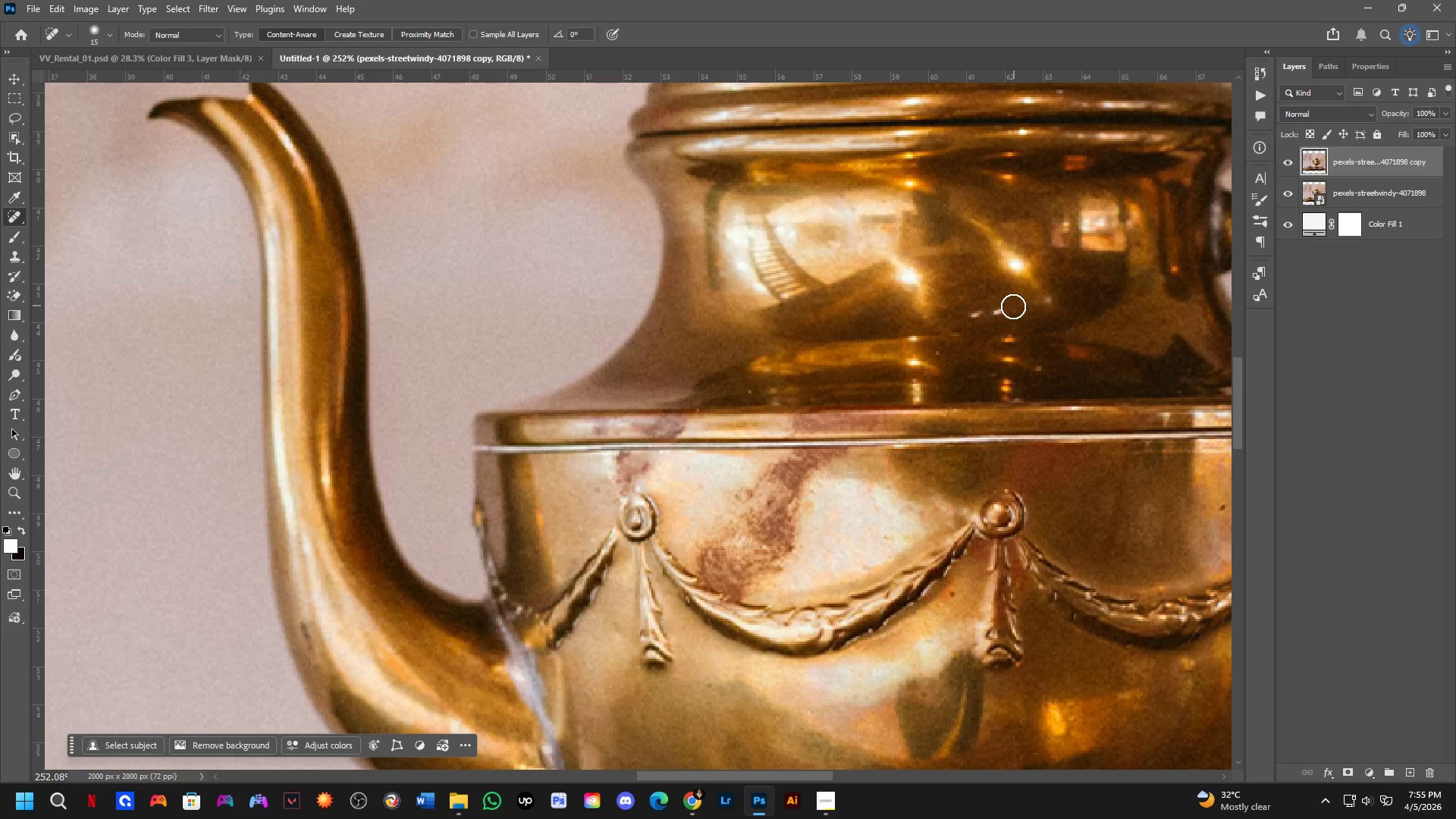 
left_click_drag(start_coordinate=[1001, 312], to_coordinate=[996, 315])
 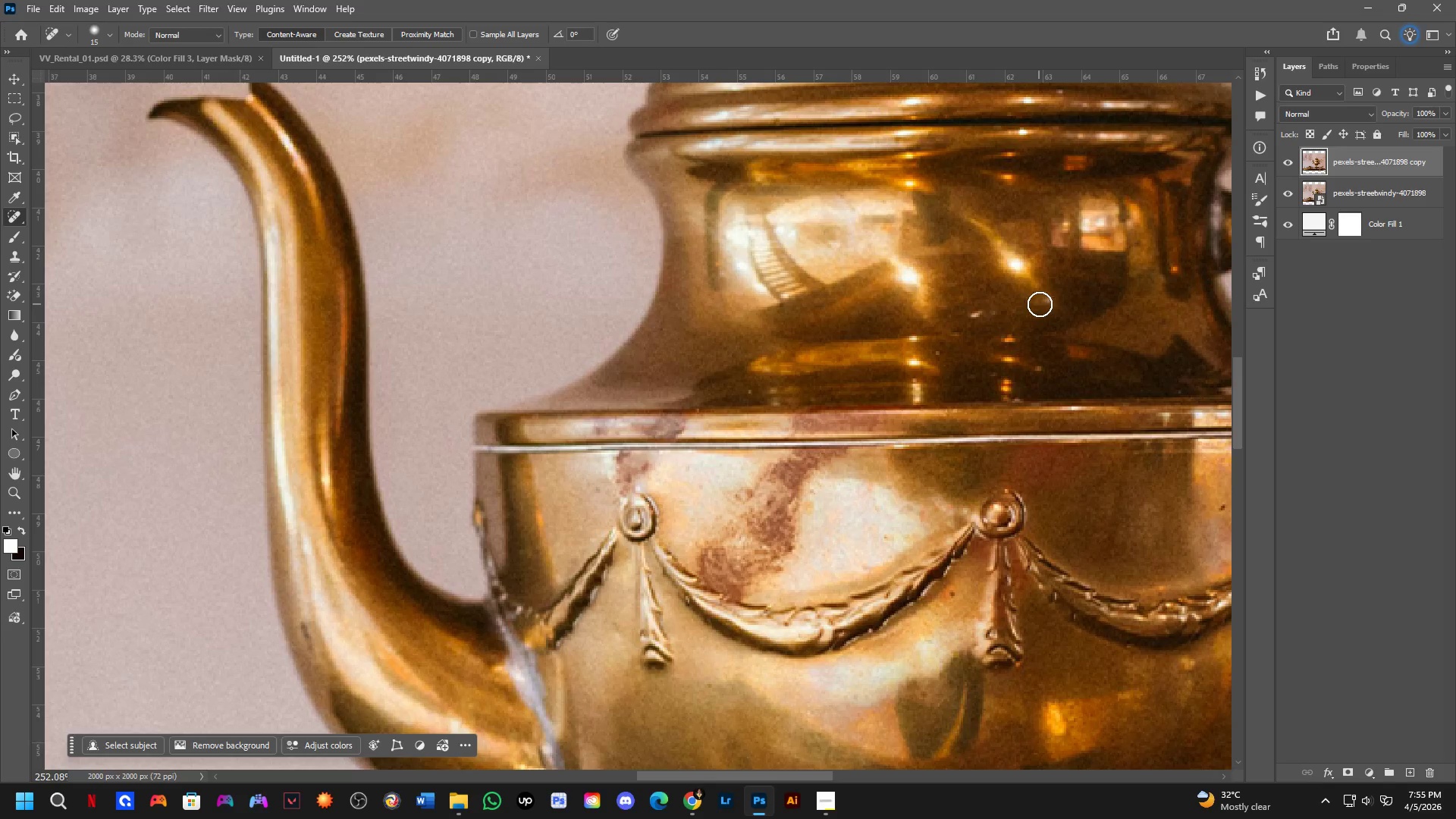 
left_click_drag(start_coordinate=[1048, 304], to_coordinate=[1052, 309])
 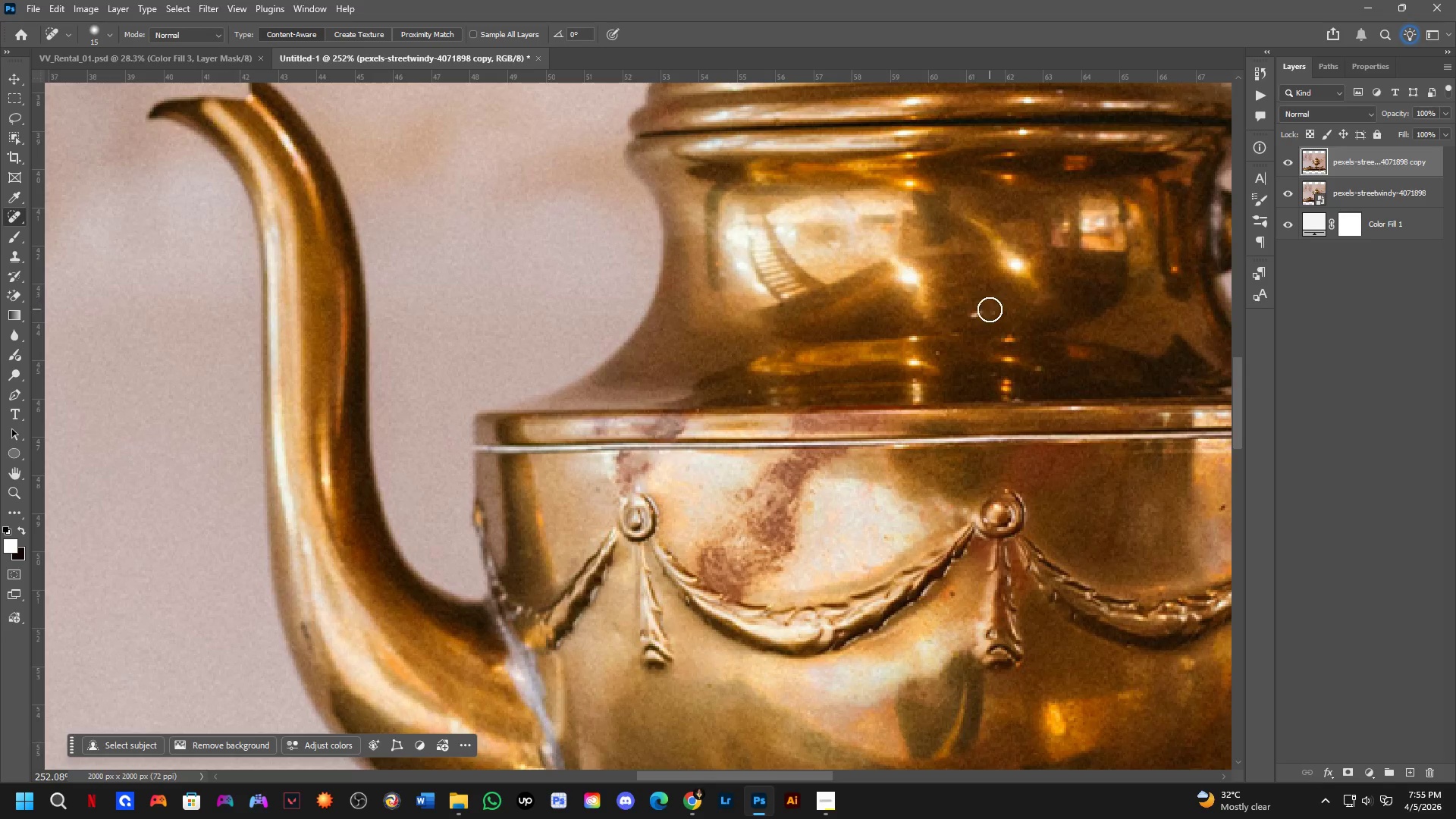 
left_click_drag(start_coordinate=[981, 310], to_coordinate=[971, 314])
 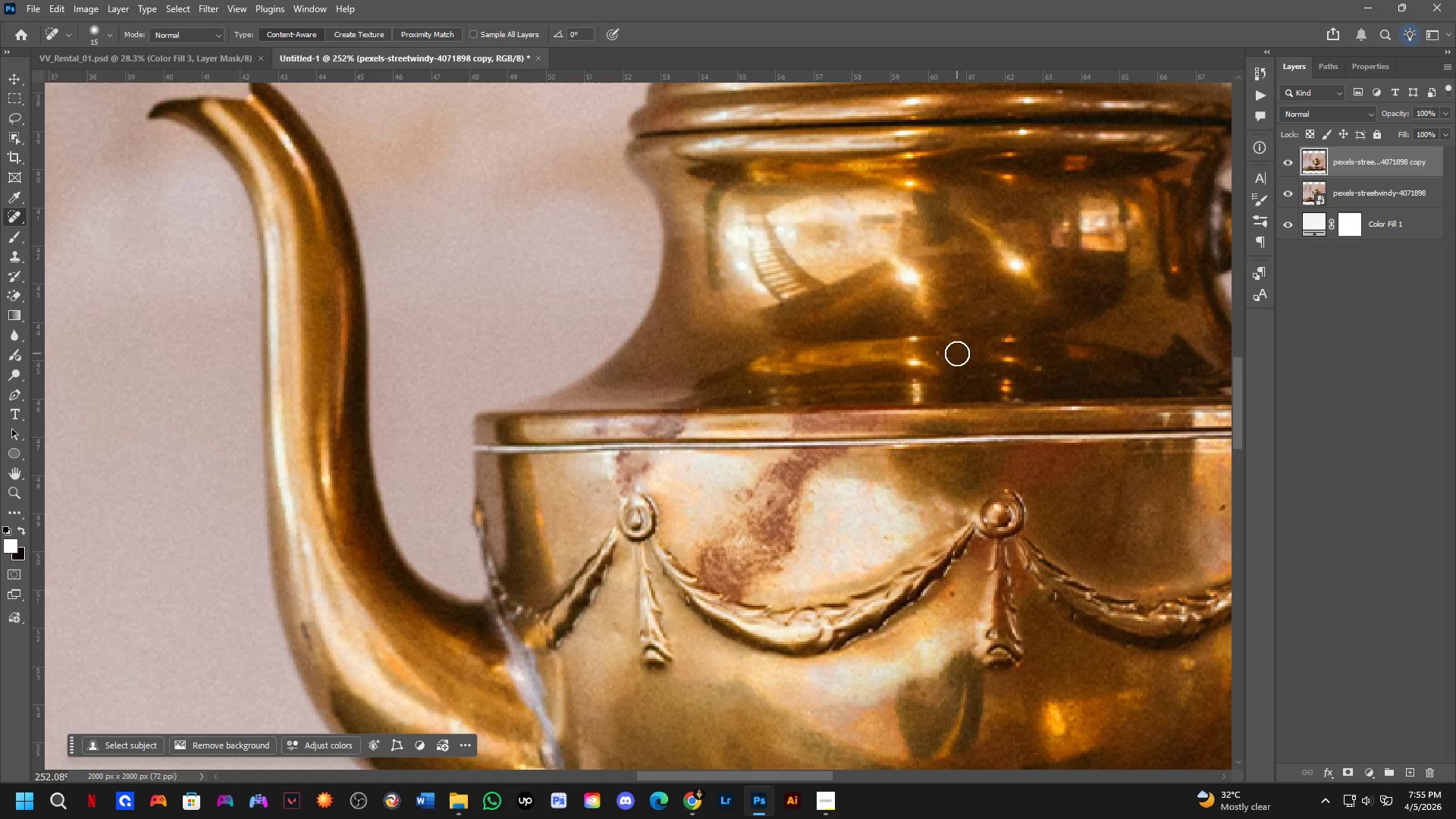 
hold_key(key=Space, duration=0.92)
 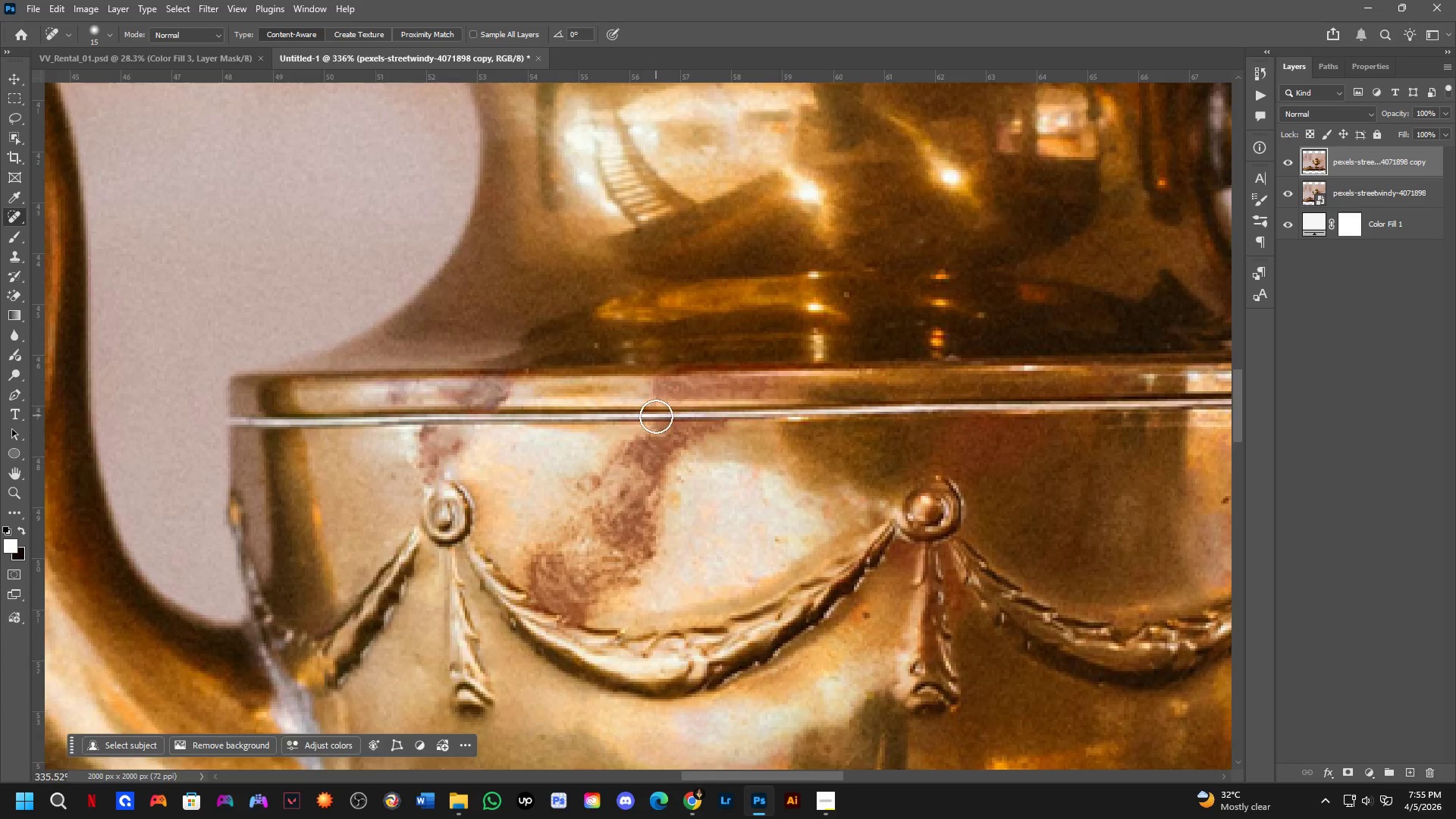 
left_click_drag(start_coordinate=[824, 397], to_coordinate=[673, 364])
 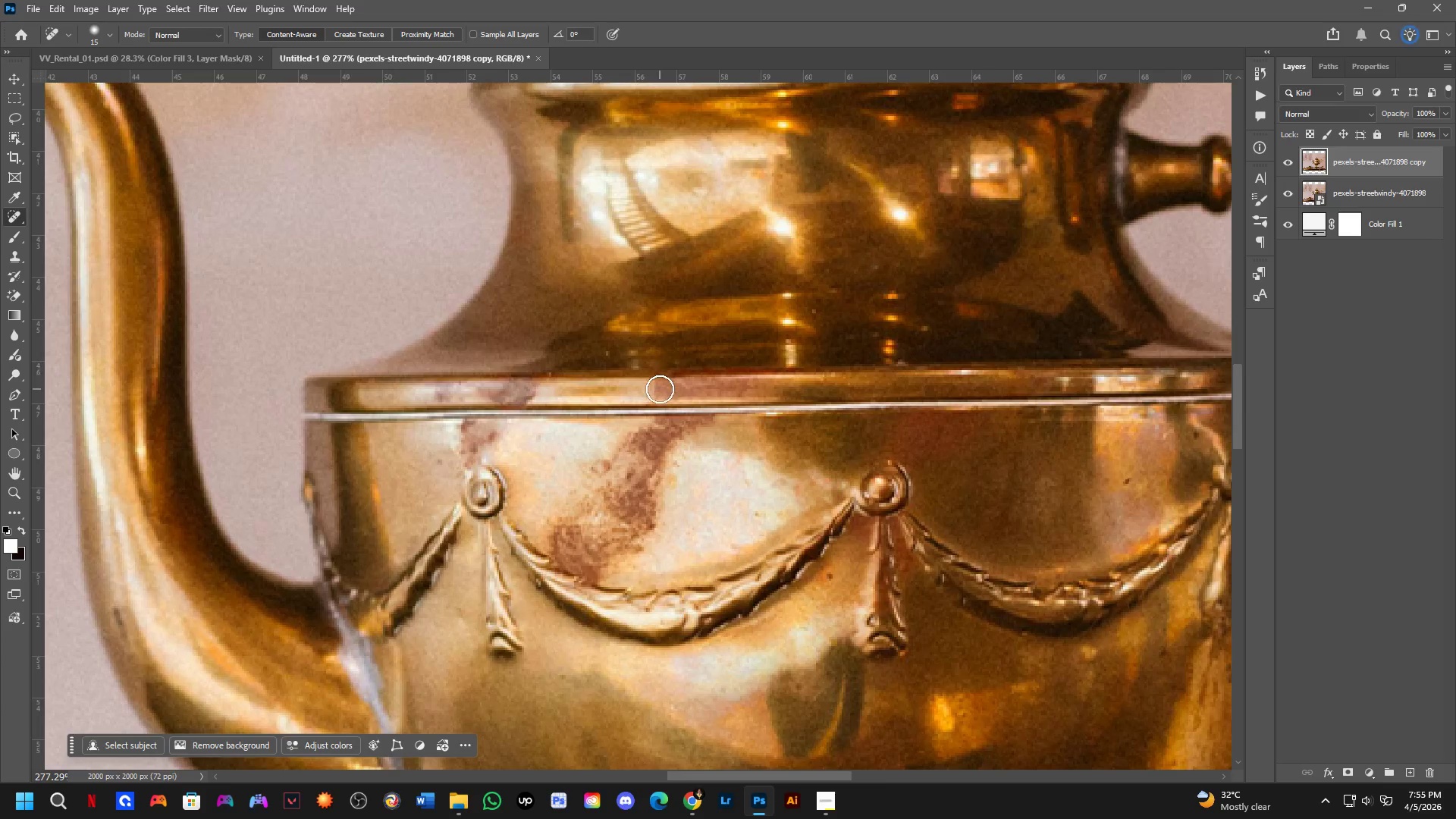 
scroll: coordinate [657, 417], scroll_direction: up, amount: 6.0
 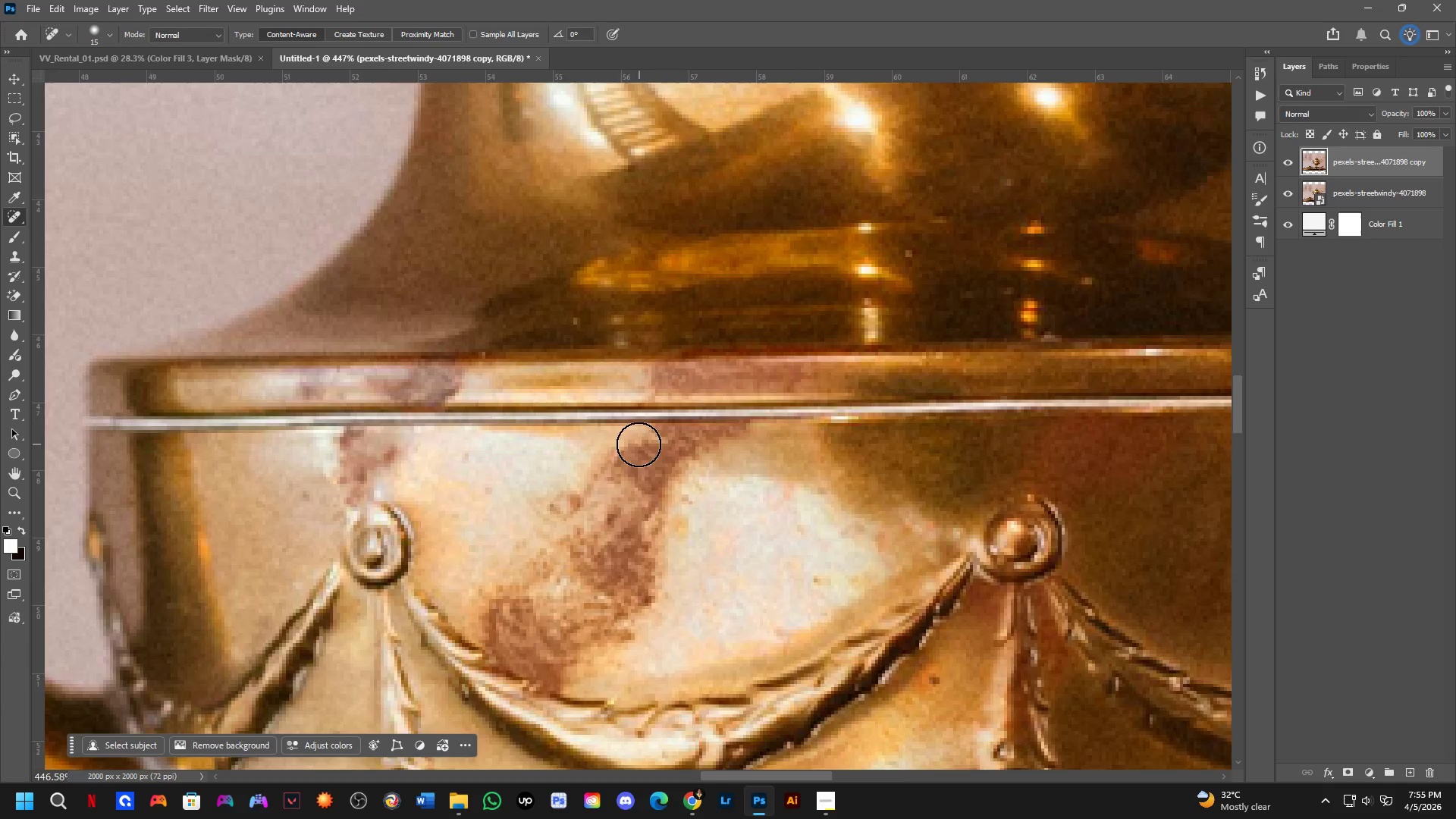 
scroll: coordinate [627, 447], scroll_direction: down, amount: 2.0
 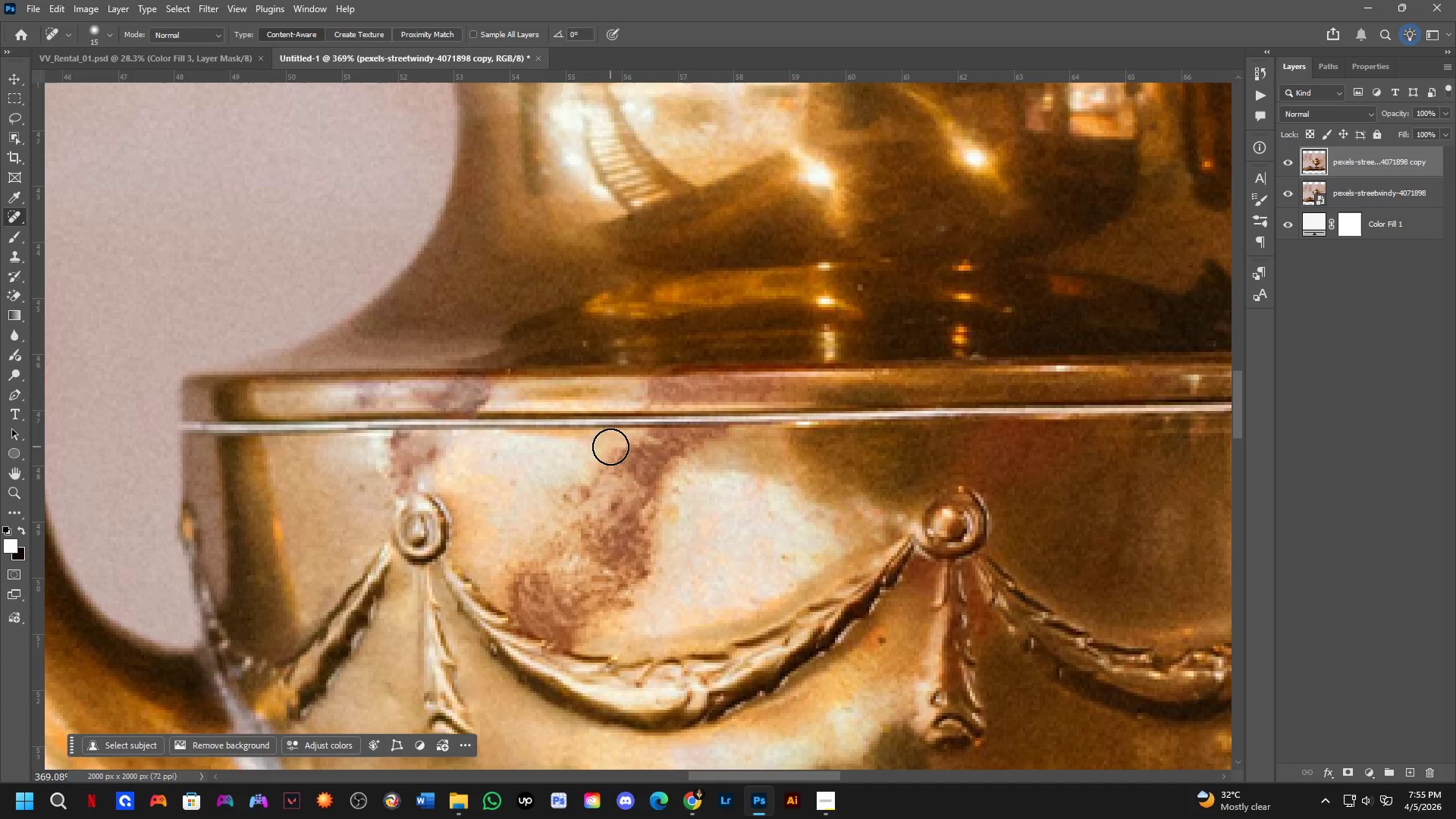 
hold_key(key=Space, duration=0.62)
 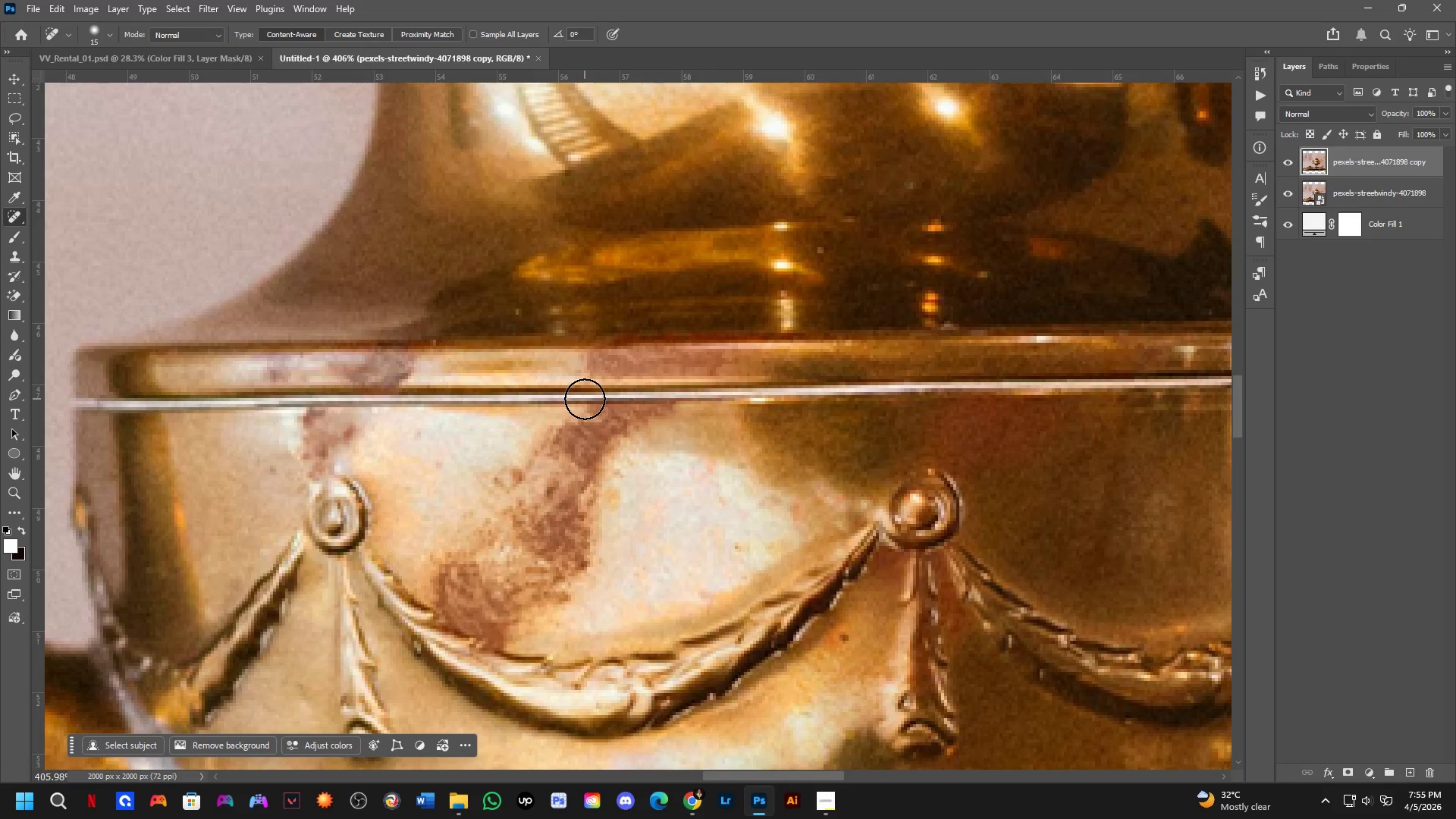 
left_click_drag(start_coordinate=[670, 416], to_coordinate=[586, 401])
 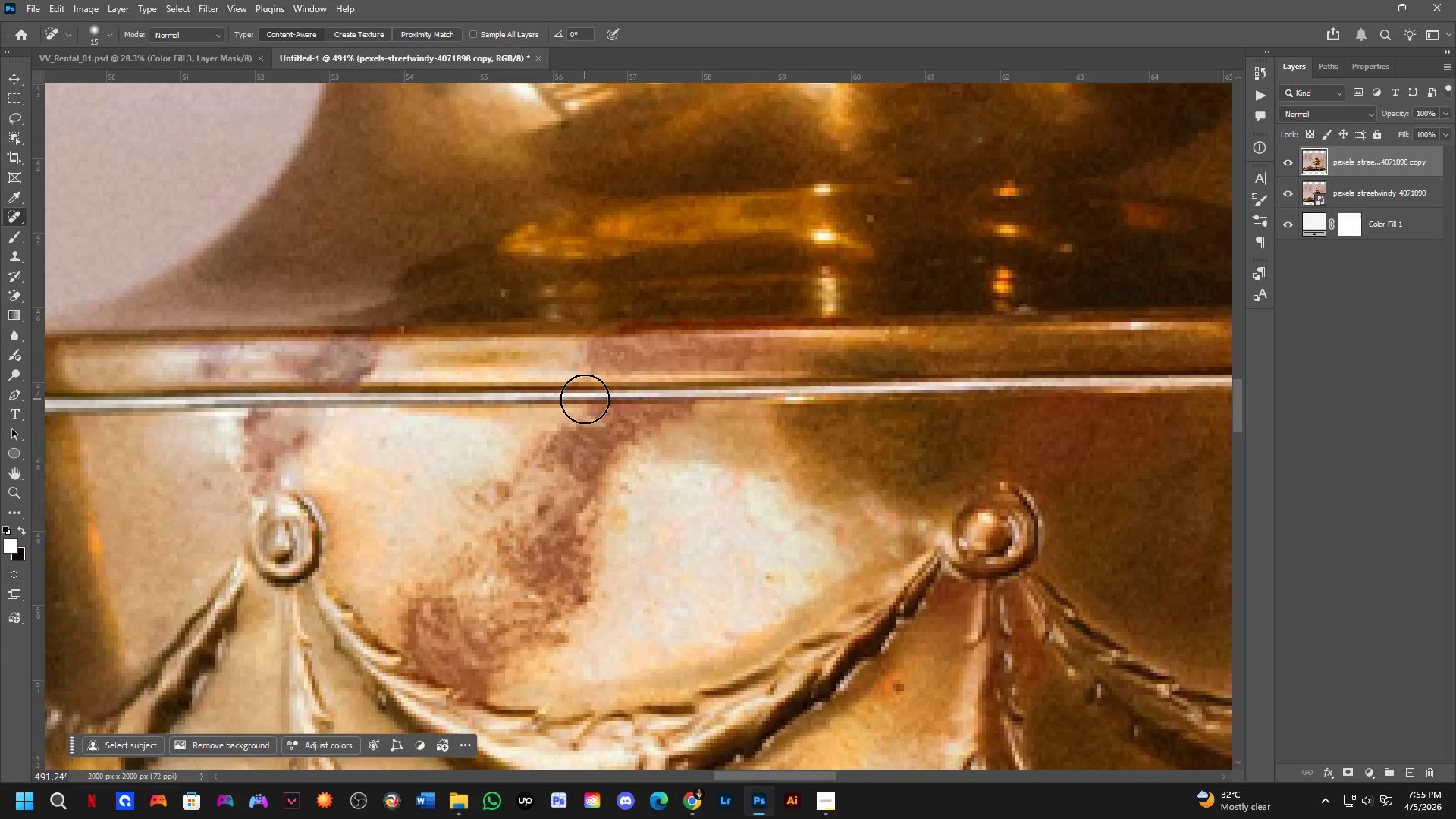 
scroll: coordinate [577, 451], scroll_direction: up, amount: 3.0
 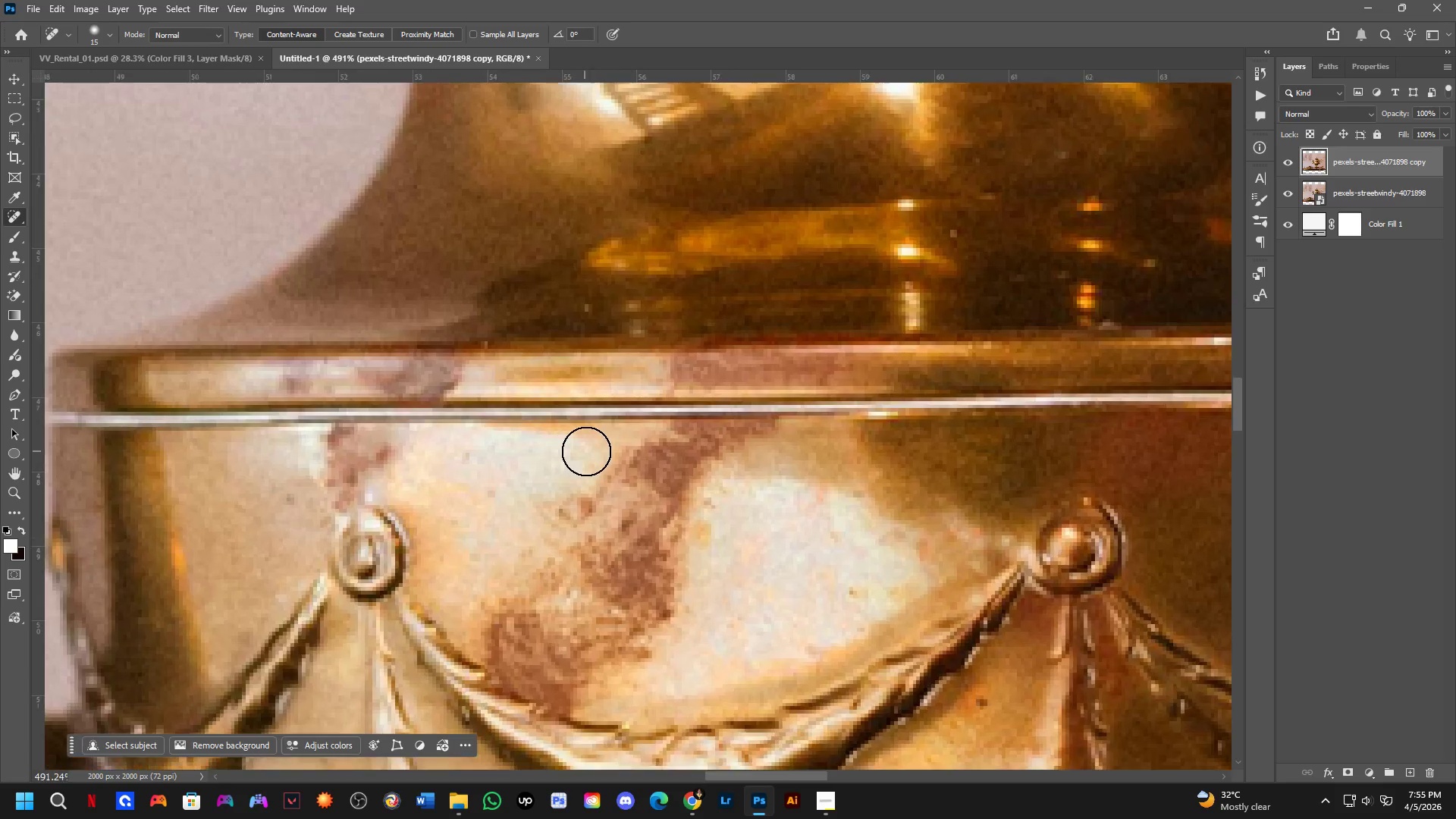 
hold_key(key=Space, duration=0.5)
 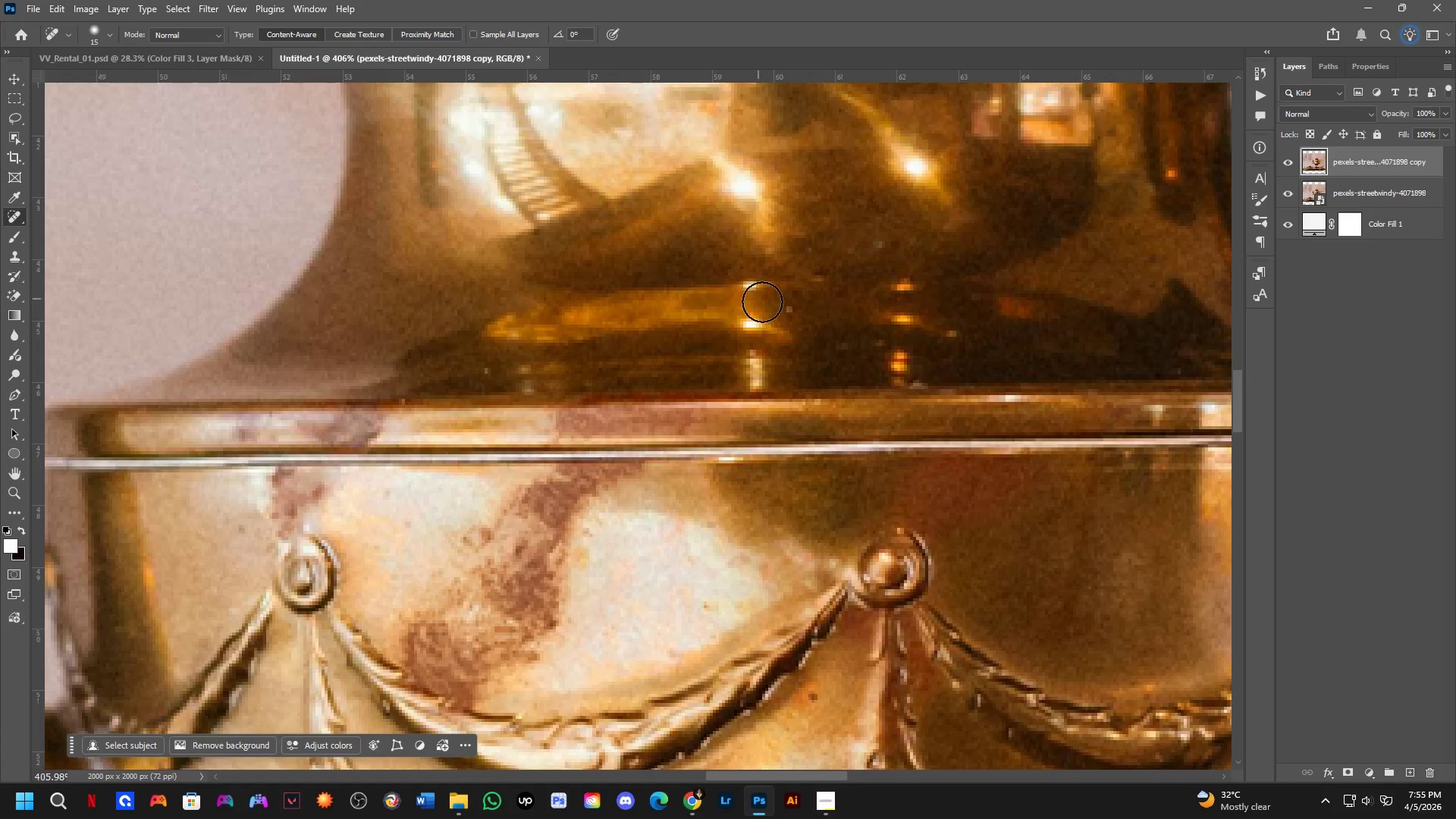 
scroll: coordinate [585, 399], scroll_direction: down, amount: 2.0
 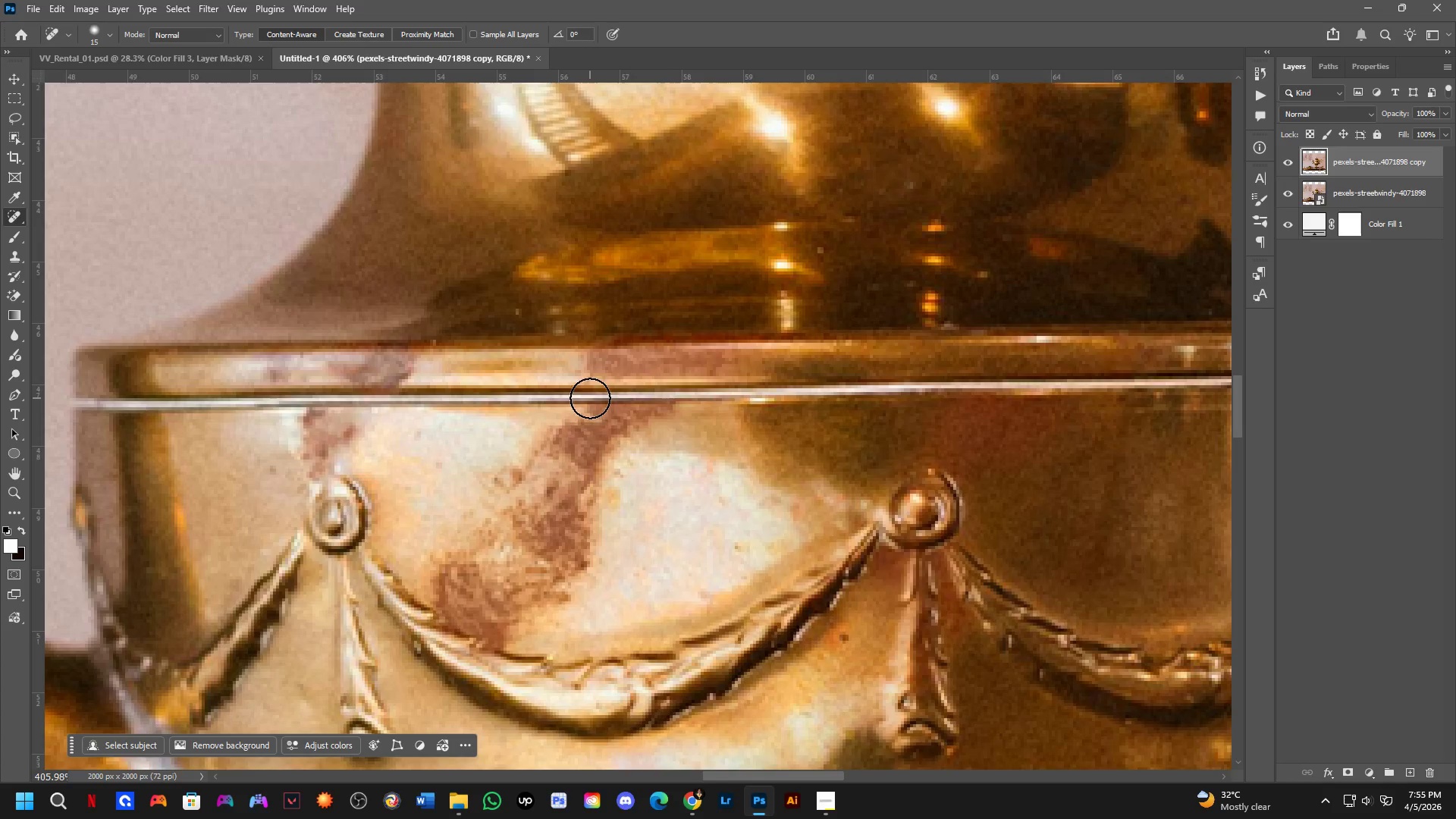 
left_click_drag(start_coordinate=[676, 358], to_coordinate=[645, 417])
 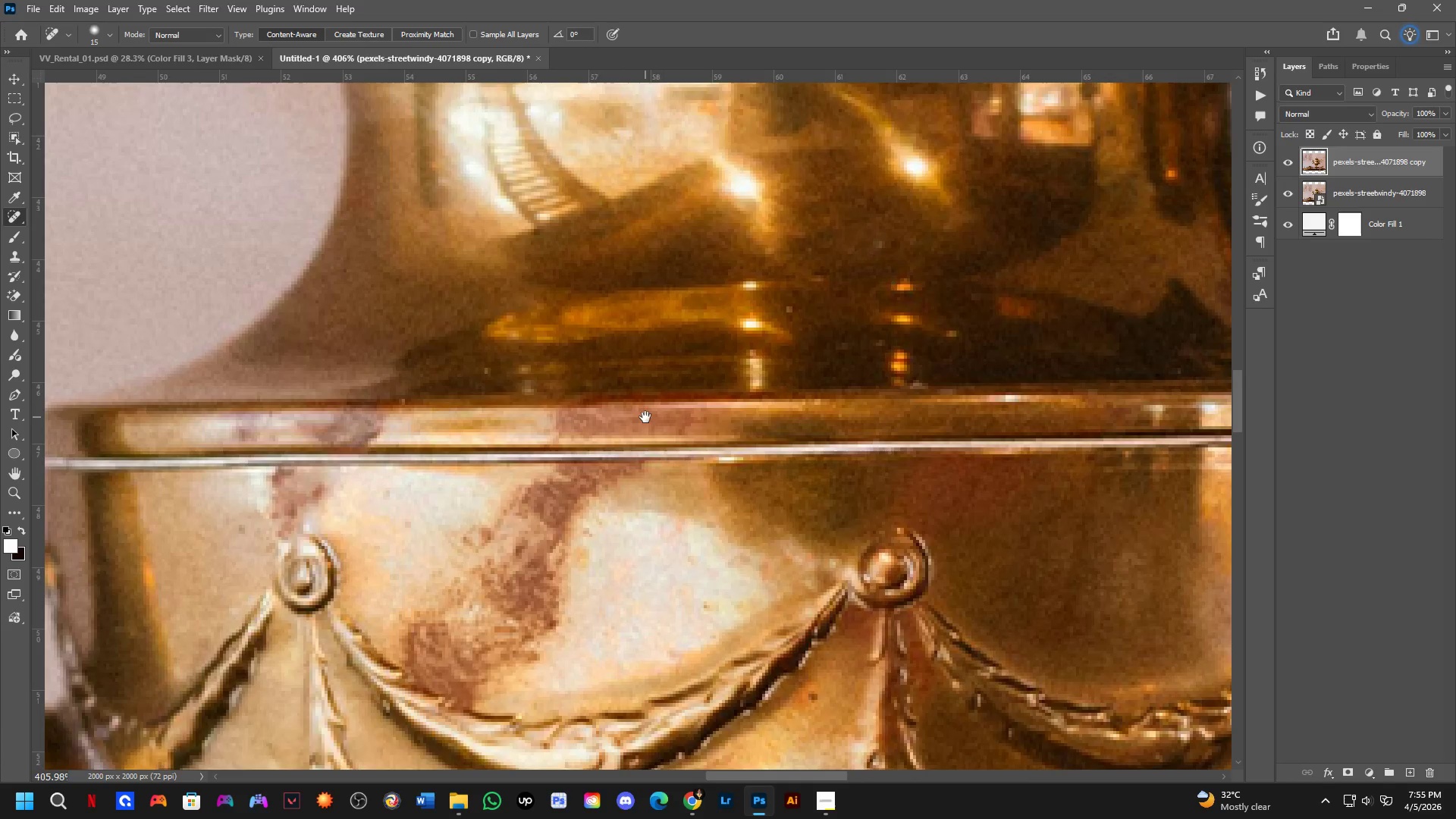 
hold_key(key=Space, duration=8.56)
 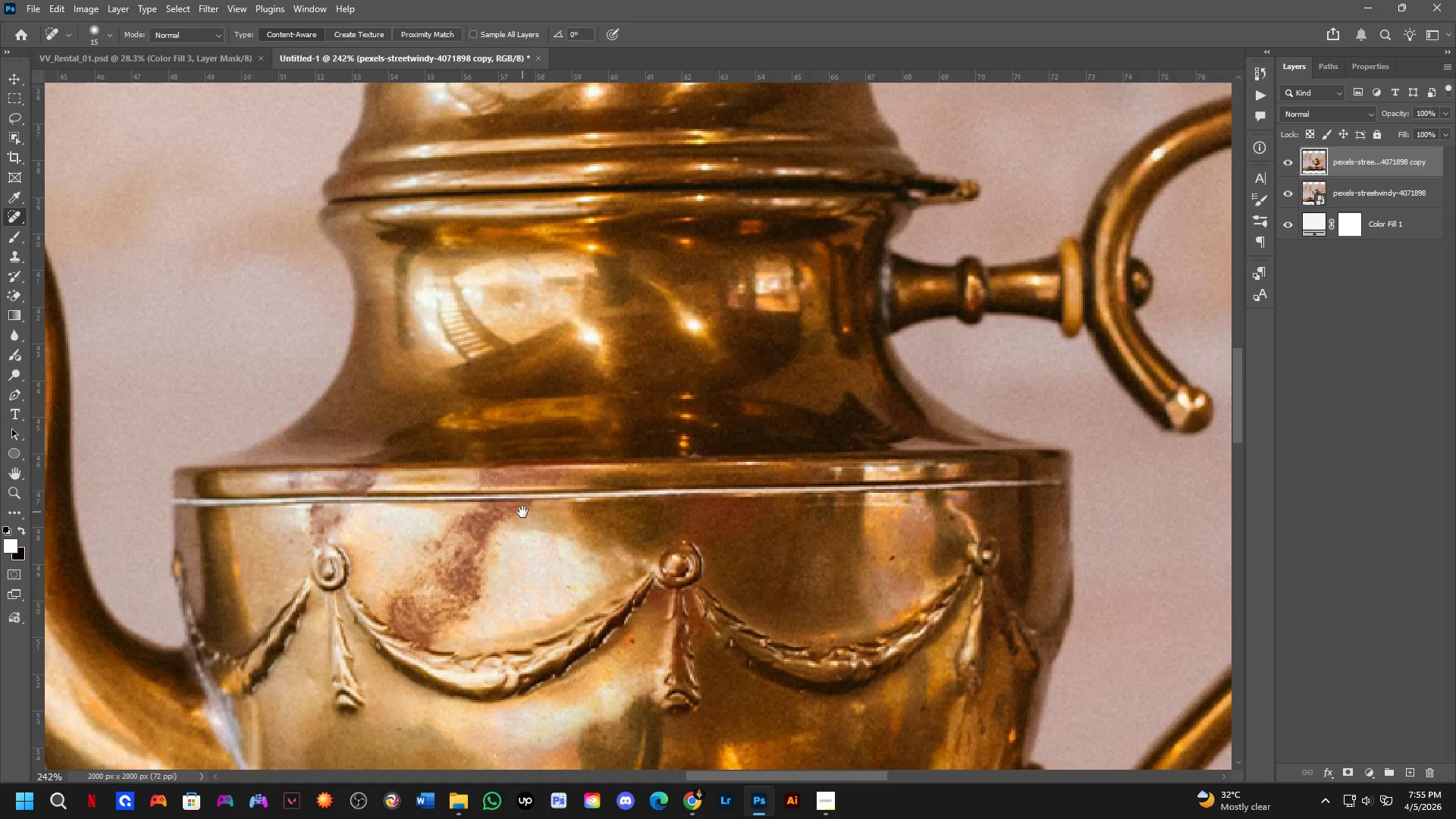 
left_click_drag(start_coordinate=[785, 308], to_coordinate=[795, 313])
 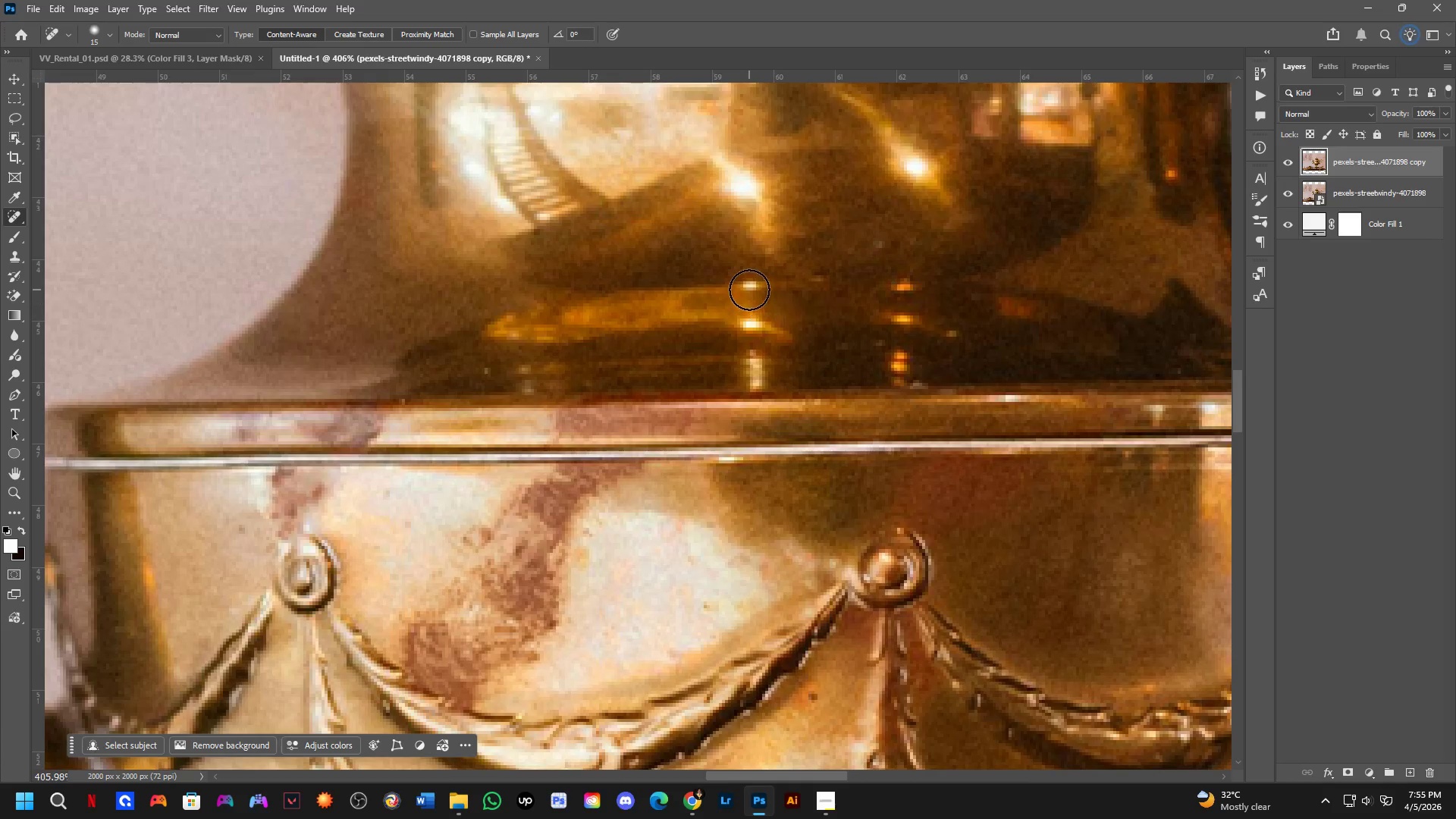 
left_click_drag(start_coordinate=[749, 290], to_coordinate=[760, 287])
 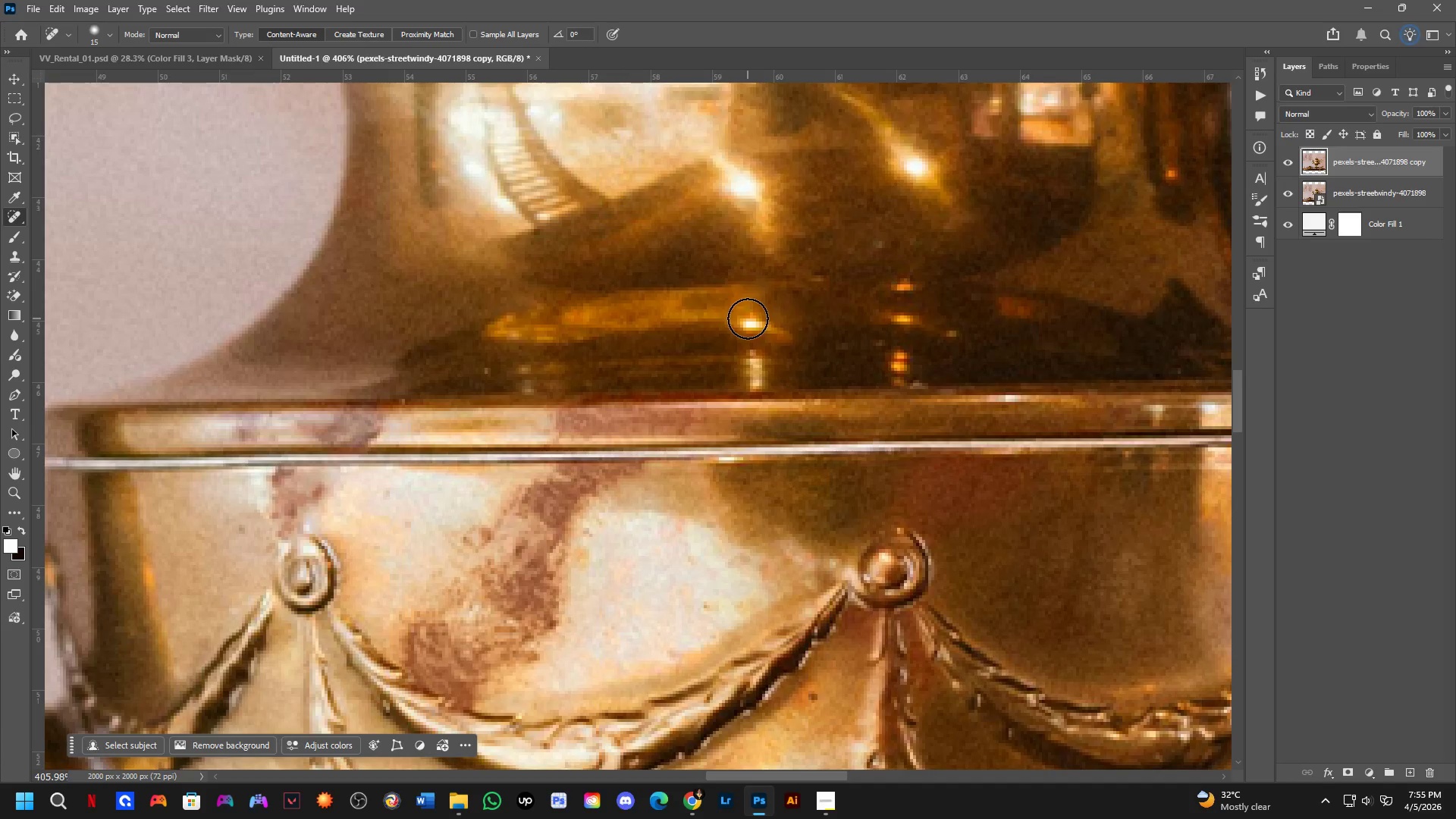 
left_click_drag(start_coordinate=[748, 320], to_coordinate=[774, 334])
 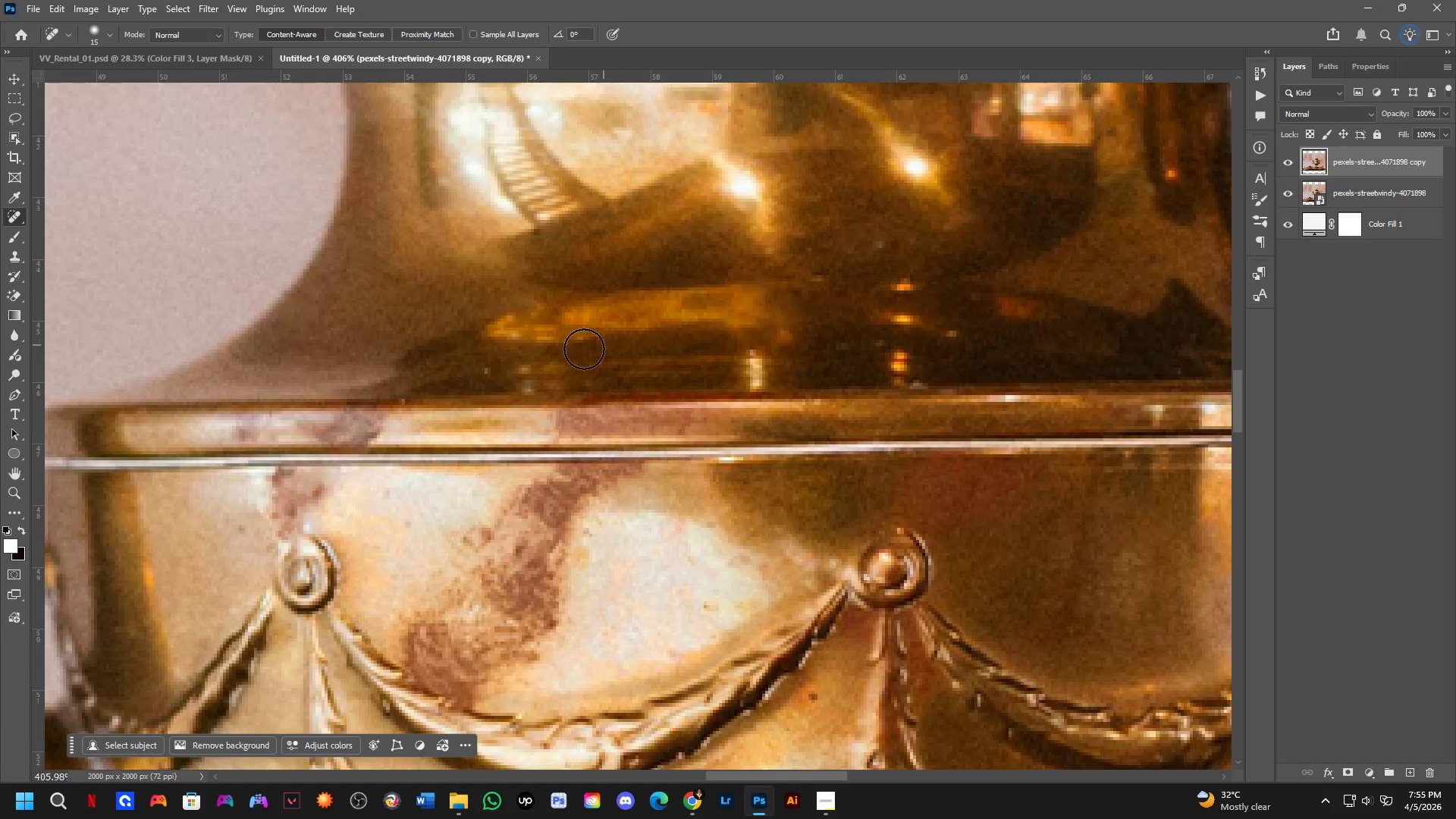 
key(Shift+ShiftLeft)
 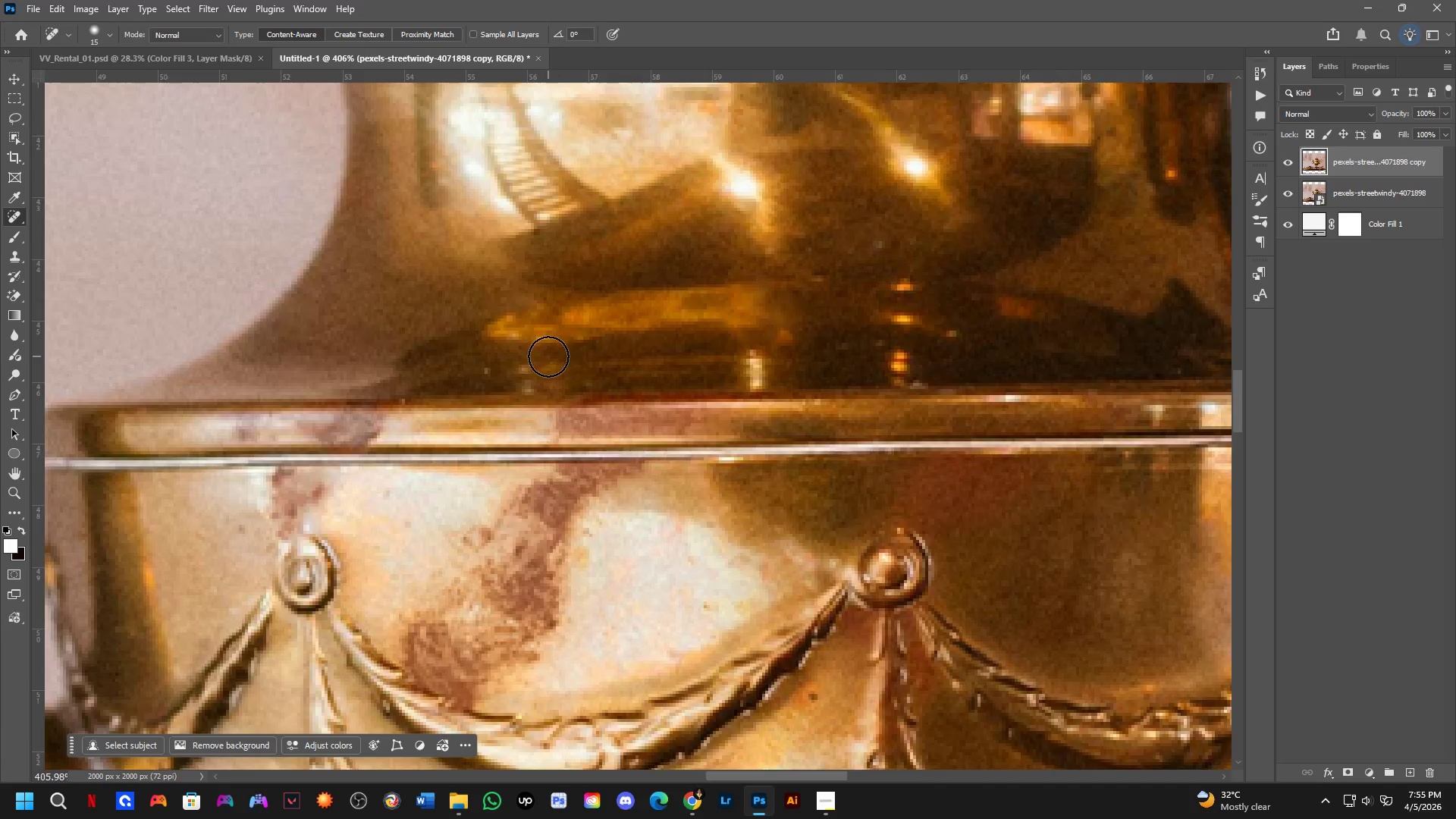 
hold_key(key=ShiftLeft, duration=0.39)
 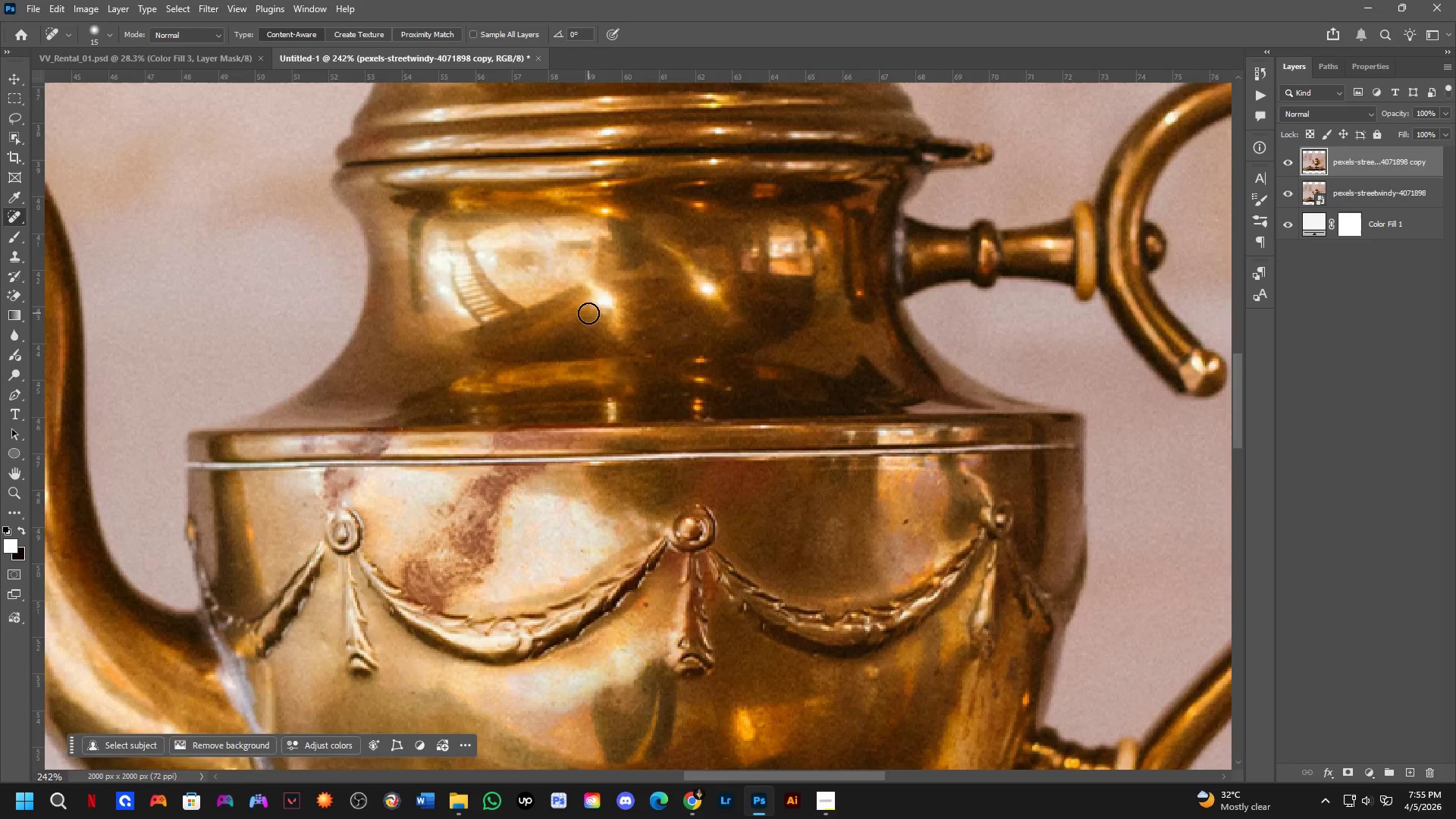 
scroll: coordinate [548, 356], scroll_direction: down, amount: 4.0
 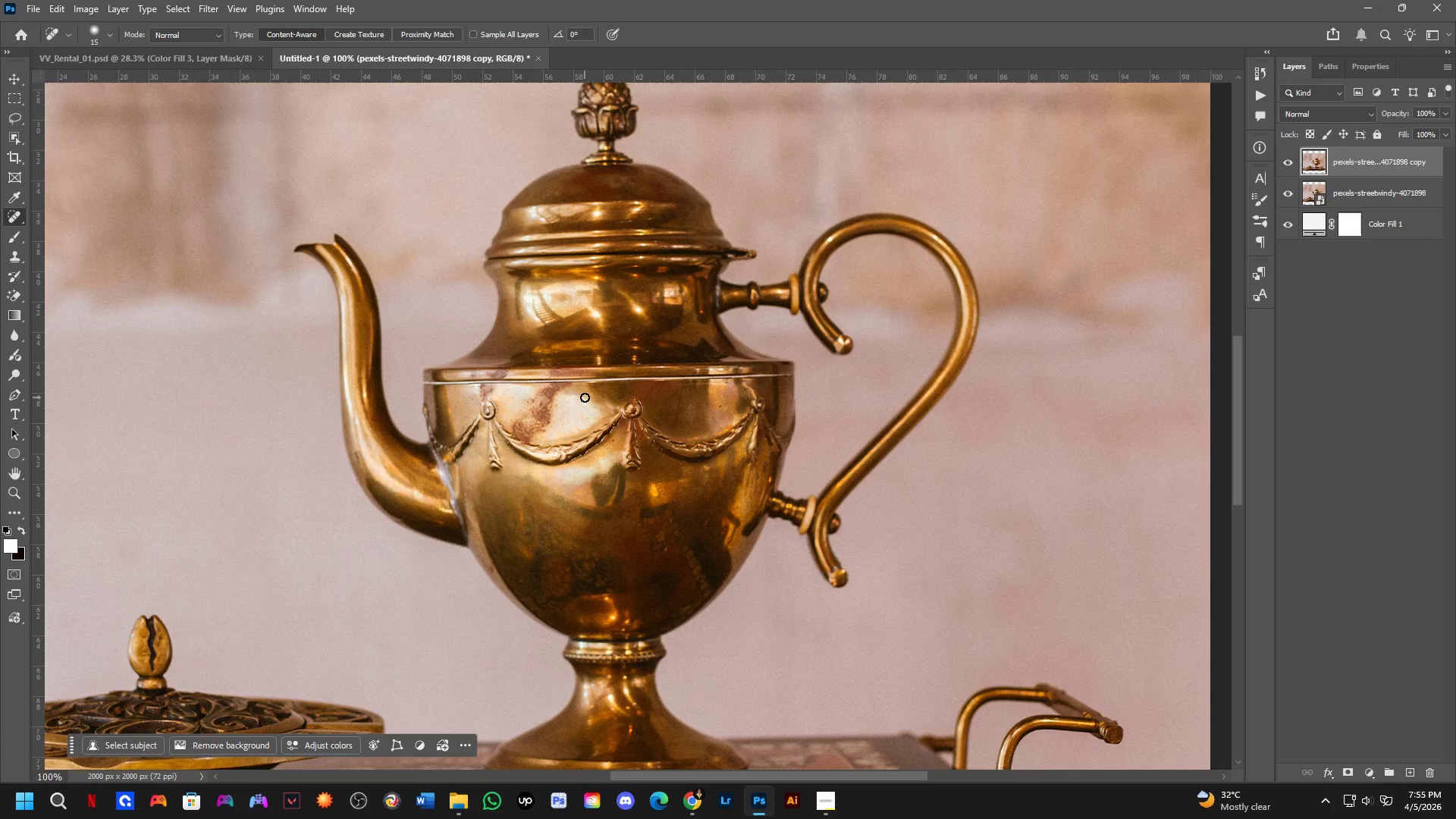 
scroll: coordinate [489, 385], scroll_direction: up, amount: 5.0
 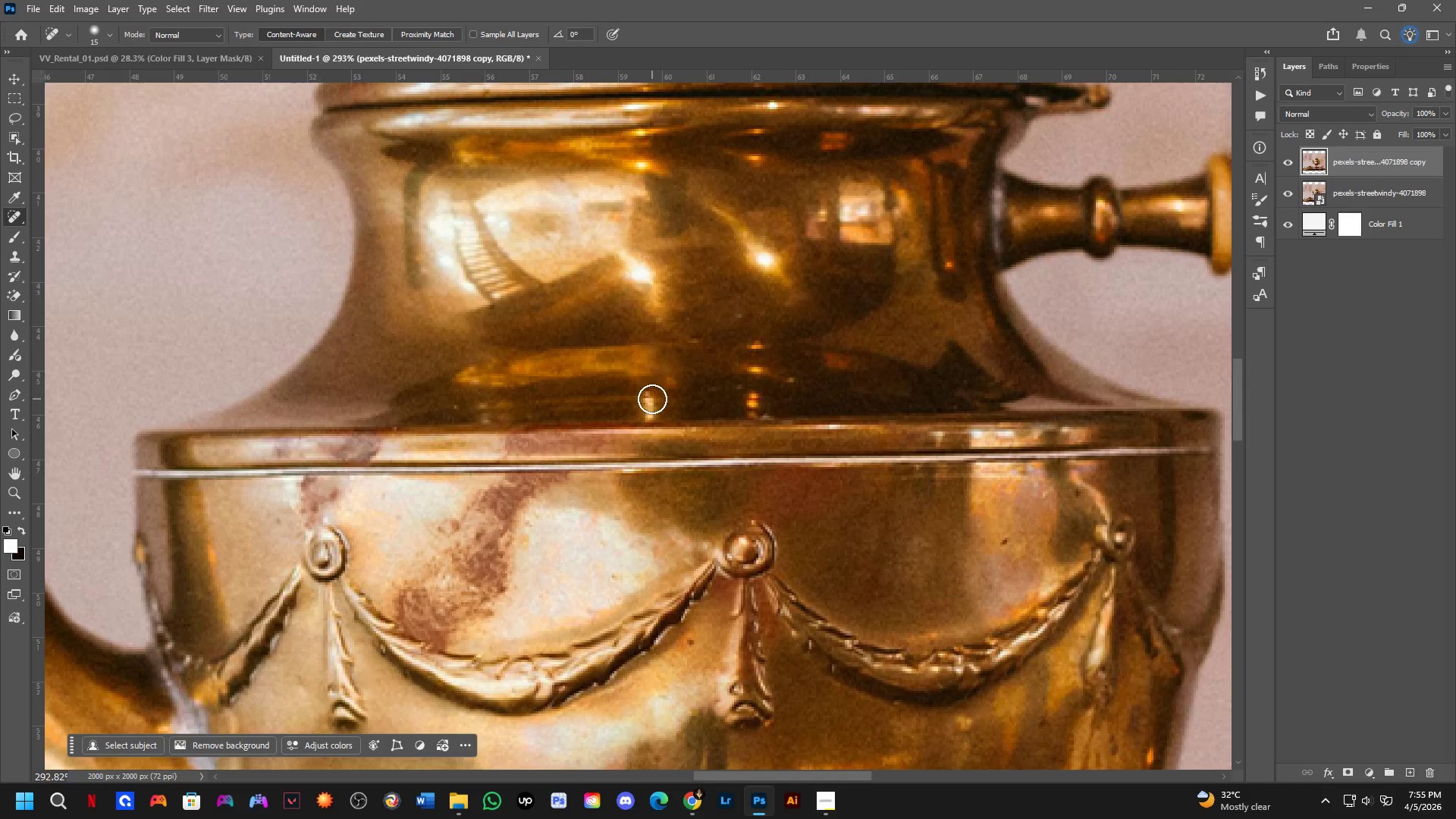 
left_click_drag(start_coordinate=[650, 399], to_coordinate=[633, 403])
 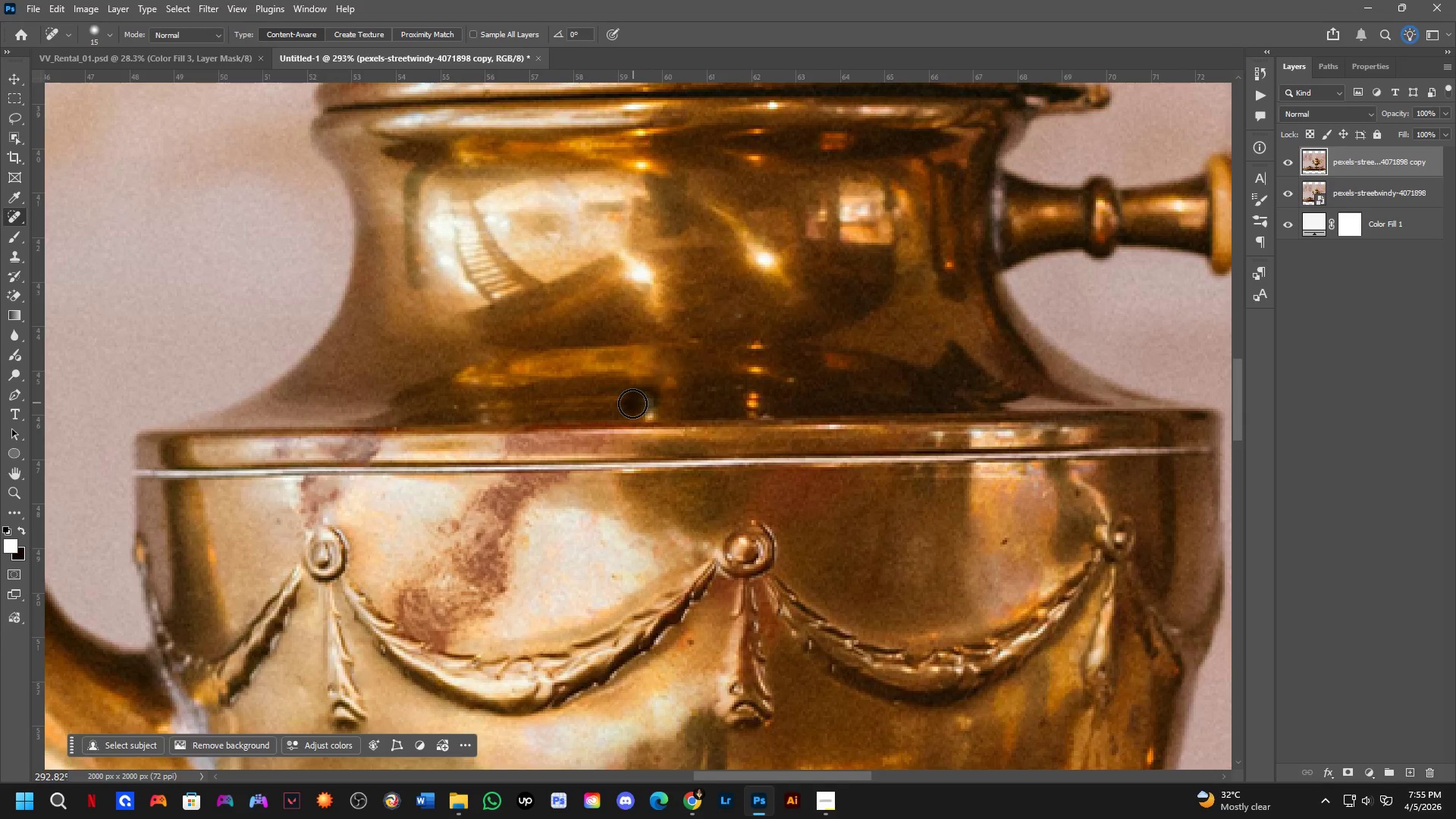 
left_click_drag(start_coordinate=[642, 406], to_coordinate=[659, 413])
 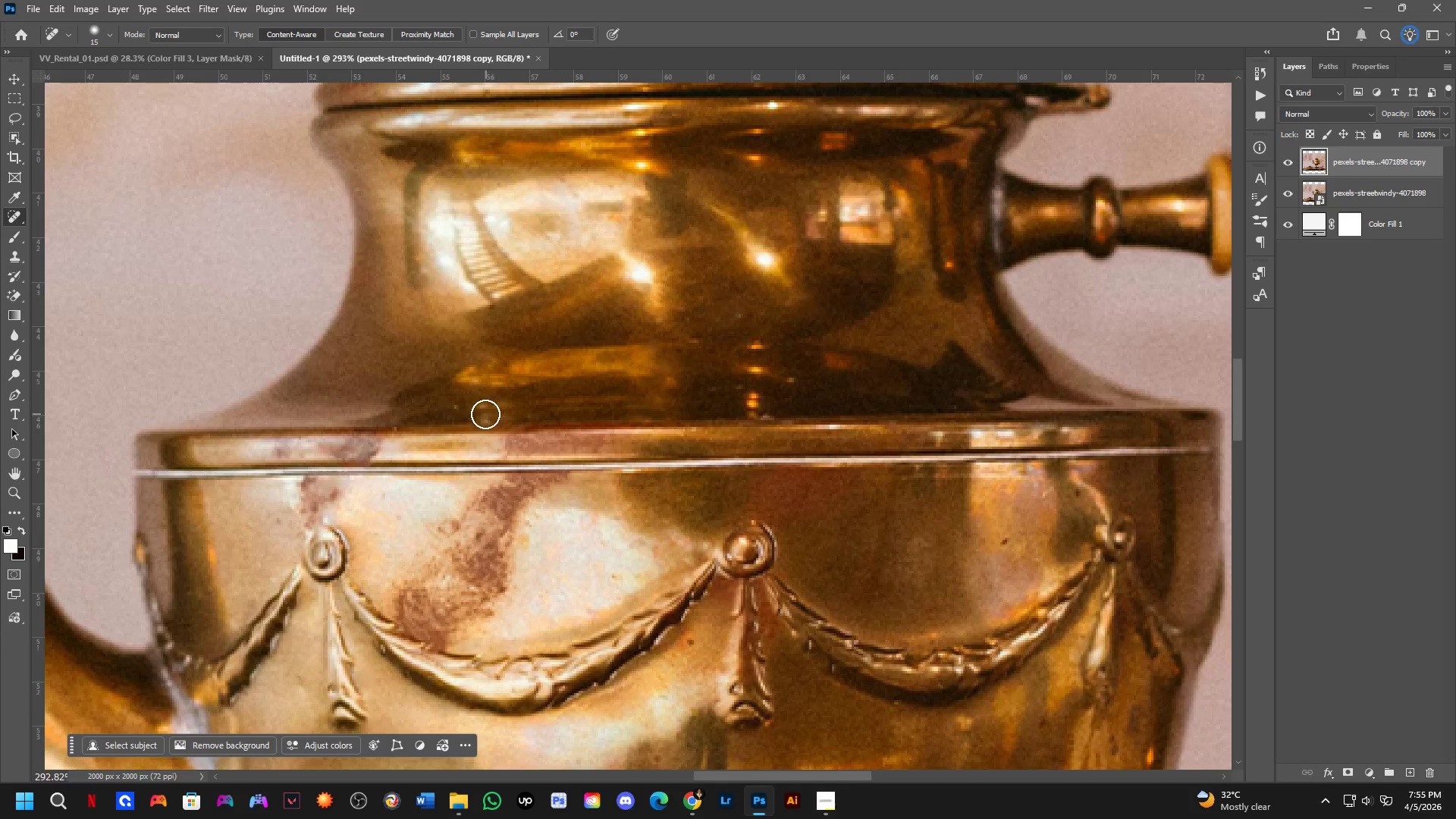 
left_click_drag(start_coordinate=[482, 417], to_coordinate=[494, 412])
 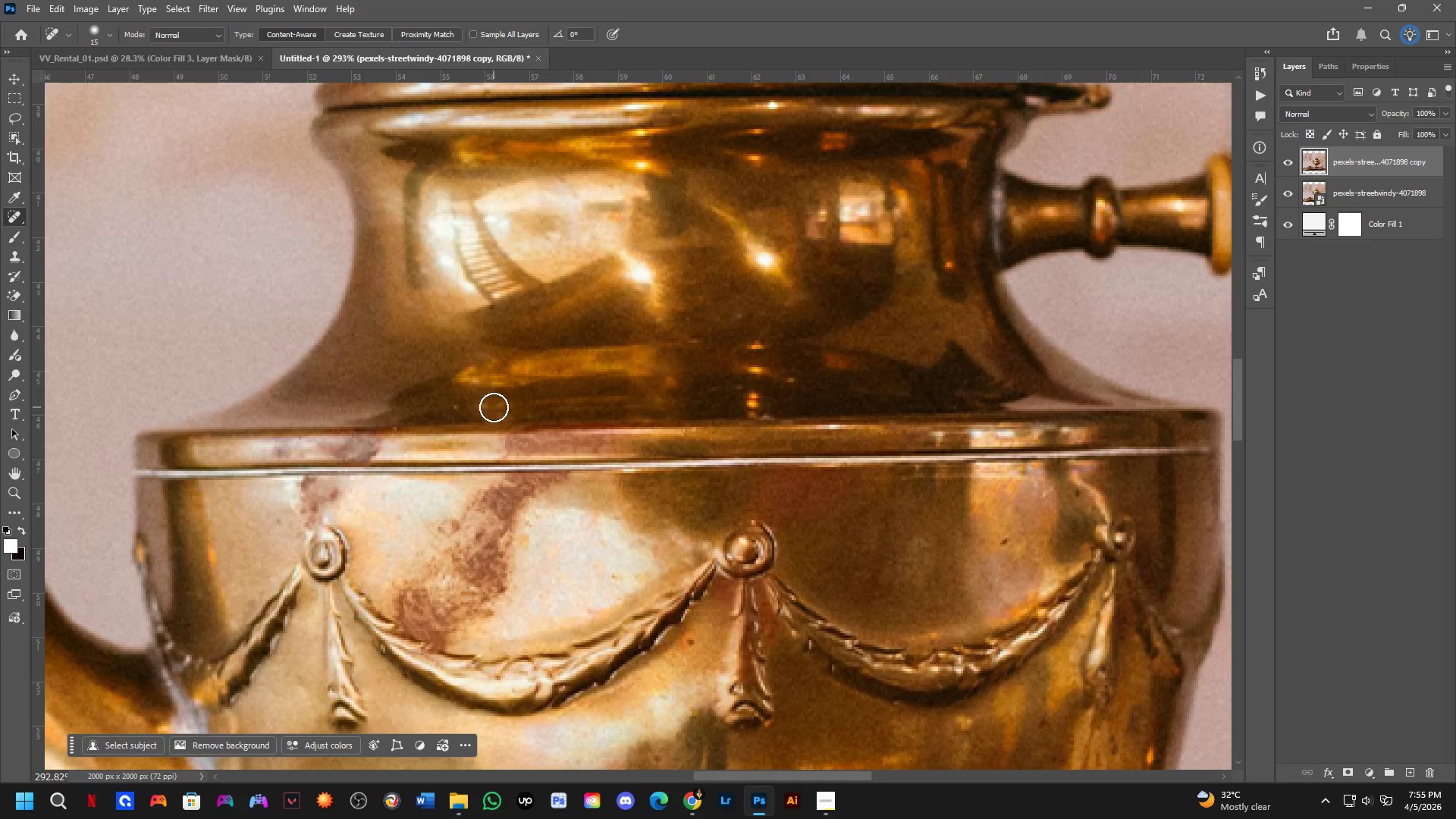 
left_click_drag(start_coordinate=[485, 407], to_coordinate=[478, 407])
 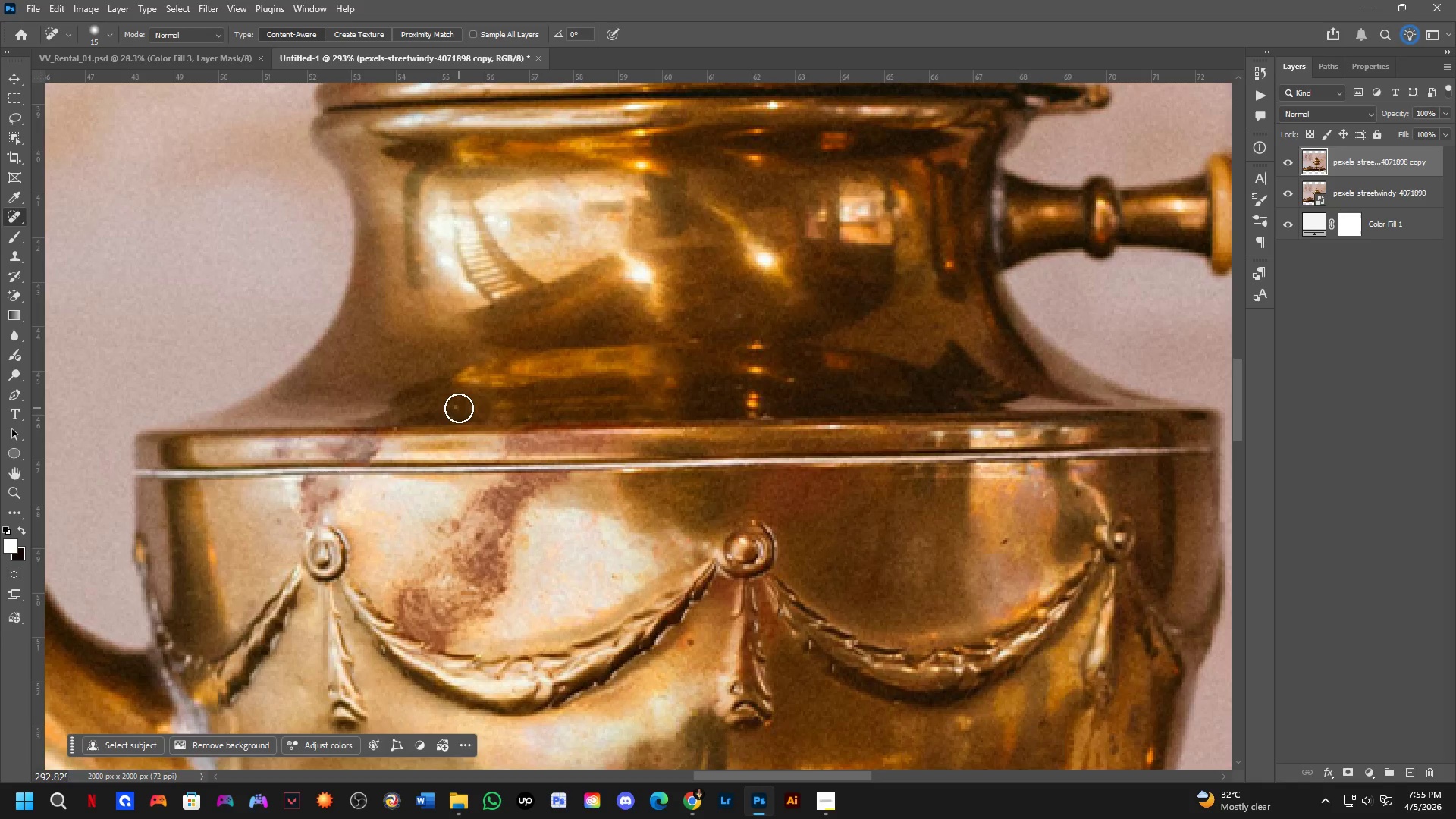 
left_click_drag(start_coordinate=[459, 408], to_coordinate=[470, 402])
 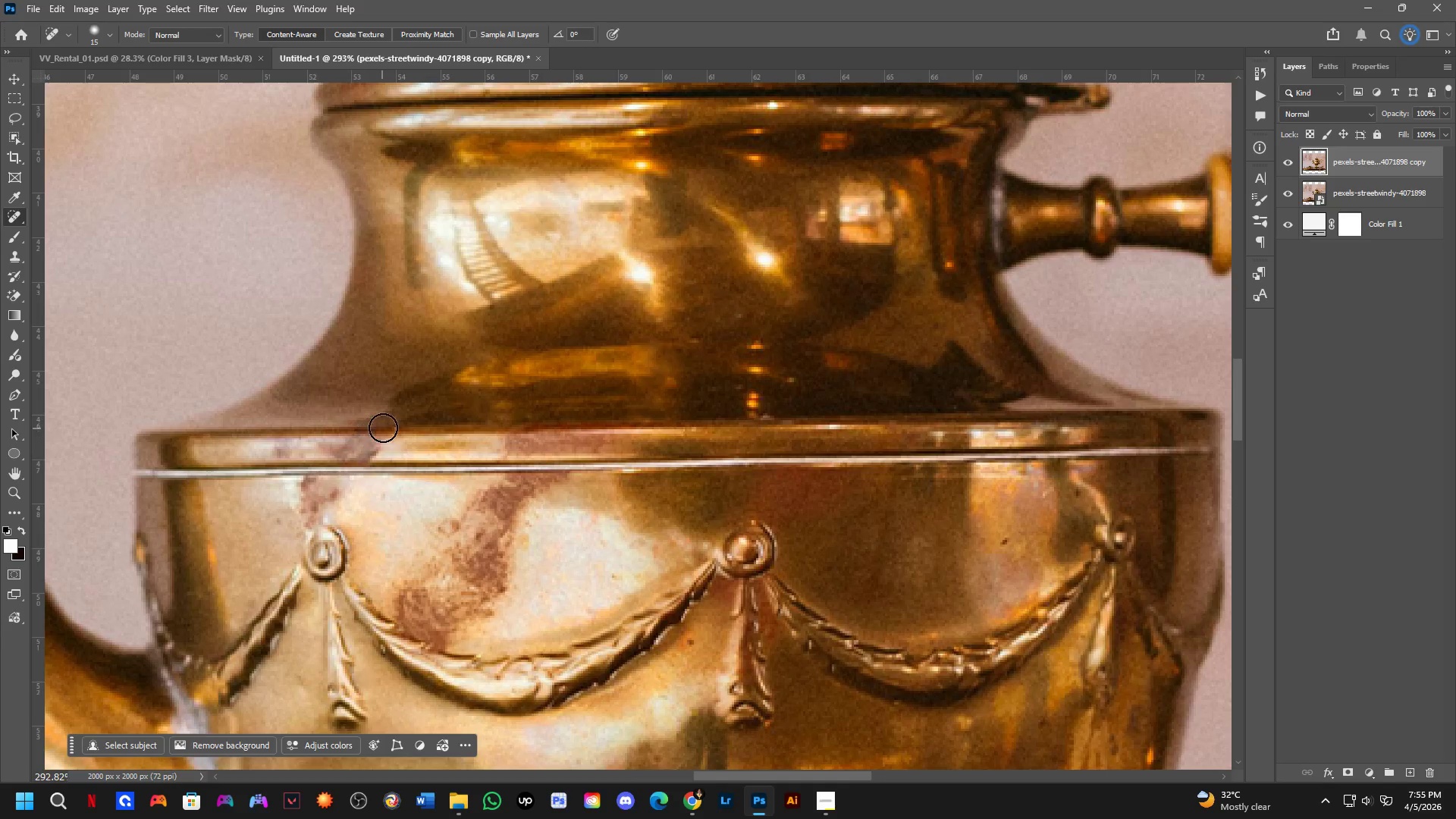 
left_click_drag(start_coordinate=[395, 425], to_coordinate=[387, 431])
 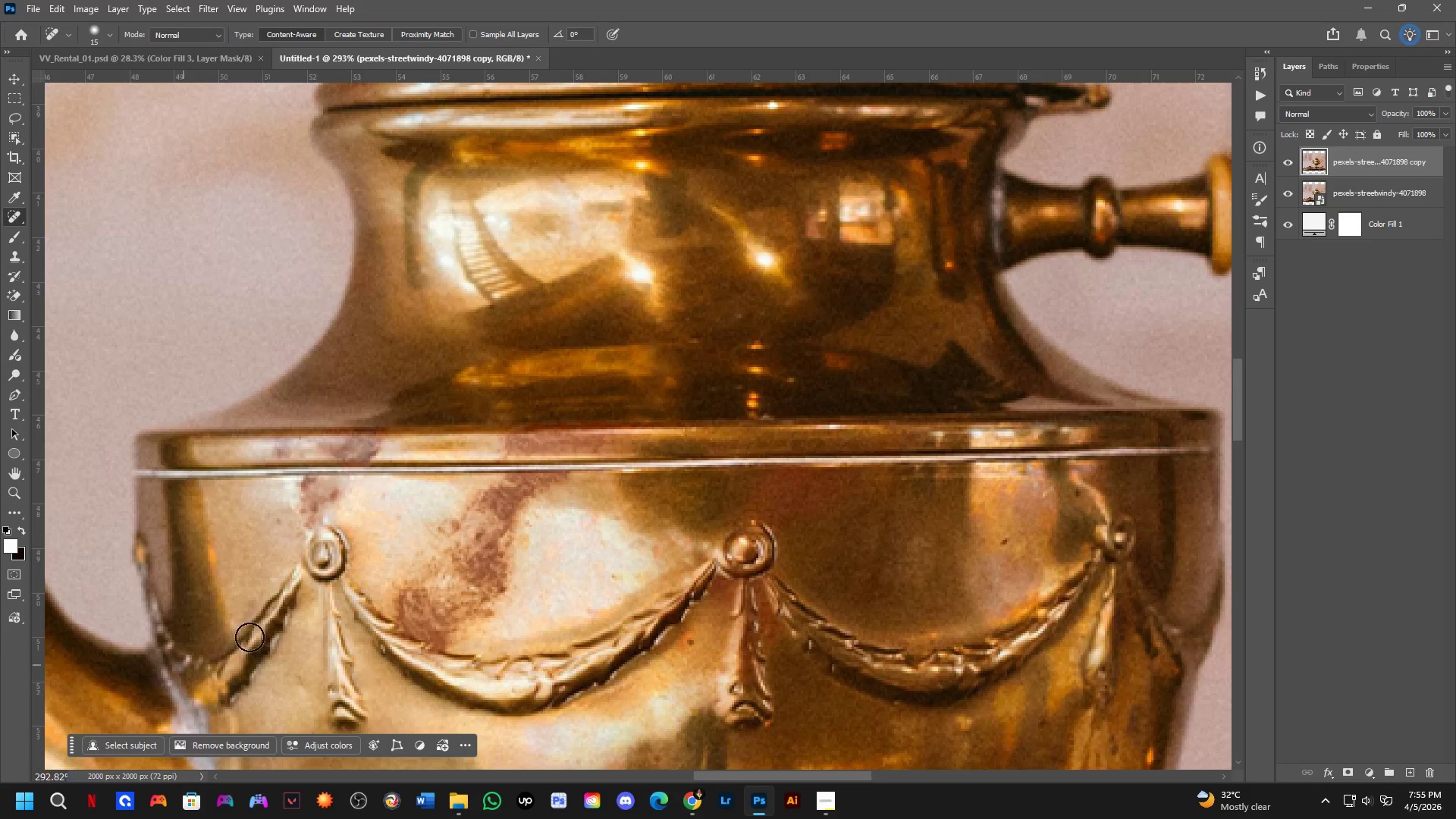 
hold_key(key=Space, duration=0.5)
 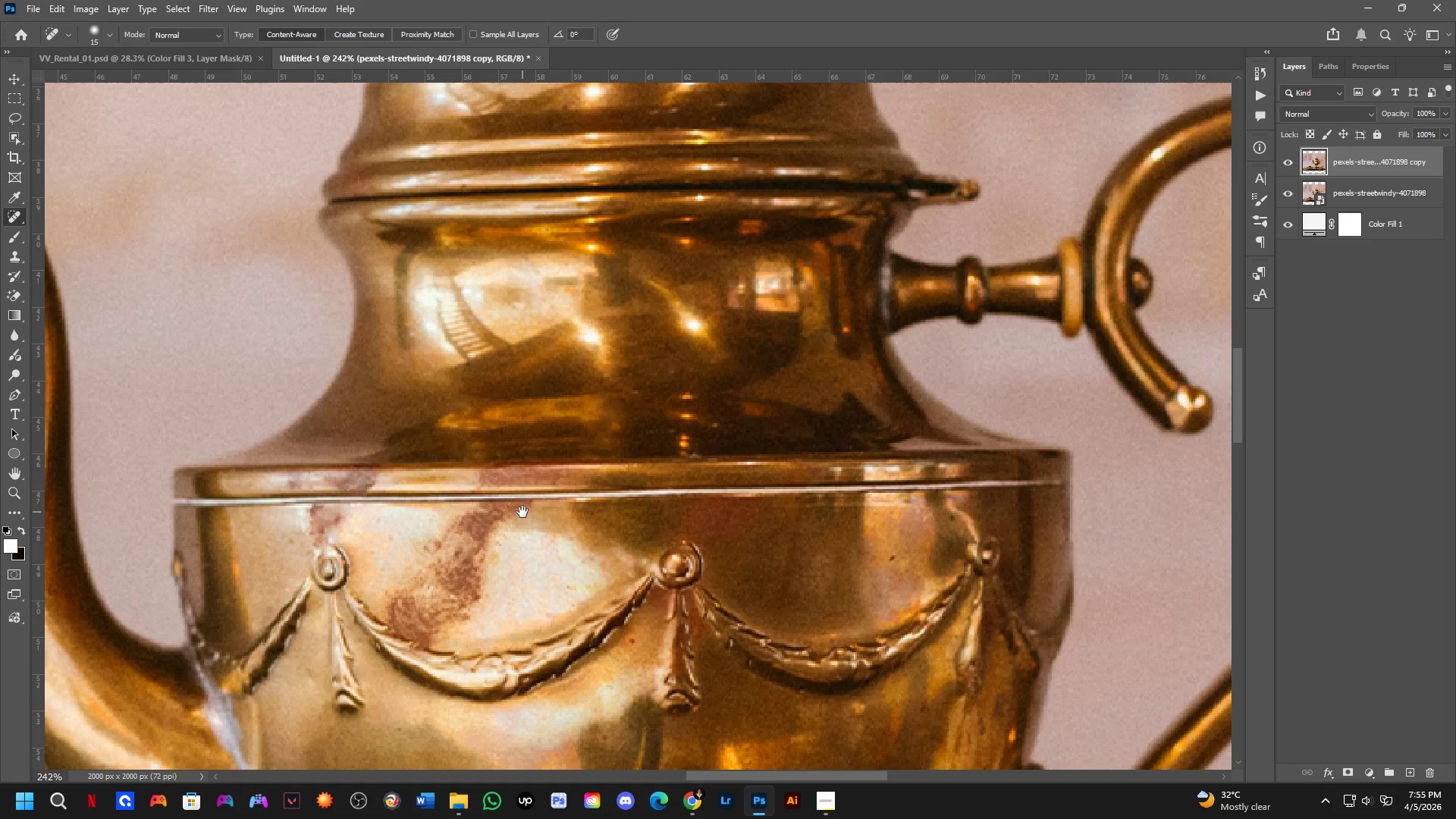 
left_click_drag(start_coordinate=[530, 497], to_coordinate=[522, 512])
 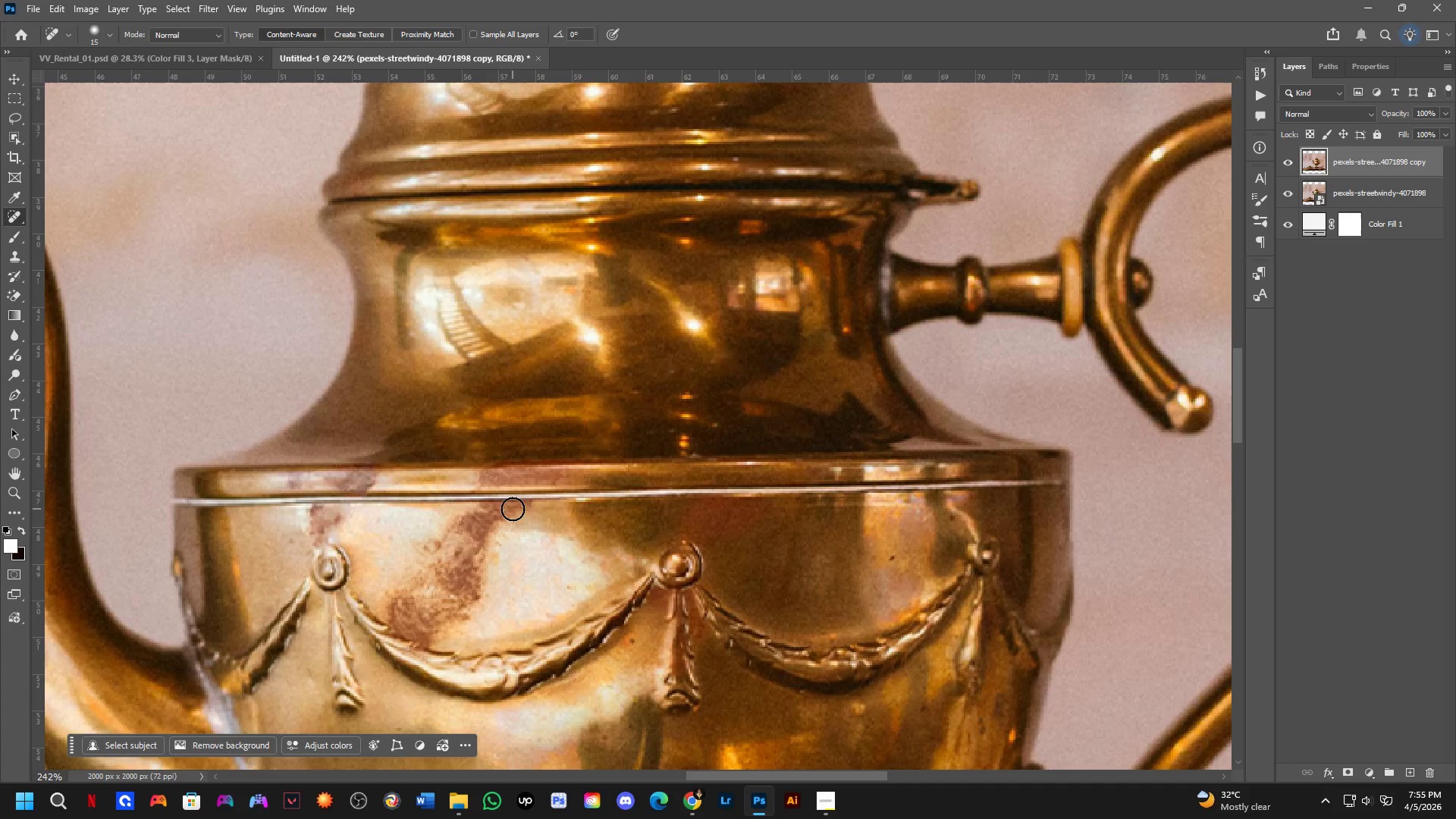 
scroll: coordinate [397, 557], scroll_direction: down, amount: 2.0
 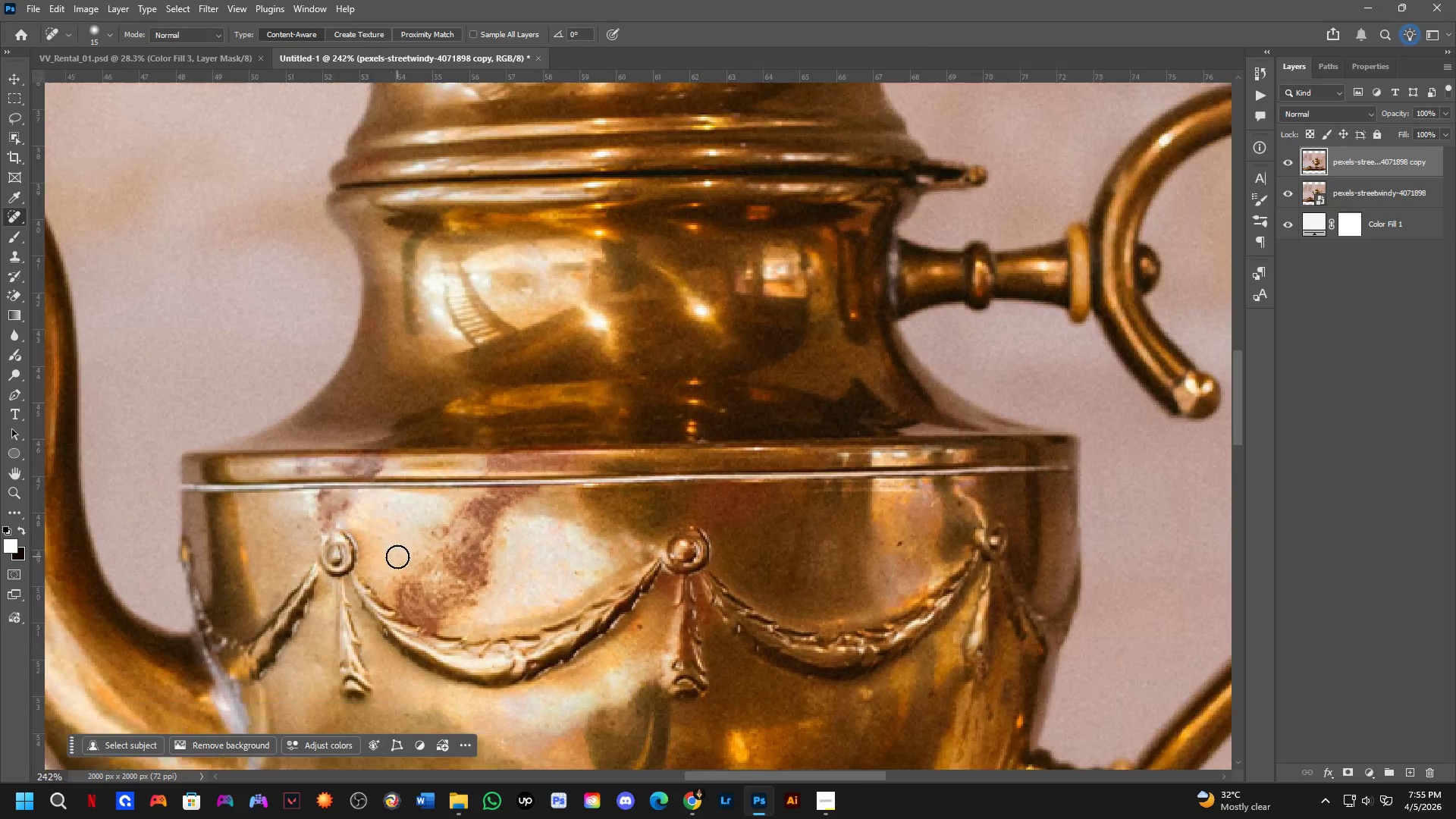 
hold_key(key=Space, duration=0.45)
 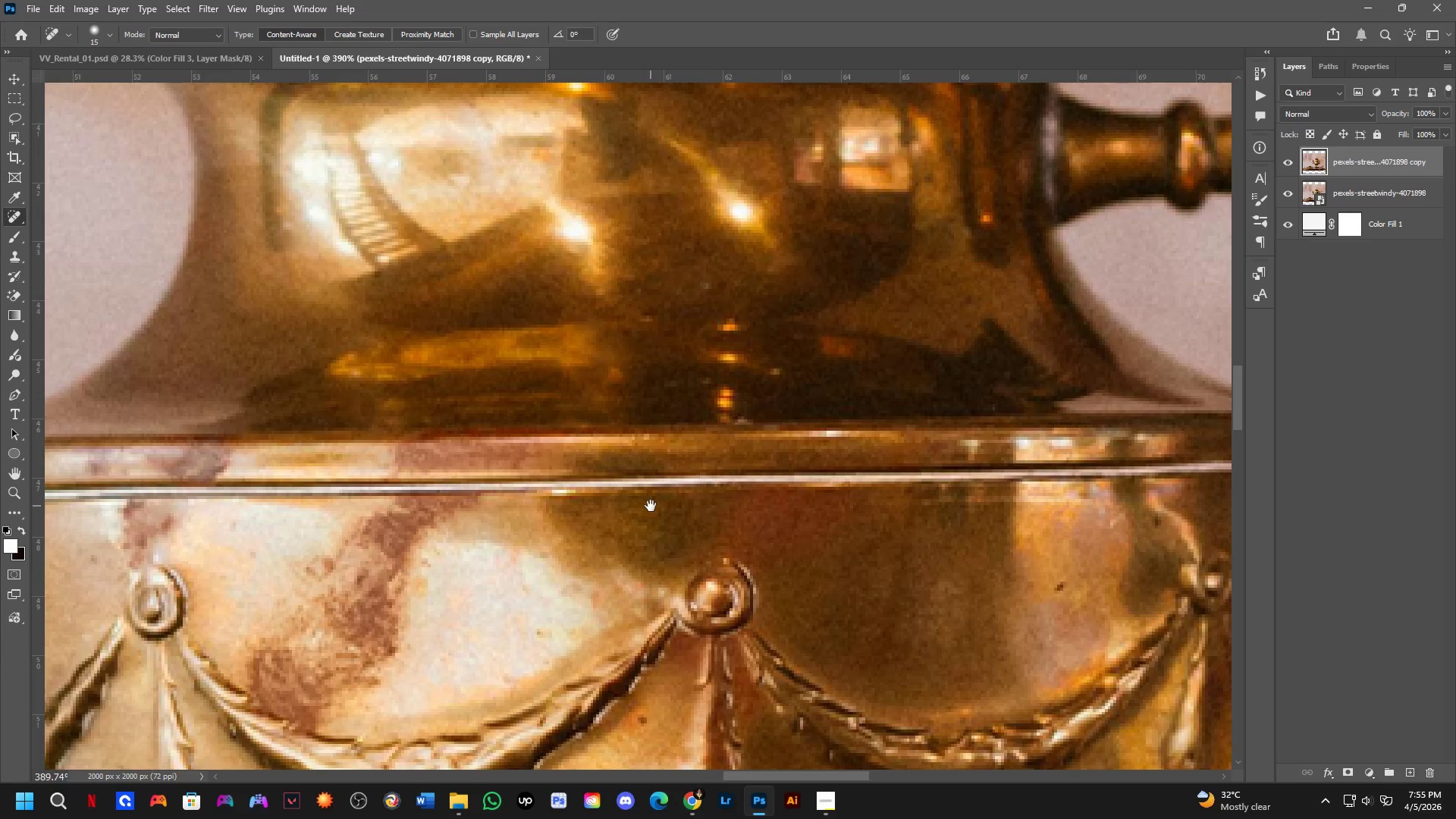 
left_click_drag(start_coordinate=[648, 506], to_coordinate=[654, 505])
 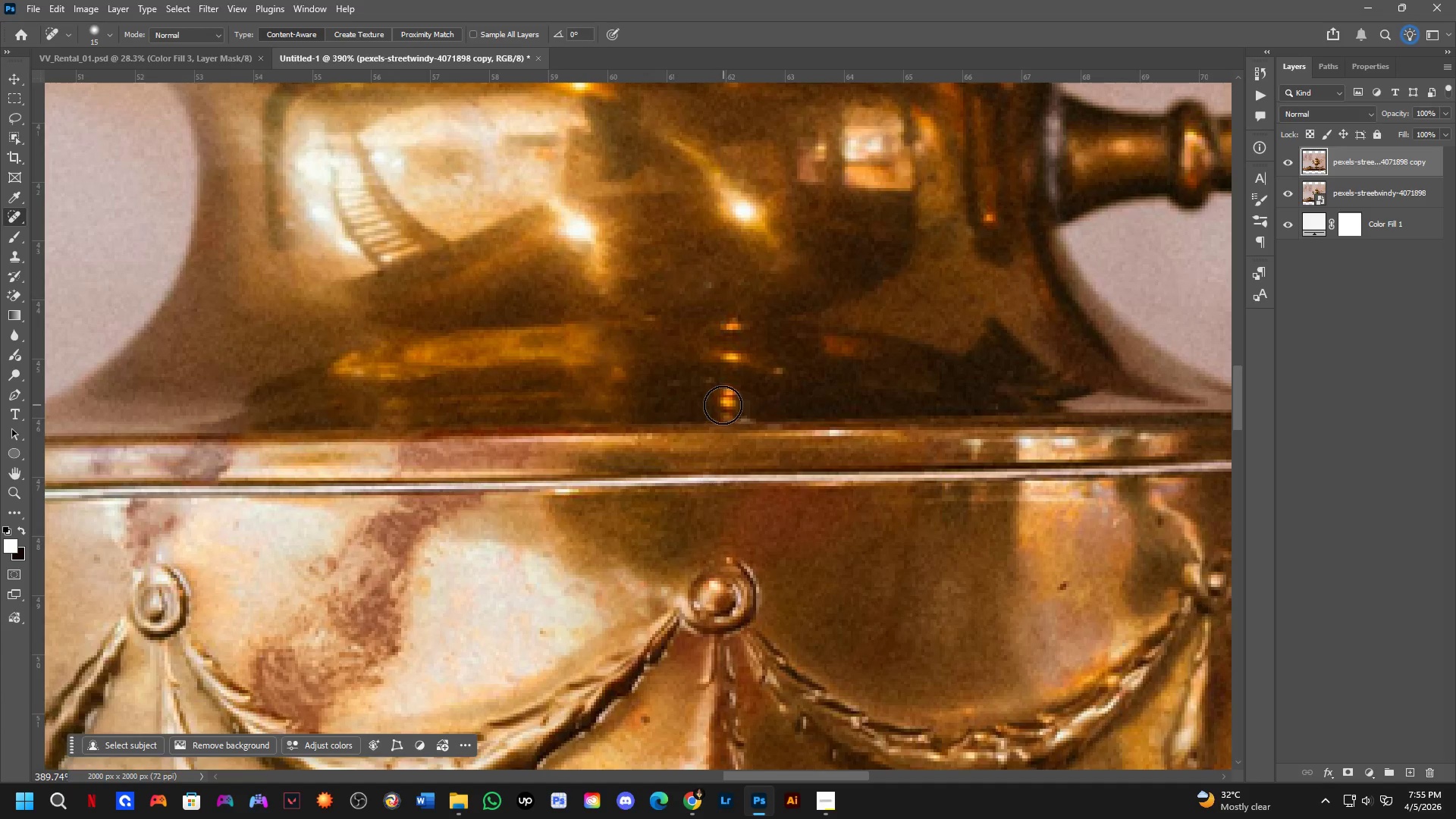 
scroll: coordinate [621, 513], scroll_direction: up, amount: 5.0
 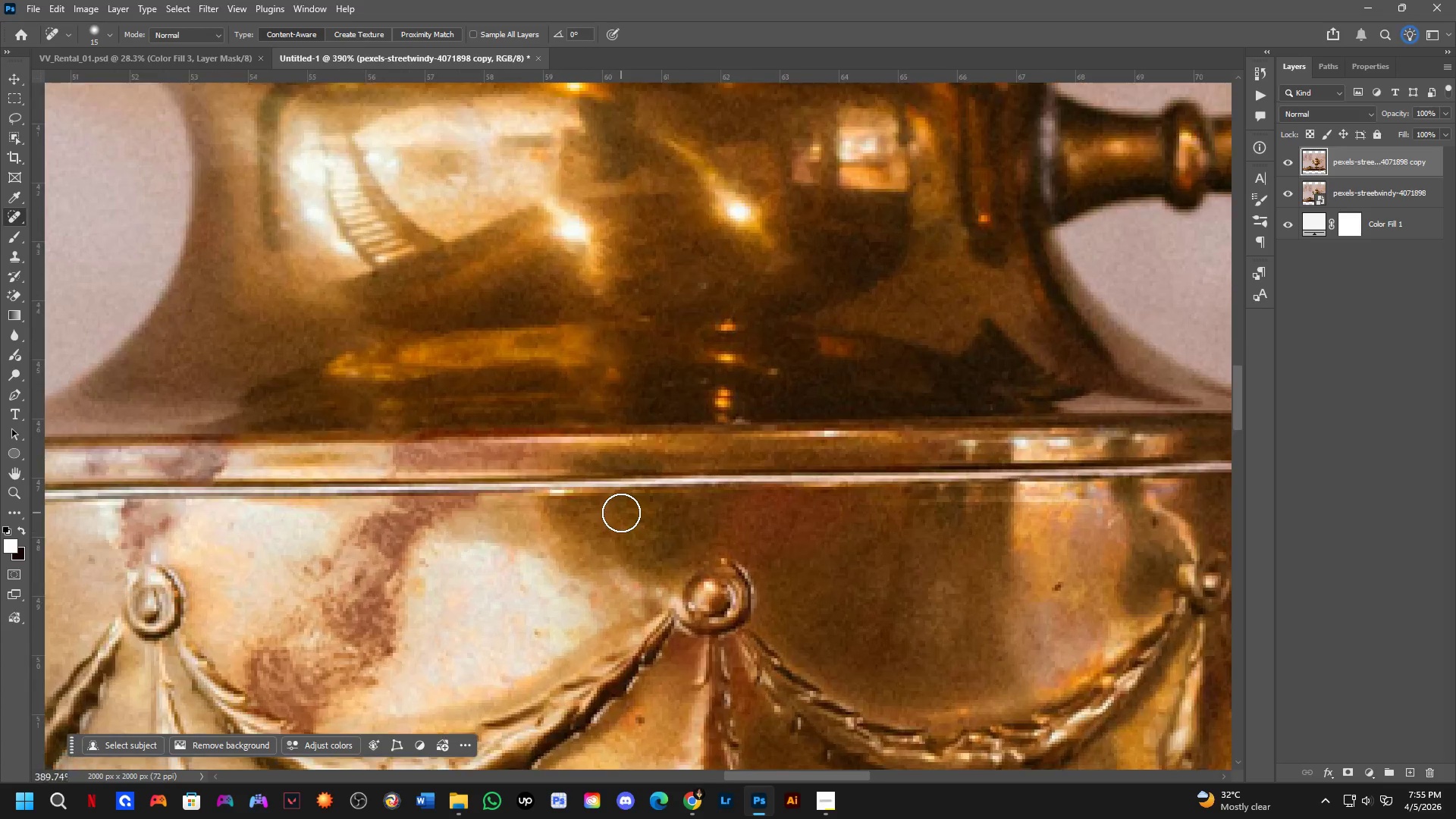 
left_click_drag(start_coordinate=[717, 401], to_coordinate=[739, 403])
 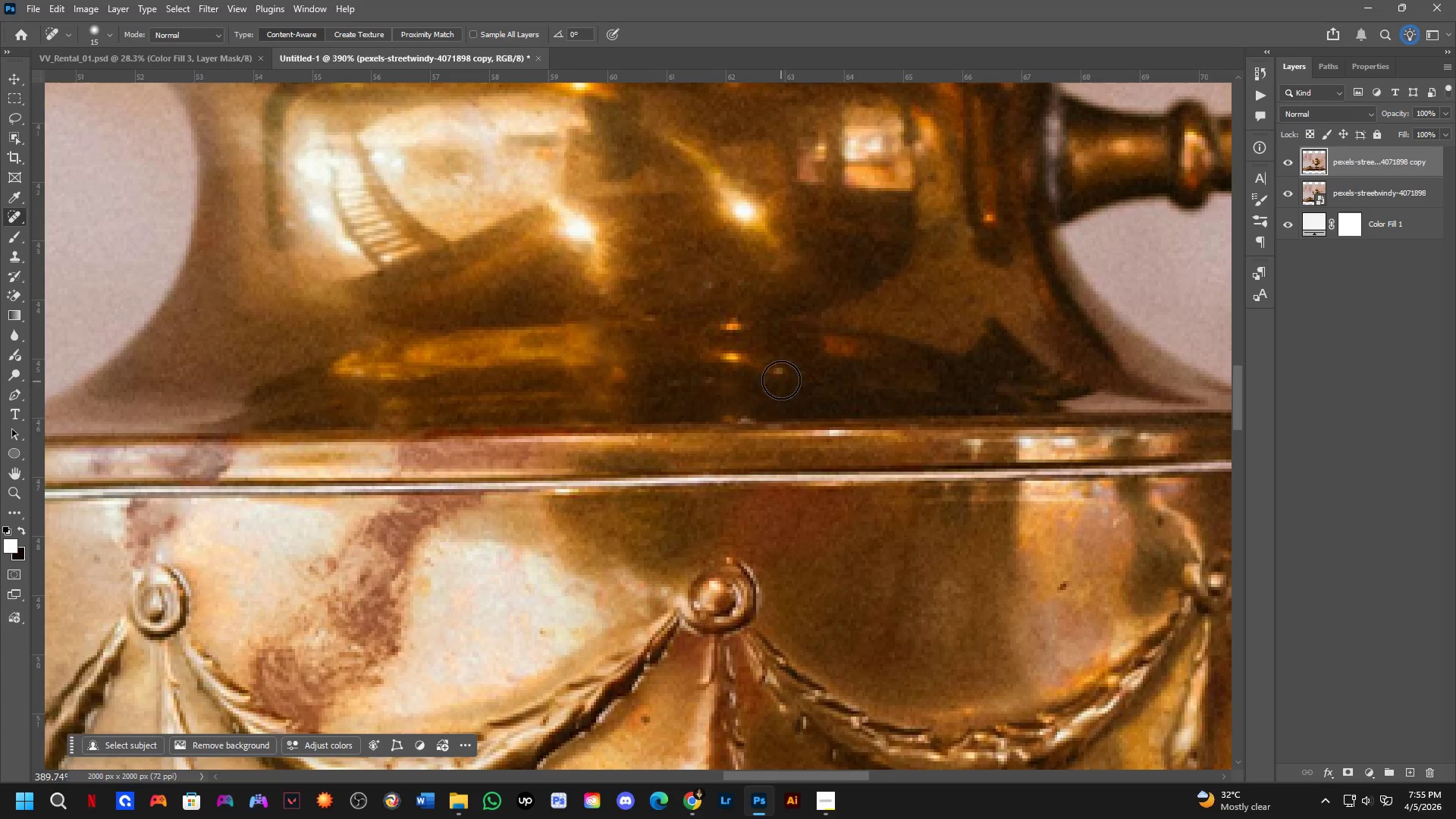 
left_click_drag(start_coordinate=[777, 370], to_coordinate=[762, 362])
 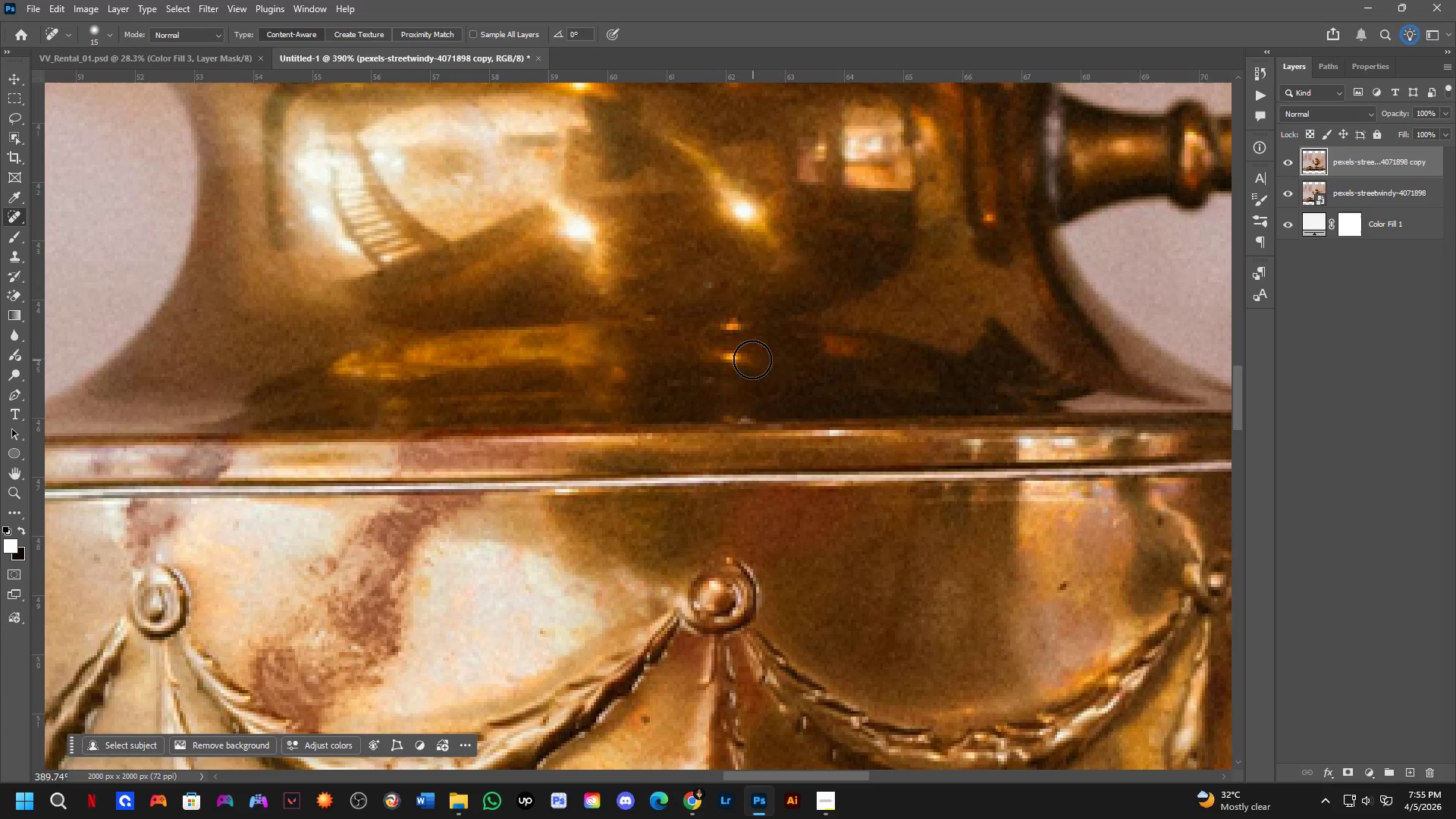 
left_click_drag(start_coordinate=[744, 358], to_coordinate=[717, 358])
 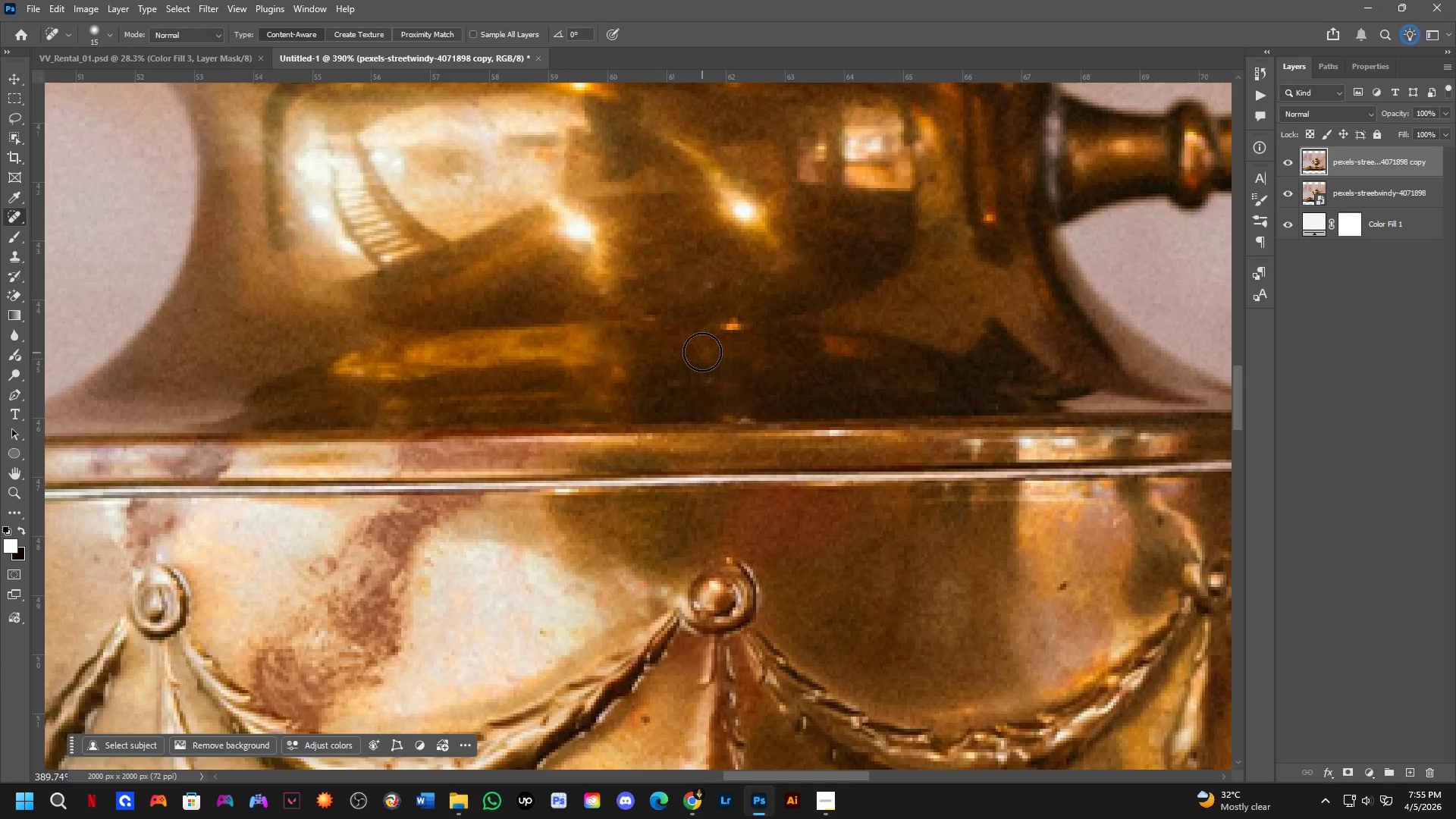 
left_click_drag(start_coordinate=[718, 332], to_coordinate=[744, 330])
 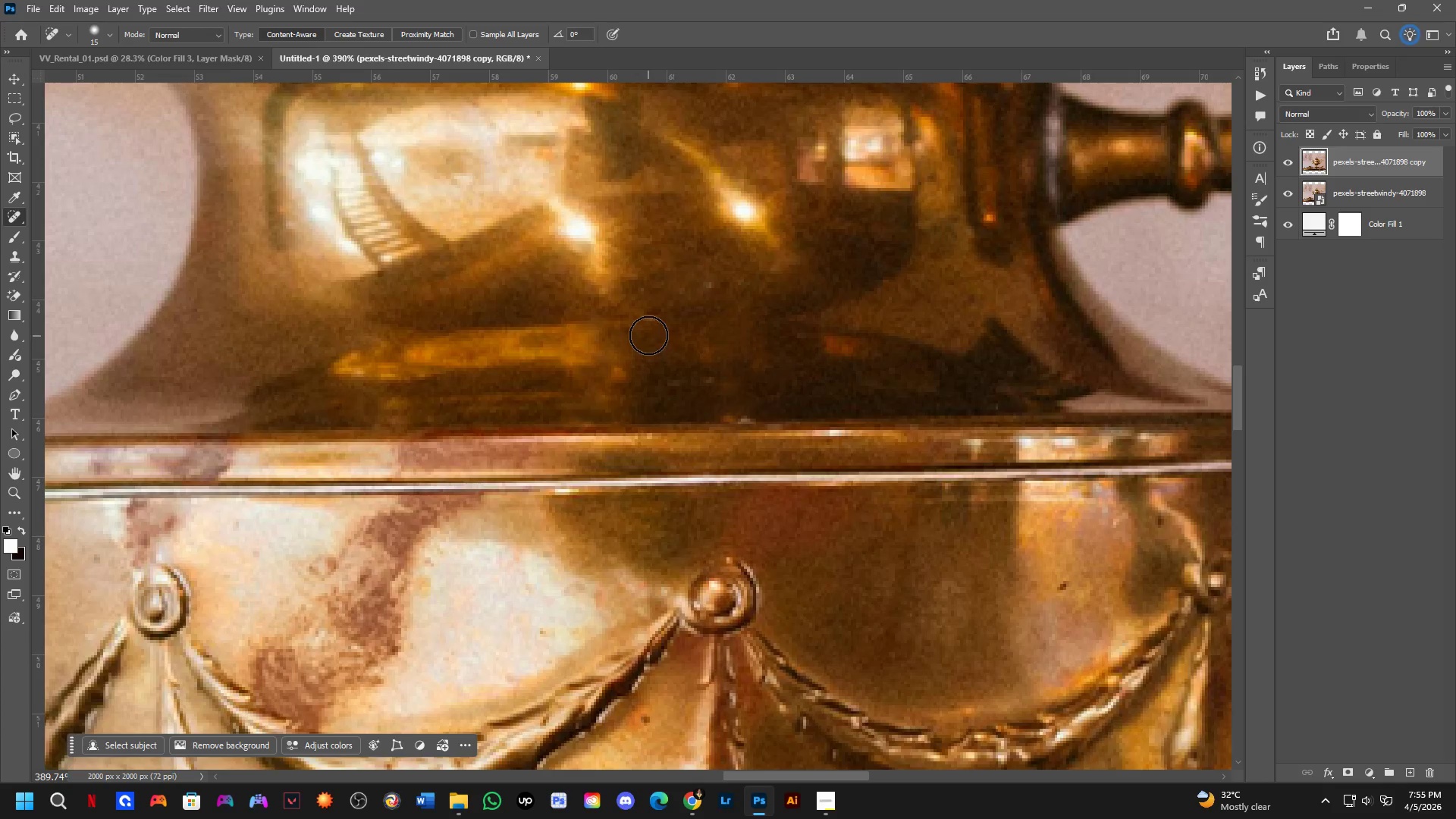 
left_click_drag(start_coordinate=[646, 326], to_coordinate=[640, 319])
 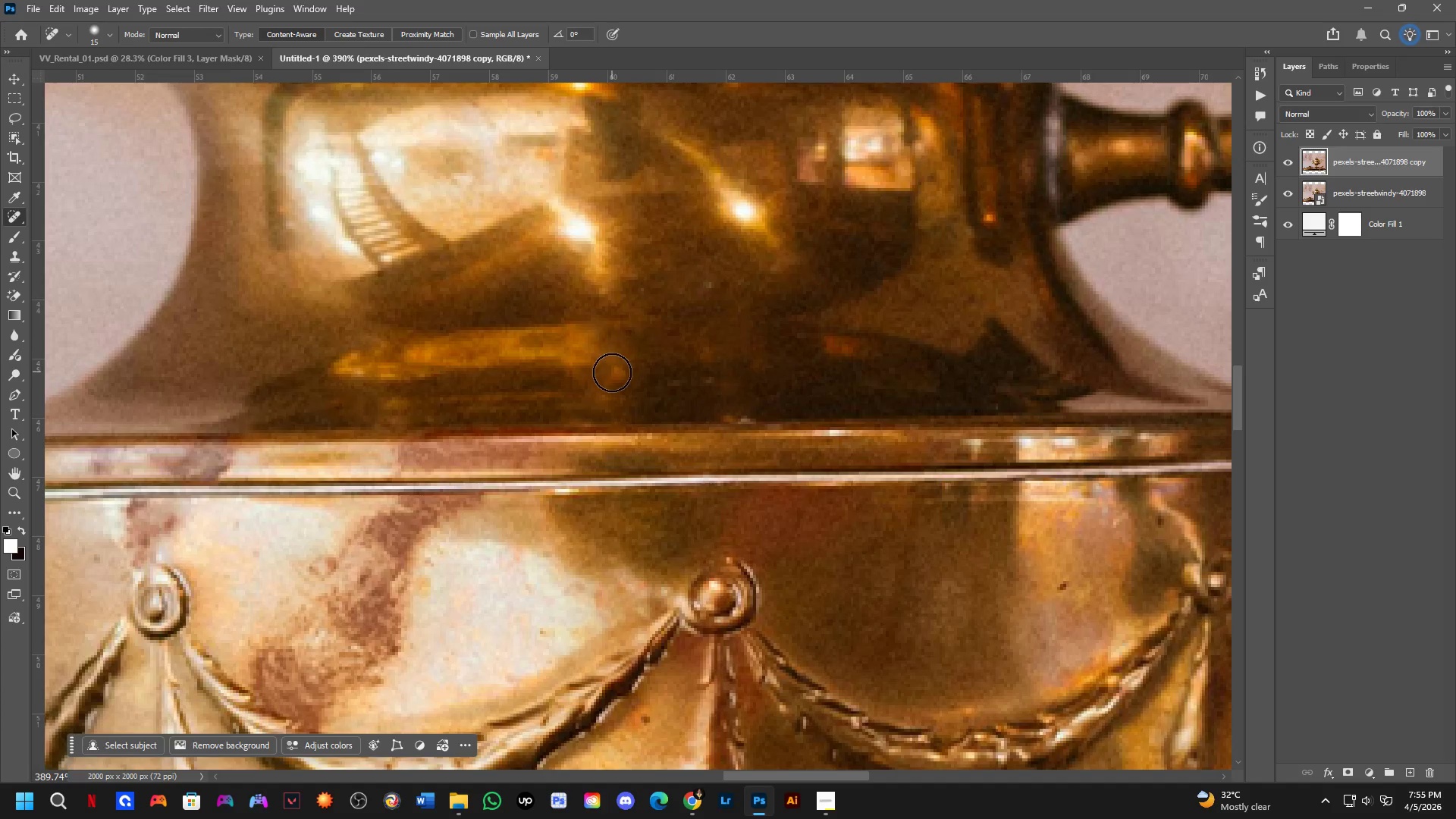 
left_click_drag(start_coordinate=[610, 375], to_coordinate=[604, 388])
 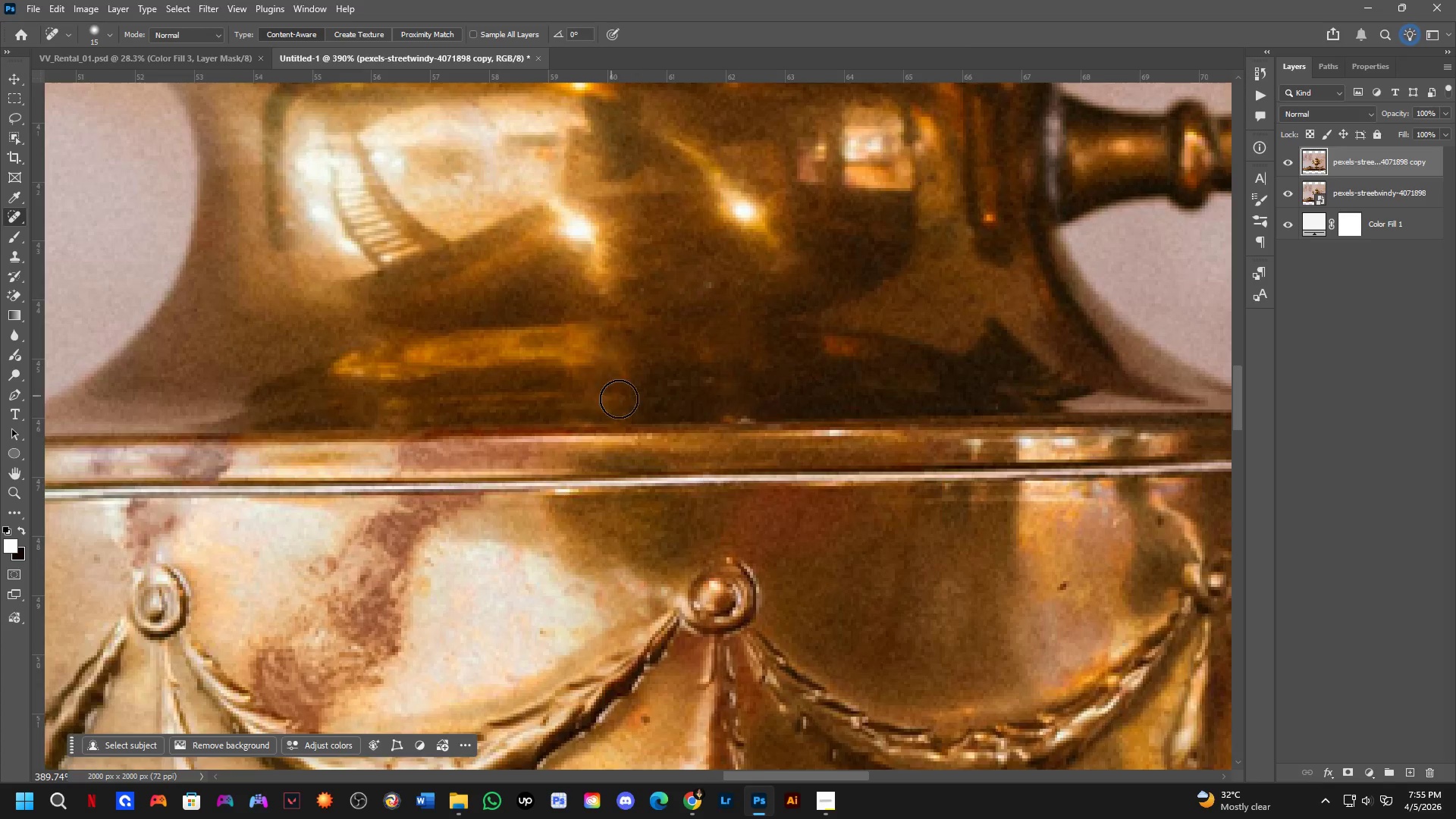 
key(Shift+ShiftLeft)
 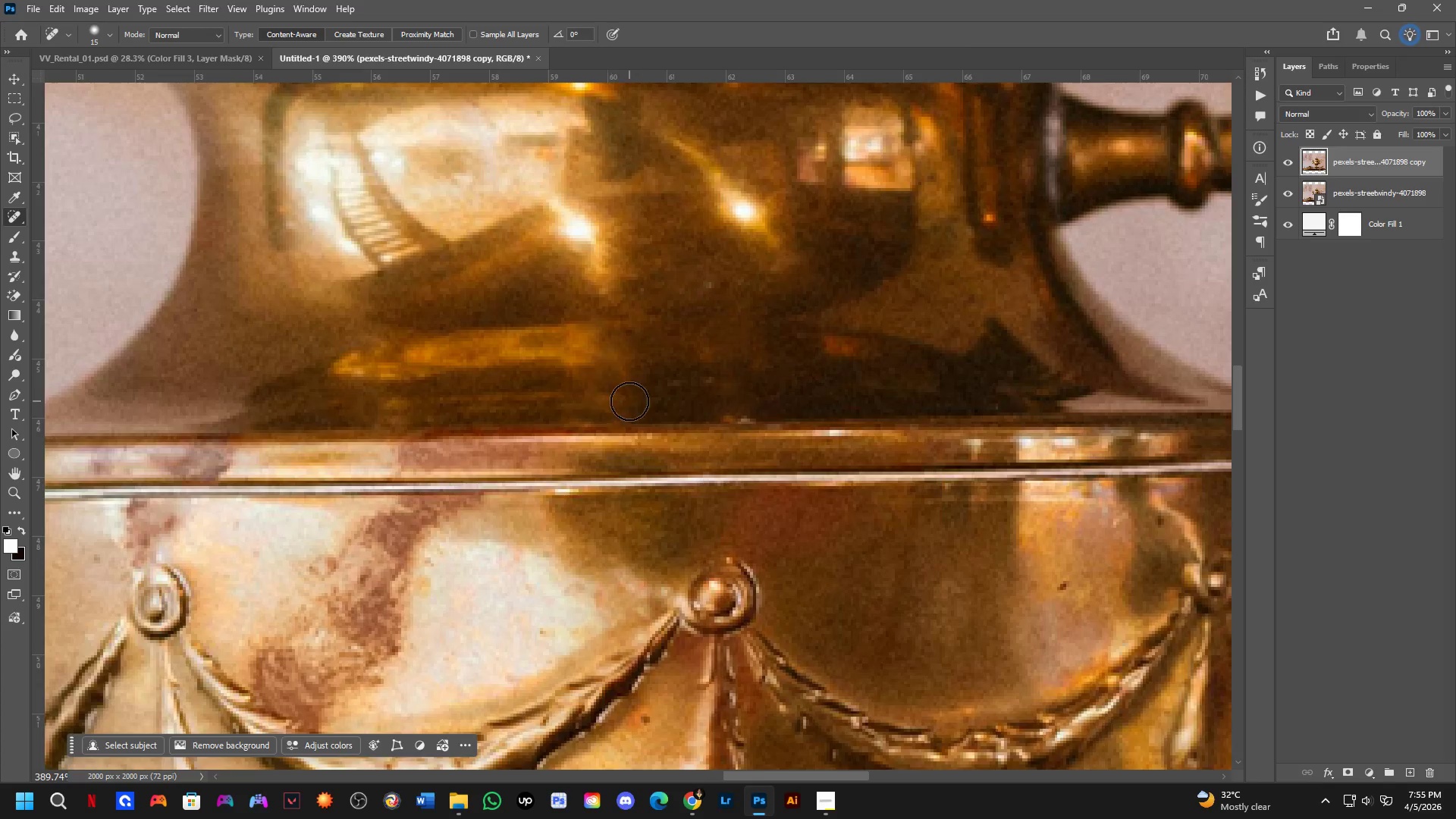 
hold_key(key=Space, duration=0.42)
 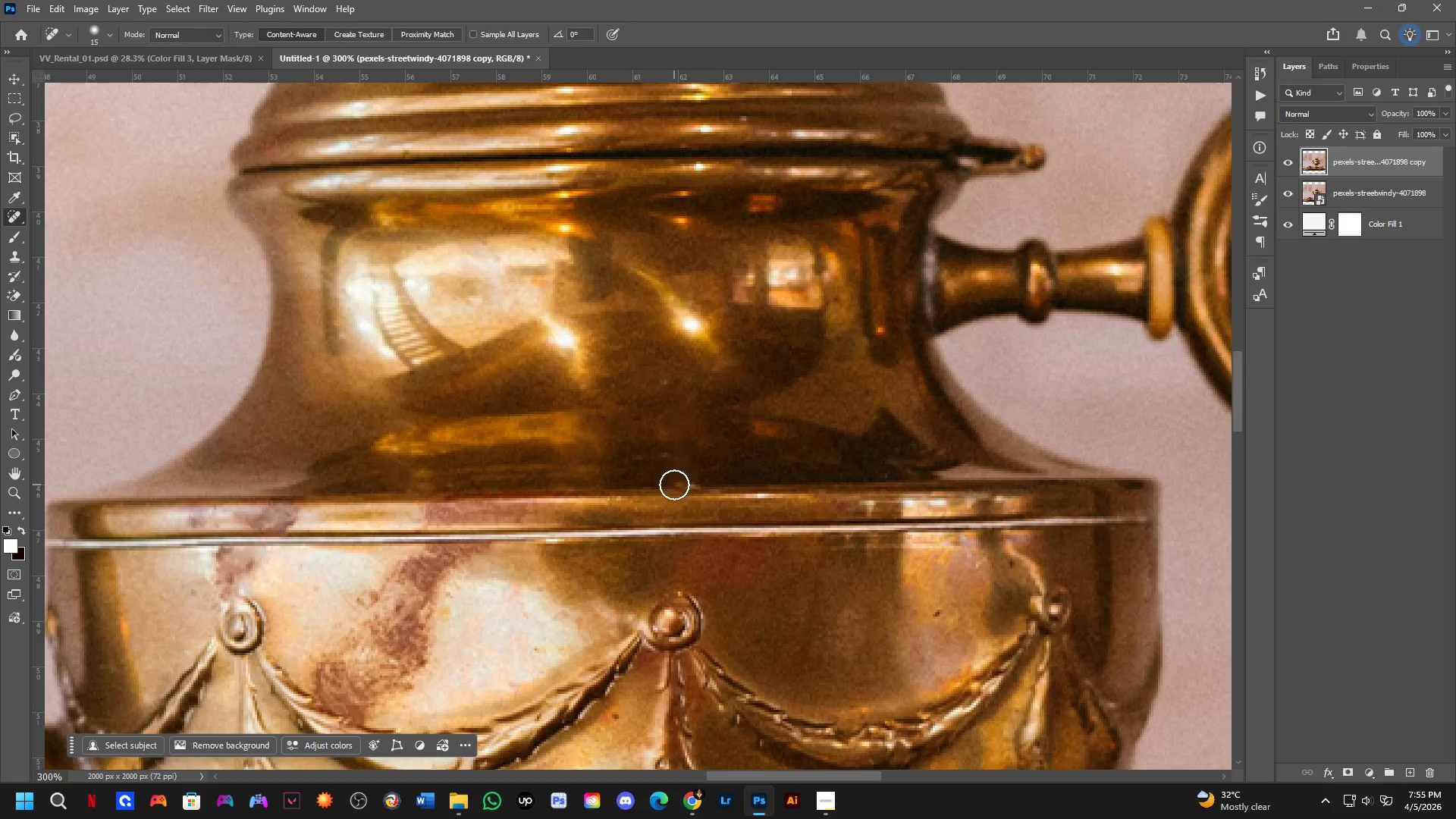 
left_click_drag(start_coordinate=[679, 395], to_coordinate=[677, 436])
 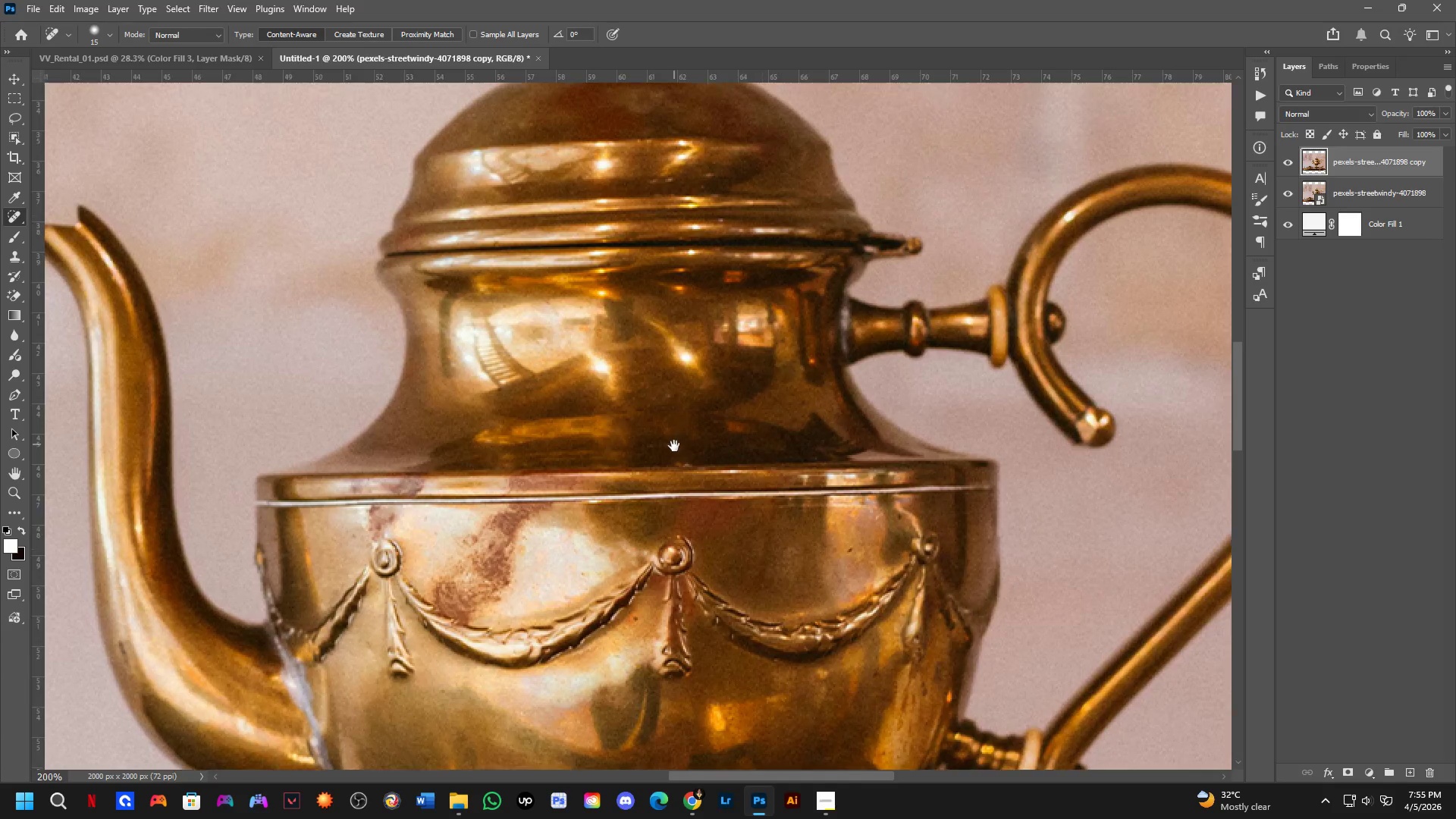 
scroll: coordinate [631, 403], scroll_direction: down, amount: 2.0
 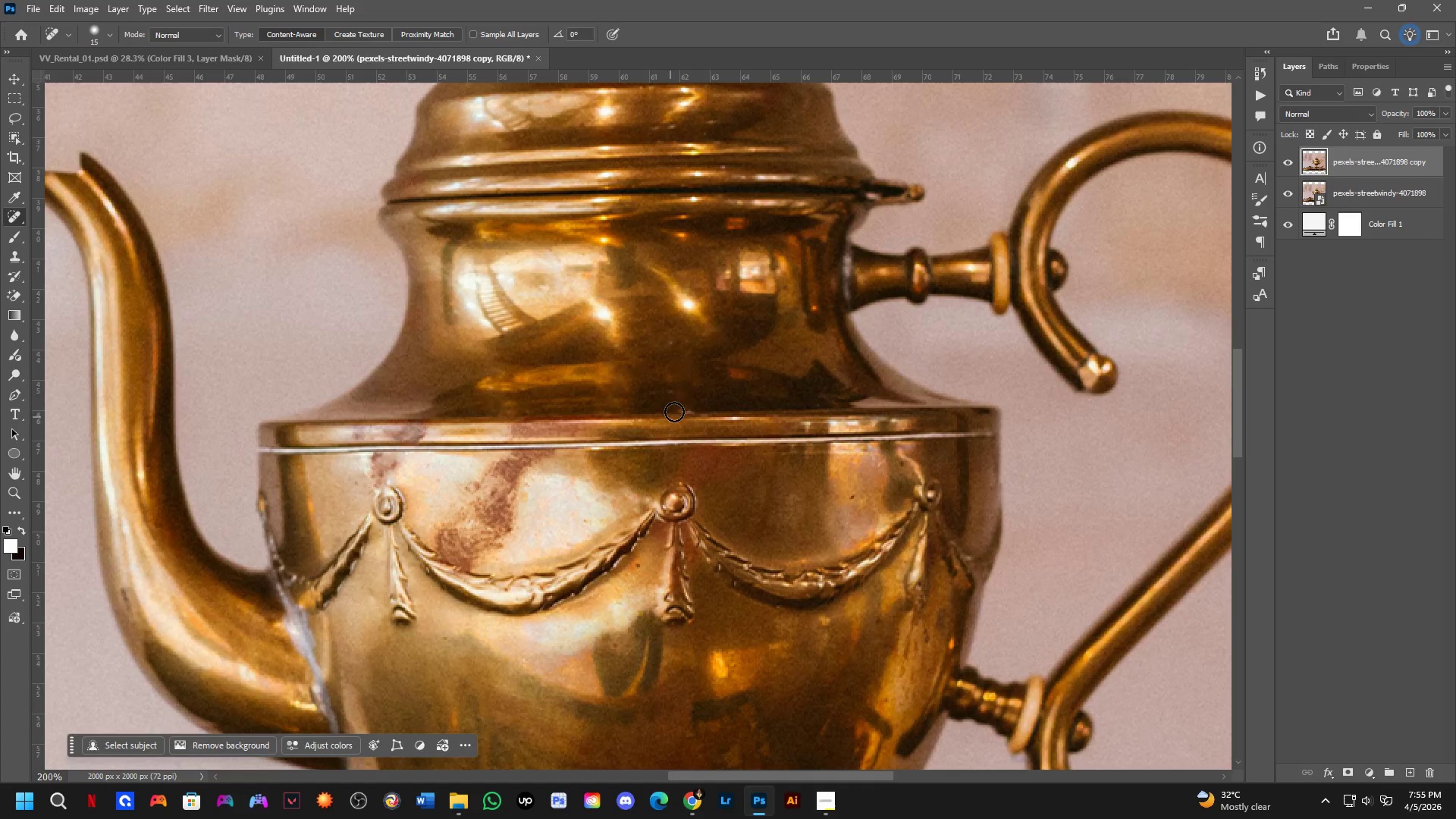 
key(Shift+ShiftLeft)
 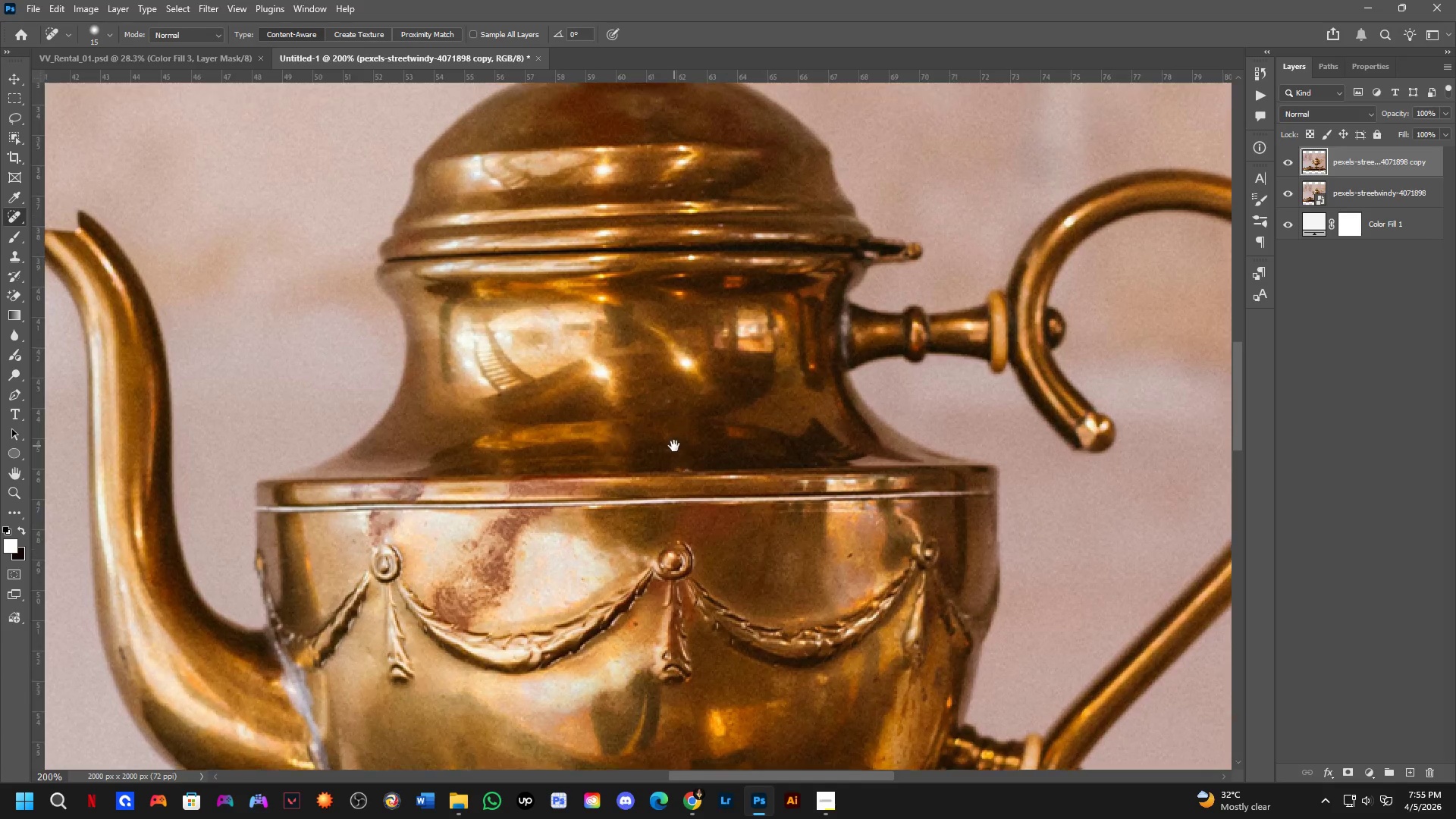 
left_click_drag(start_coordinate=[680, 485], to_coordinate=[723, 491])
 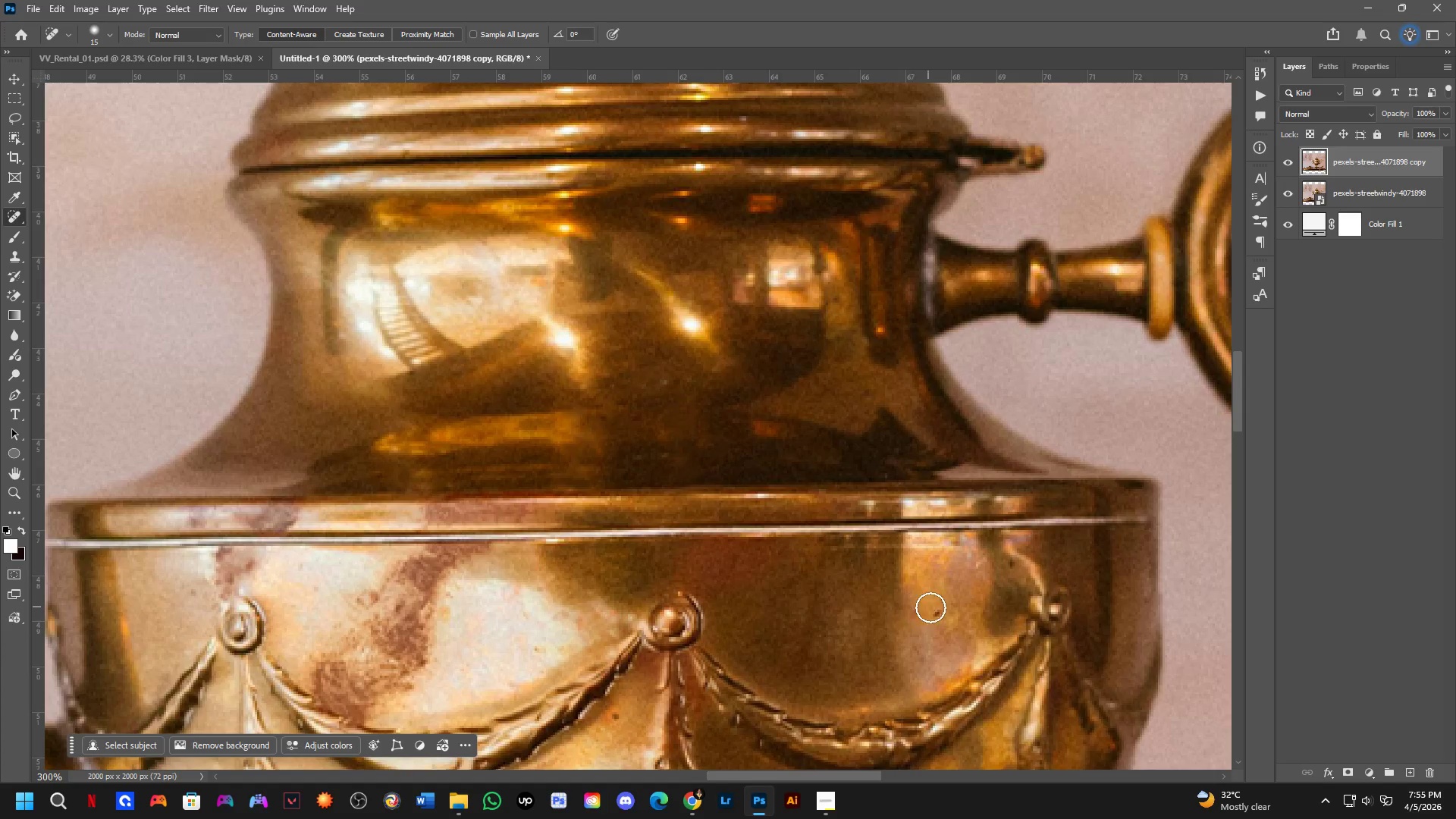 
scroll: coordinate [674, 446], scroll_direction: up, amount: 1.0
 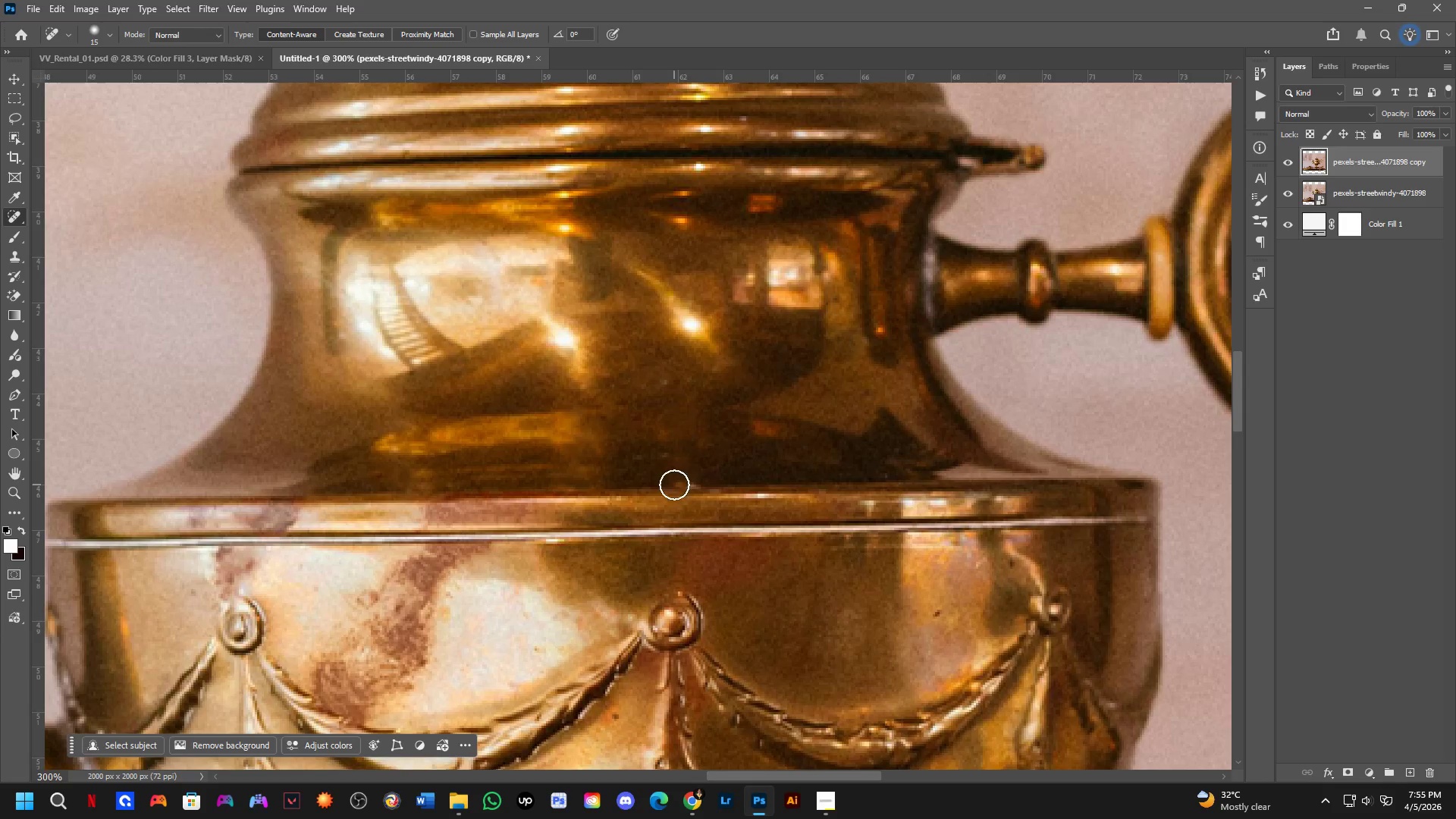 
left_click_drag(start_coordinate=[939, 610], to_coordinate=[940, 617])
 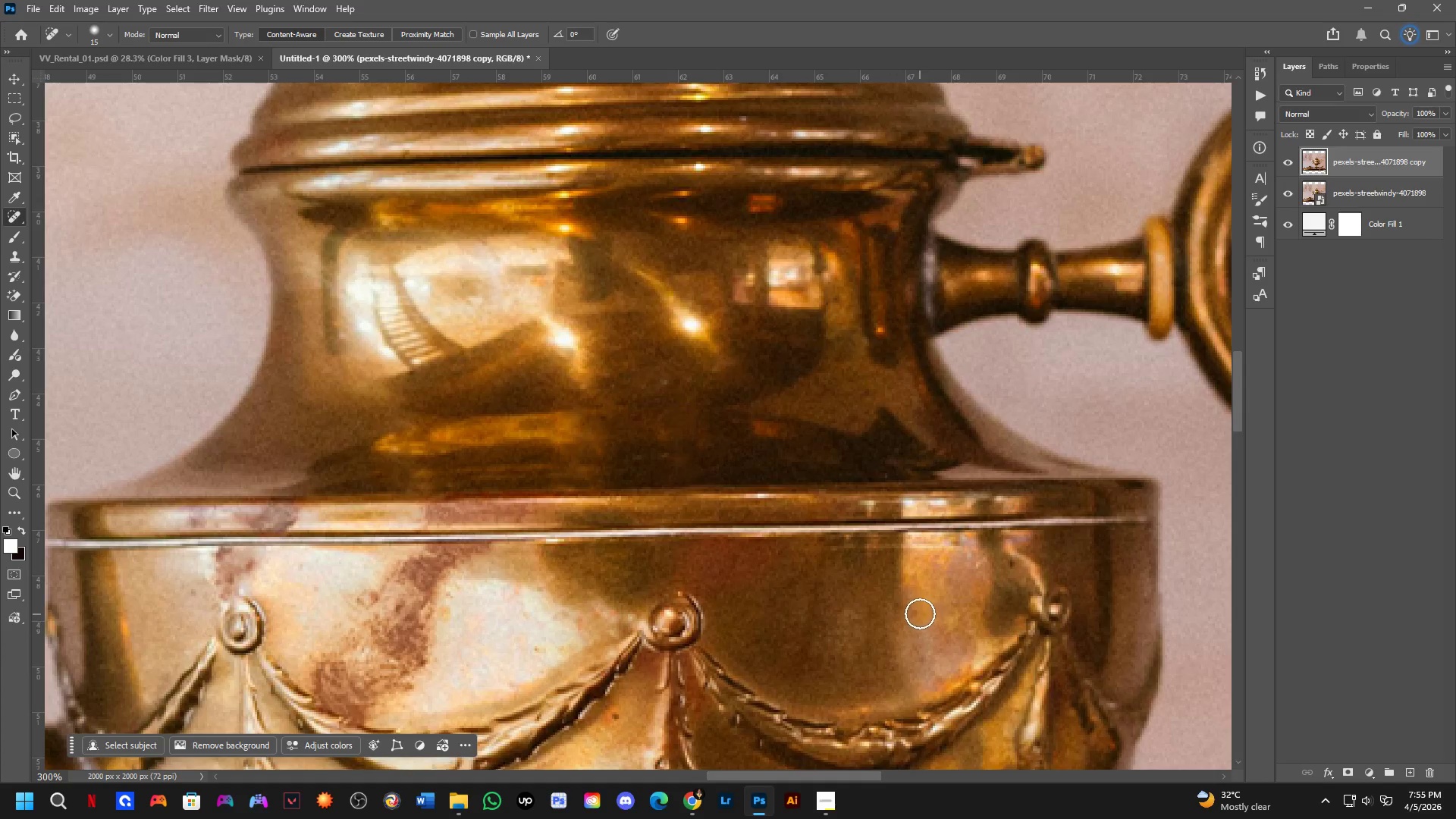 
left_click([918, 613])
 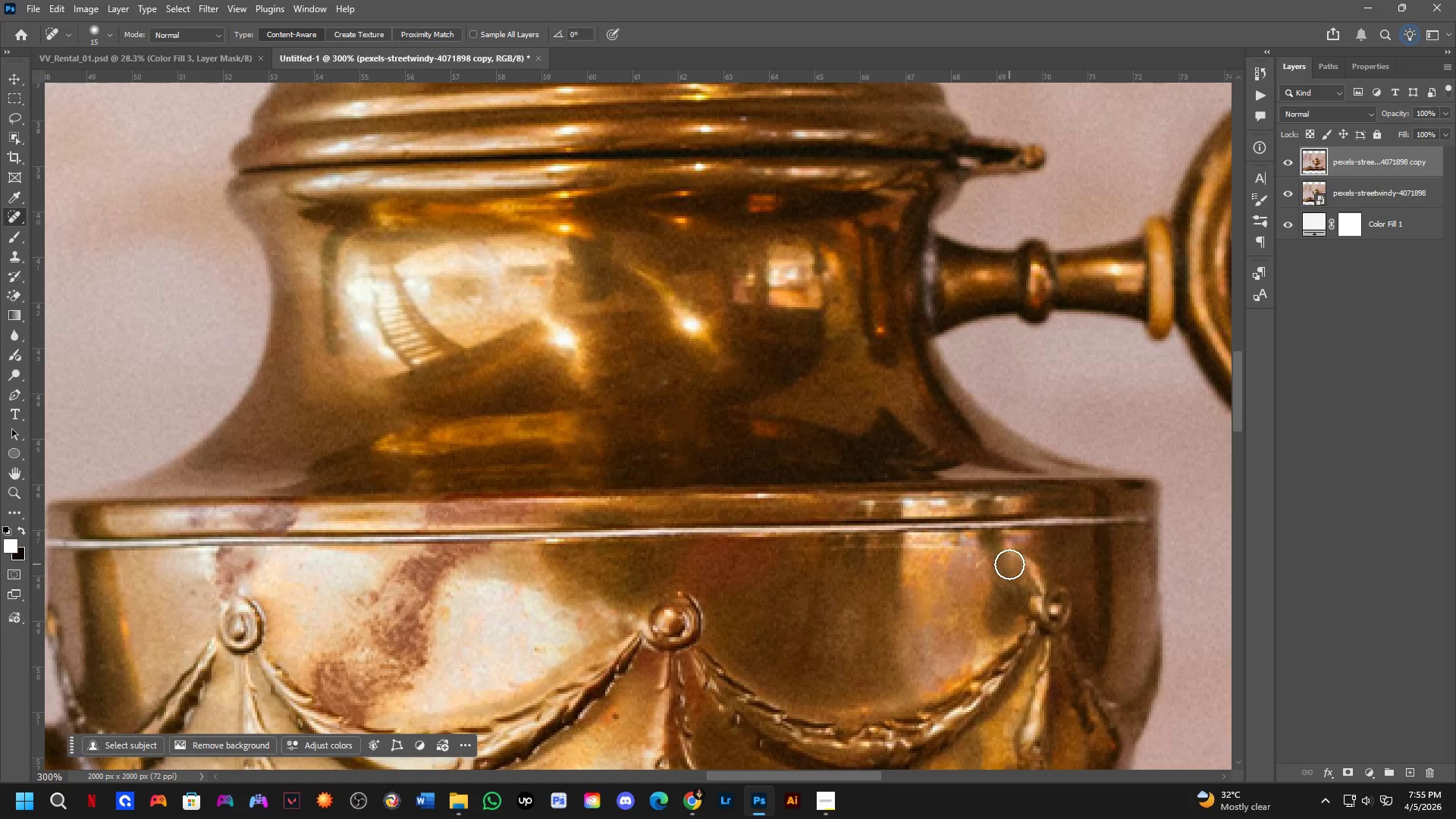 
left_click_drag(start_coordinate=[984, 563], to_coordinate=[981, 563])
 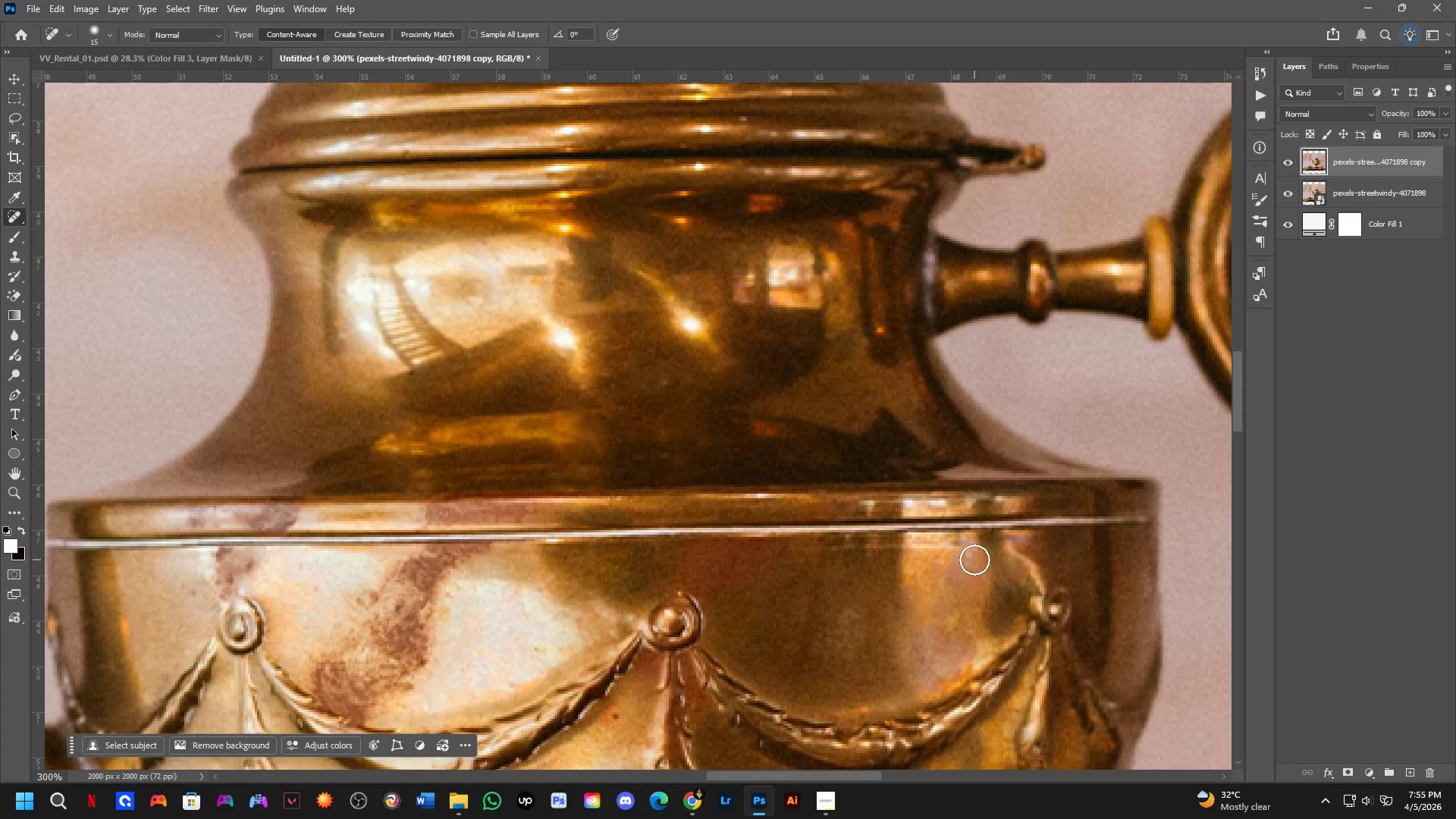 
double_click([974, 559])
 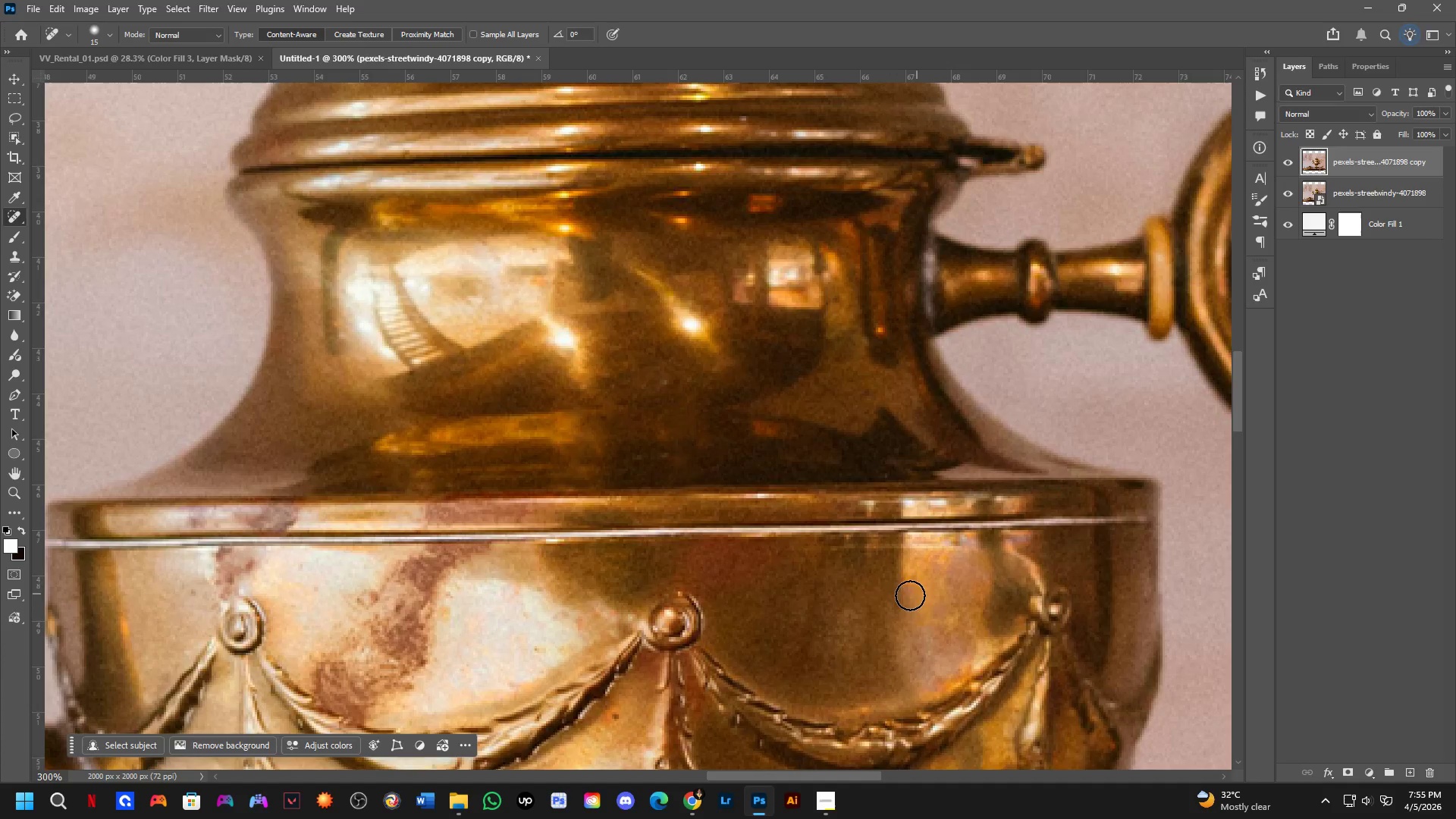 
hold_key(key=Space, duration=0.56)
 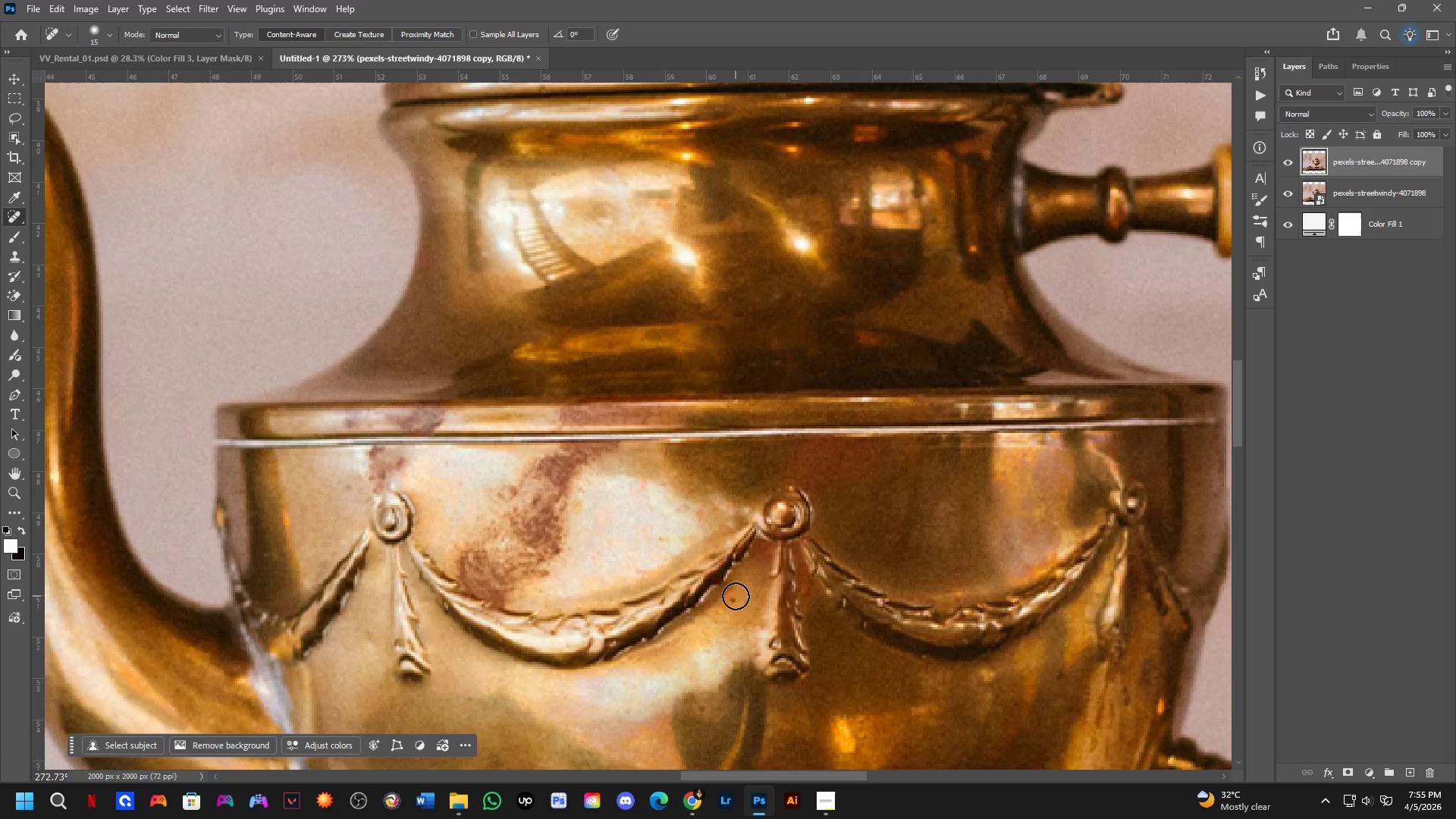 
left_click_drag(start_coordinate=[719, 626], to_coordinate=[768, 568])
 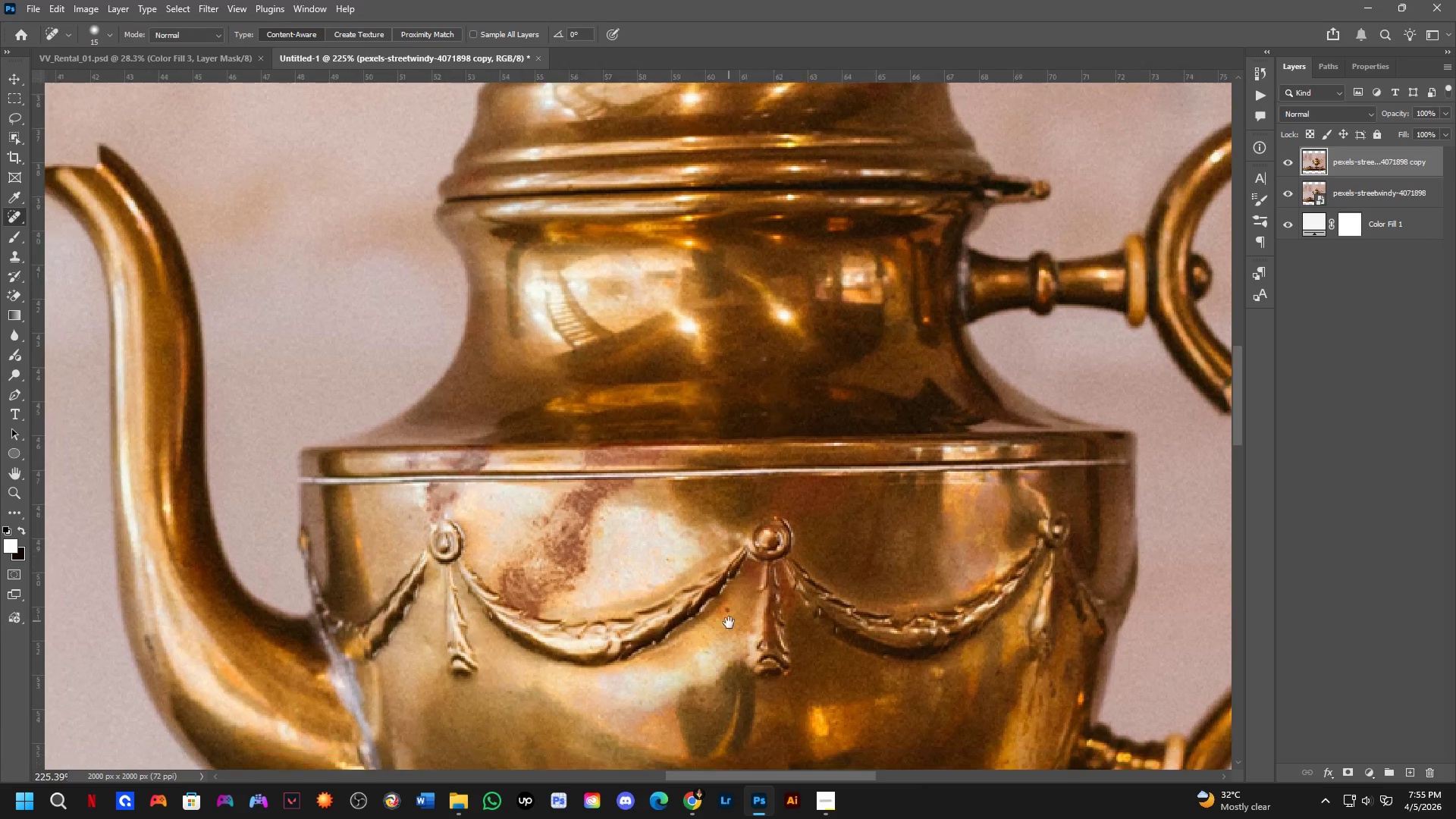 
scroll: coordinate [809, 593], scroll_direction: down, amount: 3.0
 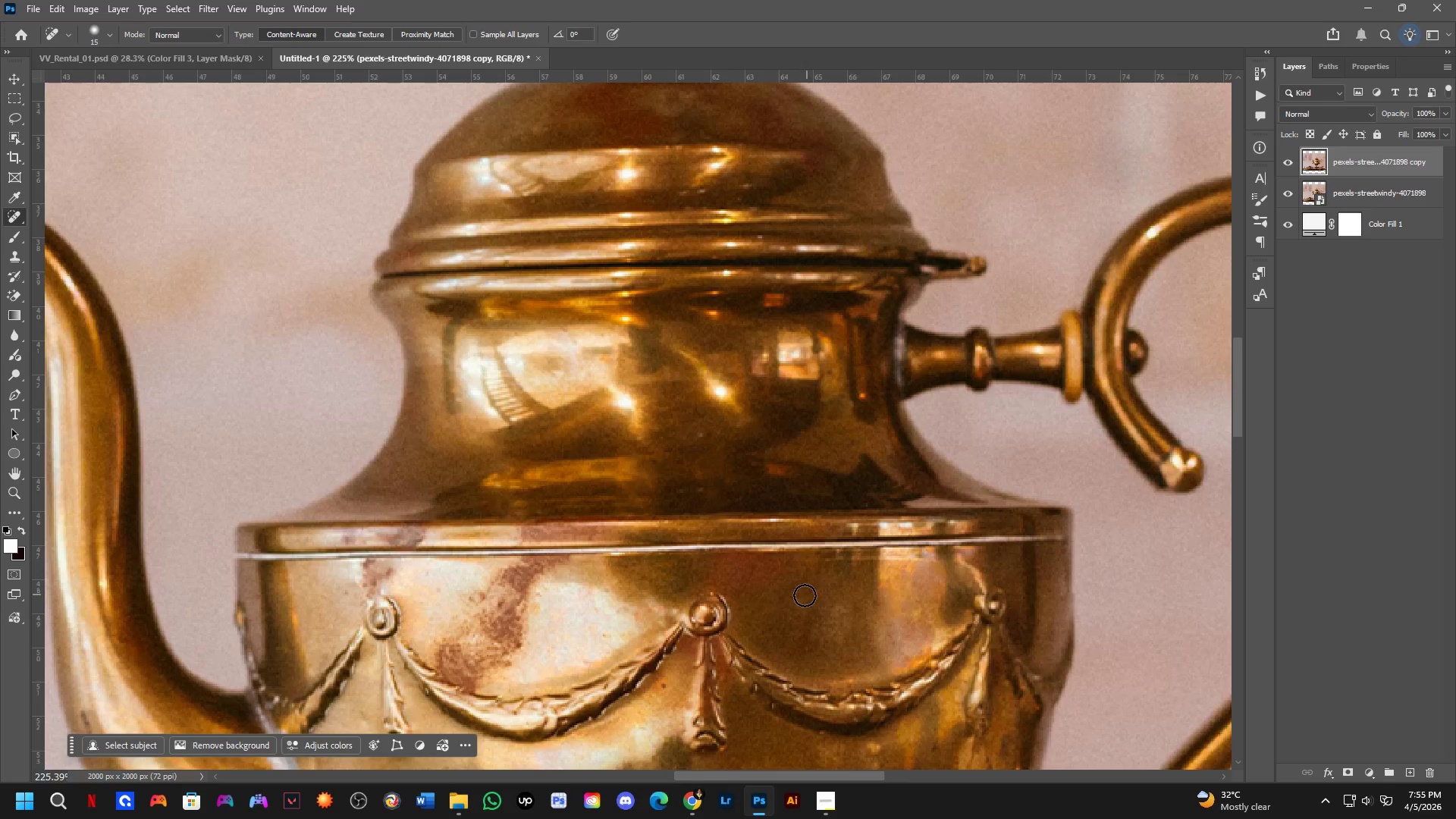 
left_click_drag(start_coordinate=[736, 596], to_coordinate=[727, 607])
 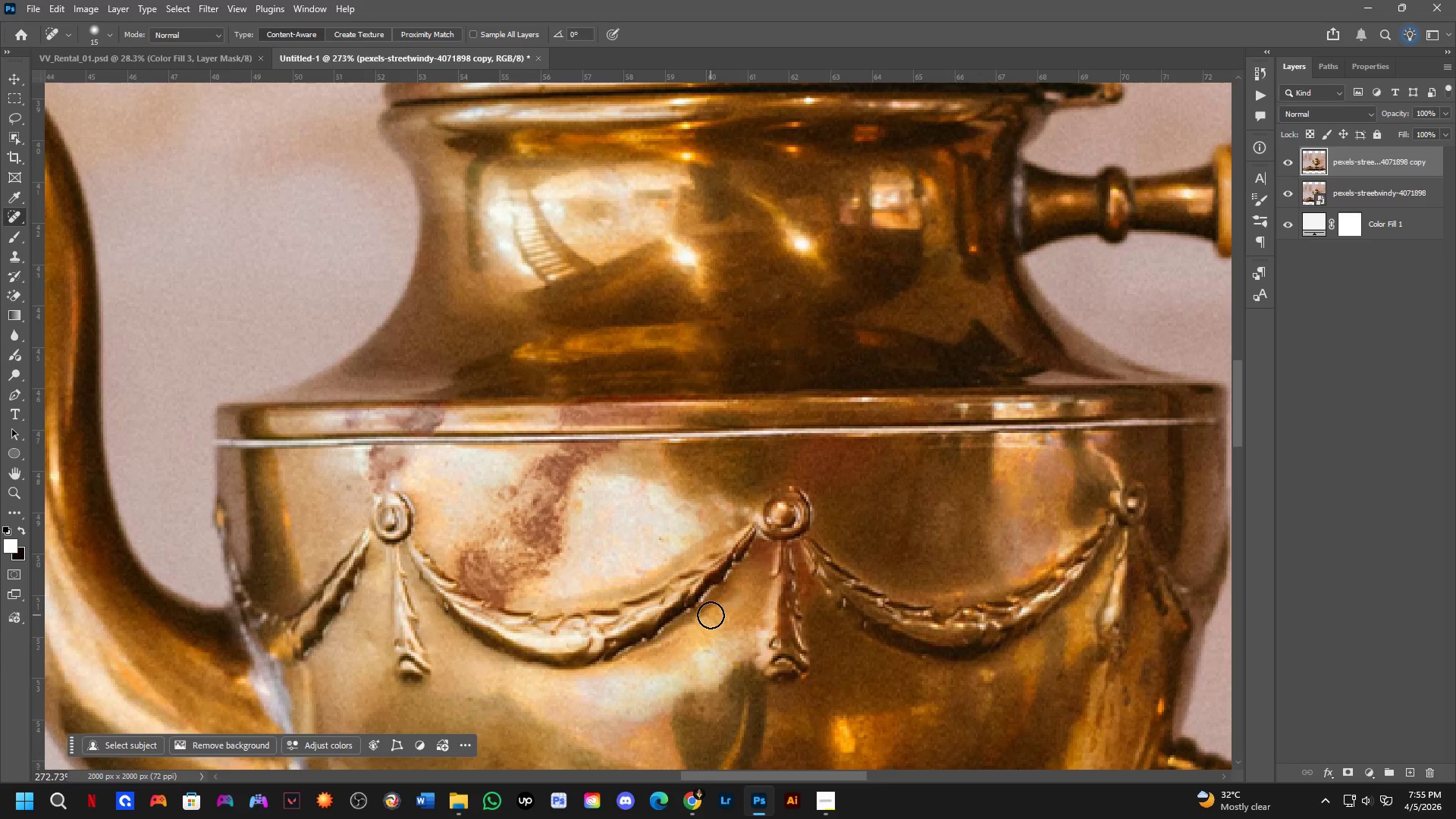 
scroll: coordinate [728, 624], scroll_direction: up, amount: 2.0
 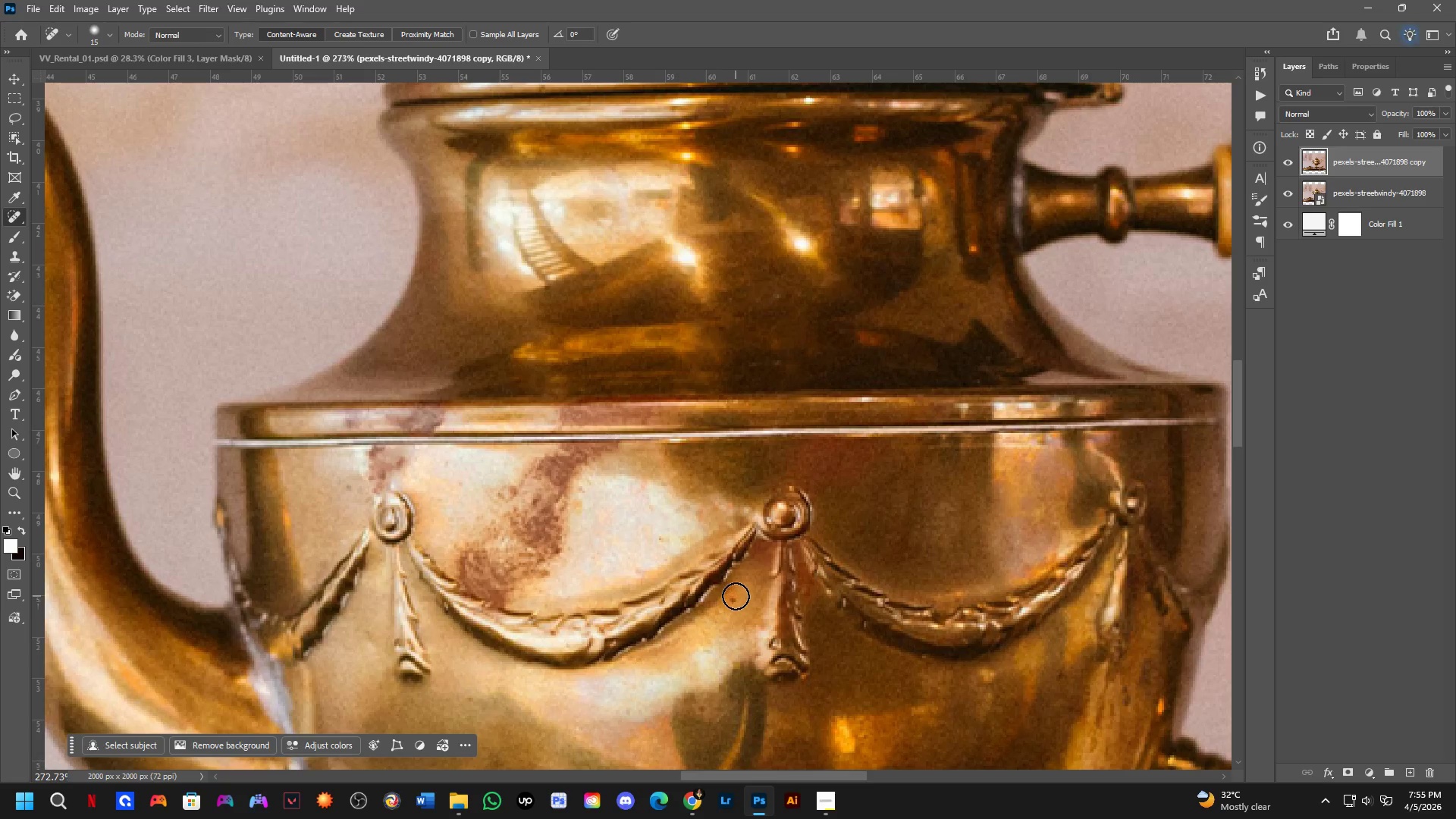 
key(Shift+ShiftLeft)
 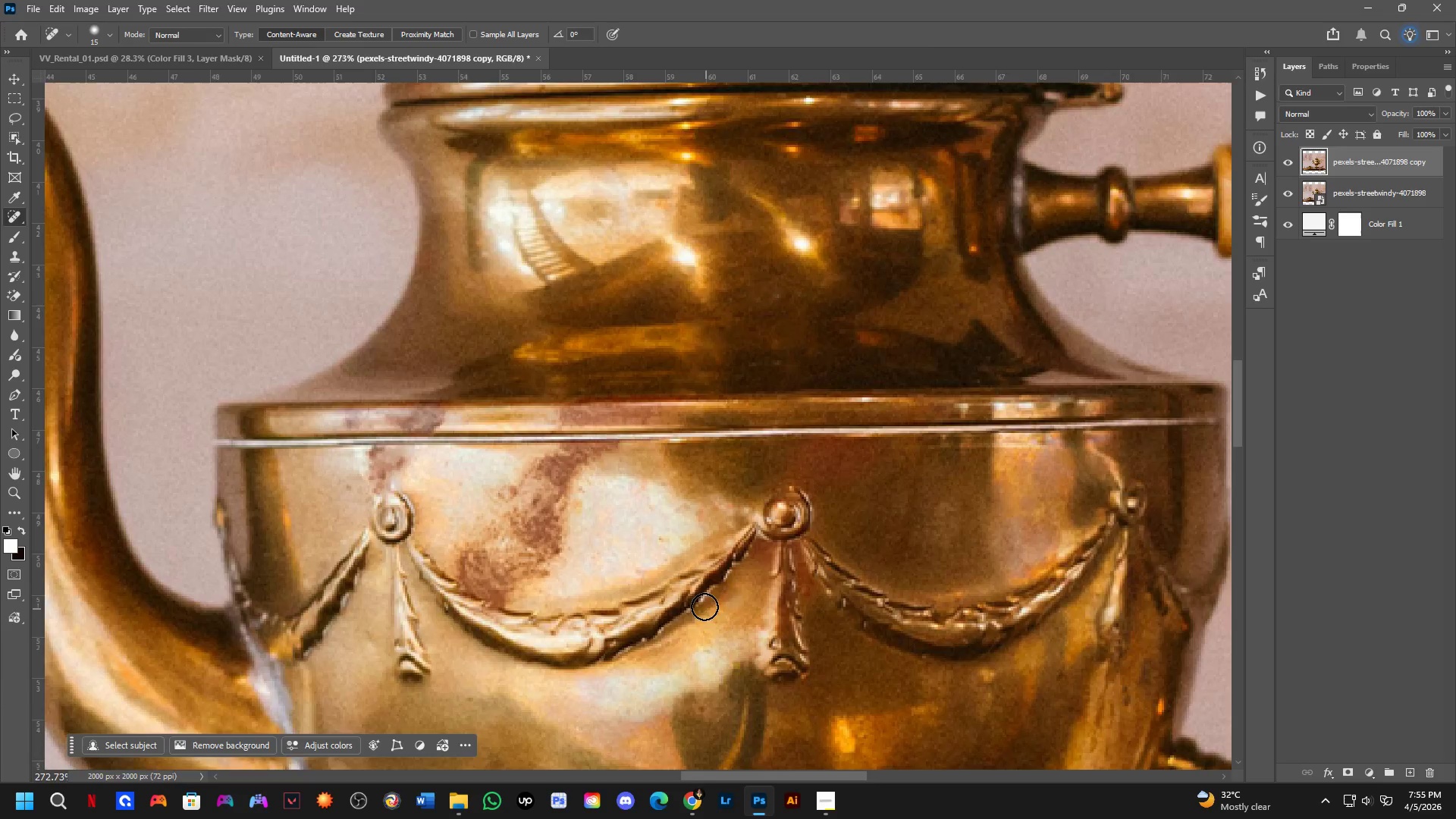 
scroll: coordinate [702, 589], scroll_direction: down, amount: 1.0
 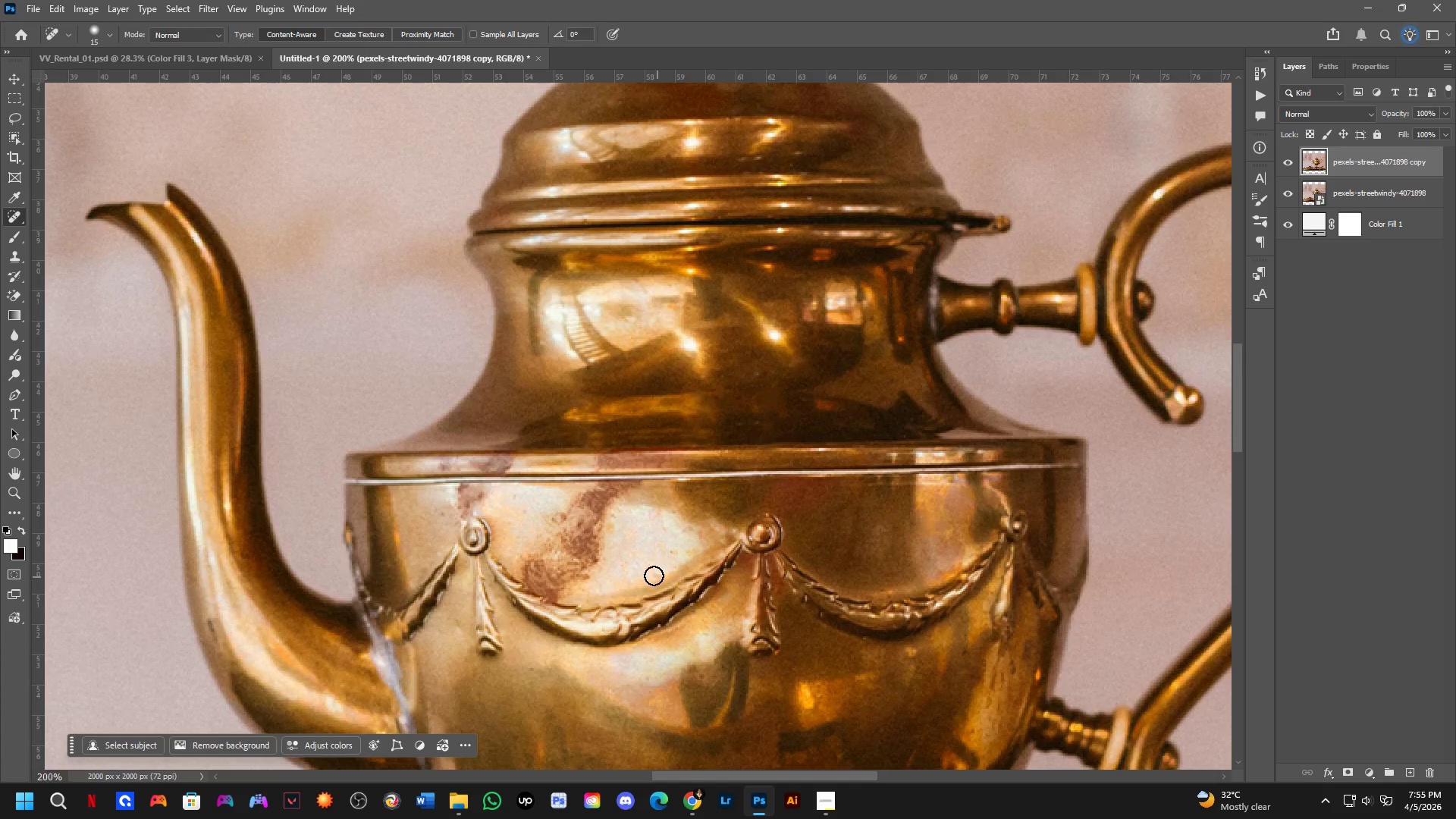 
left_click_drag(start_coordinate=[679, 551], to_coordinate=[674, 551])
 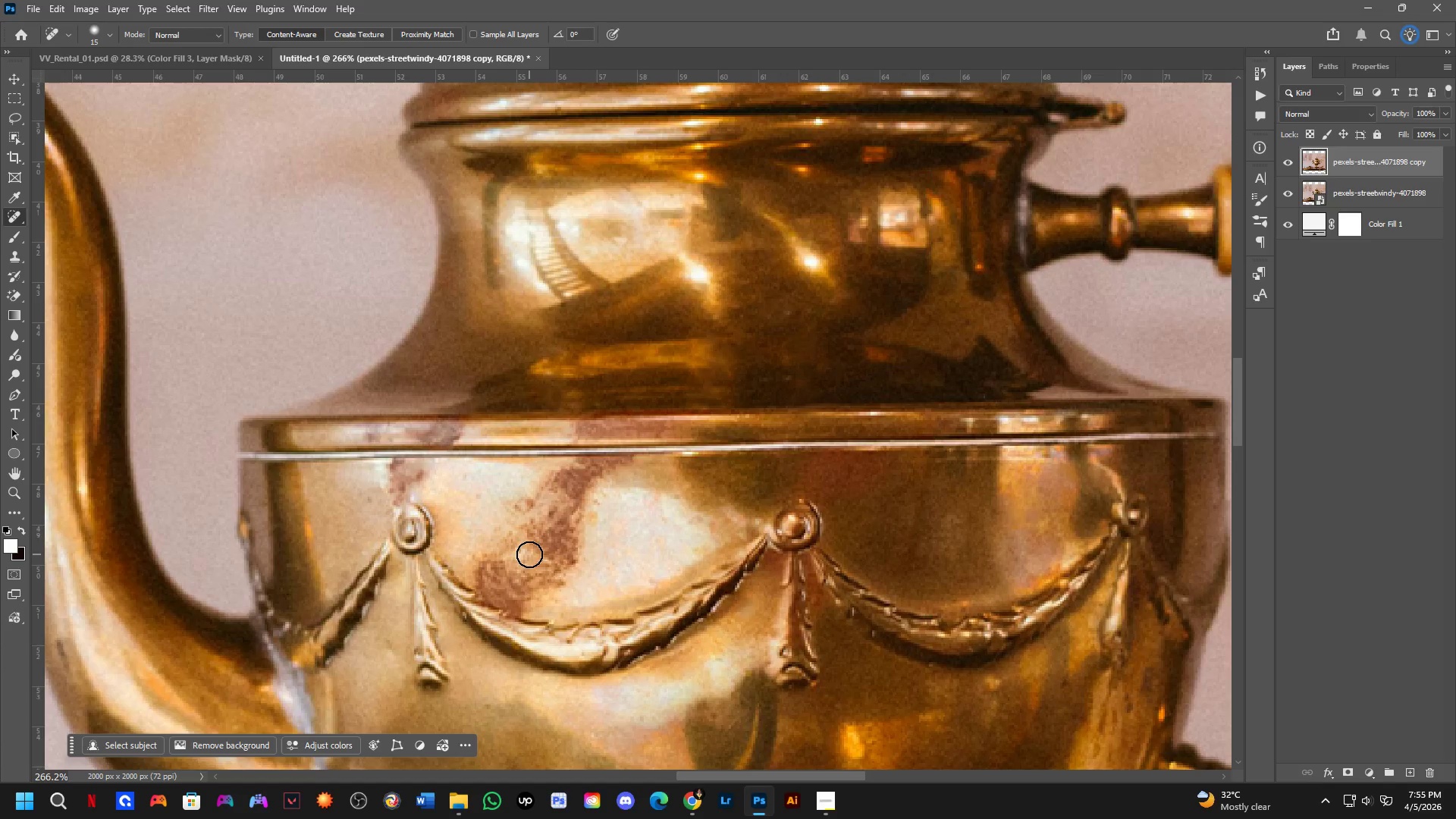 
scroll: coordinate [673, 554], scroll_direction: up, amount: 3.0
 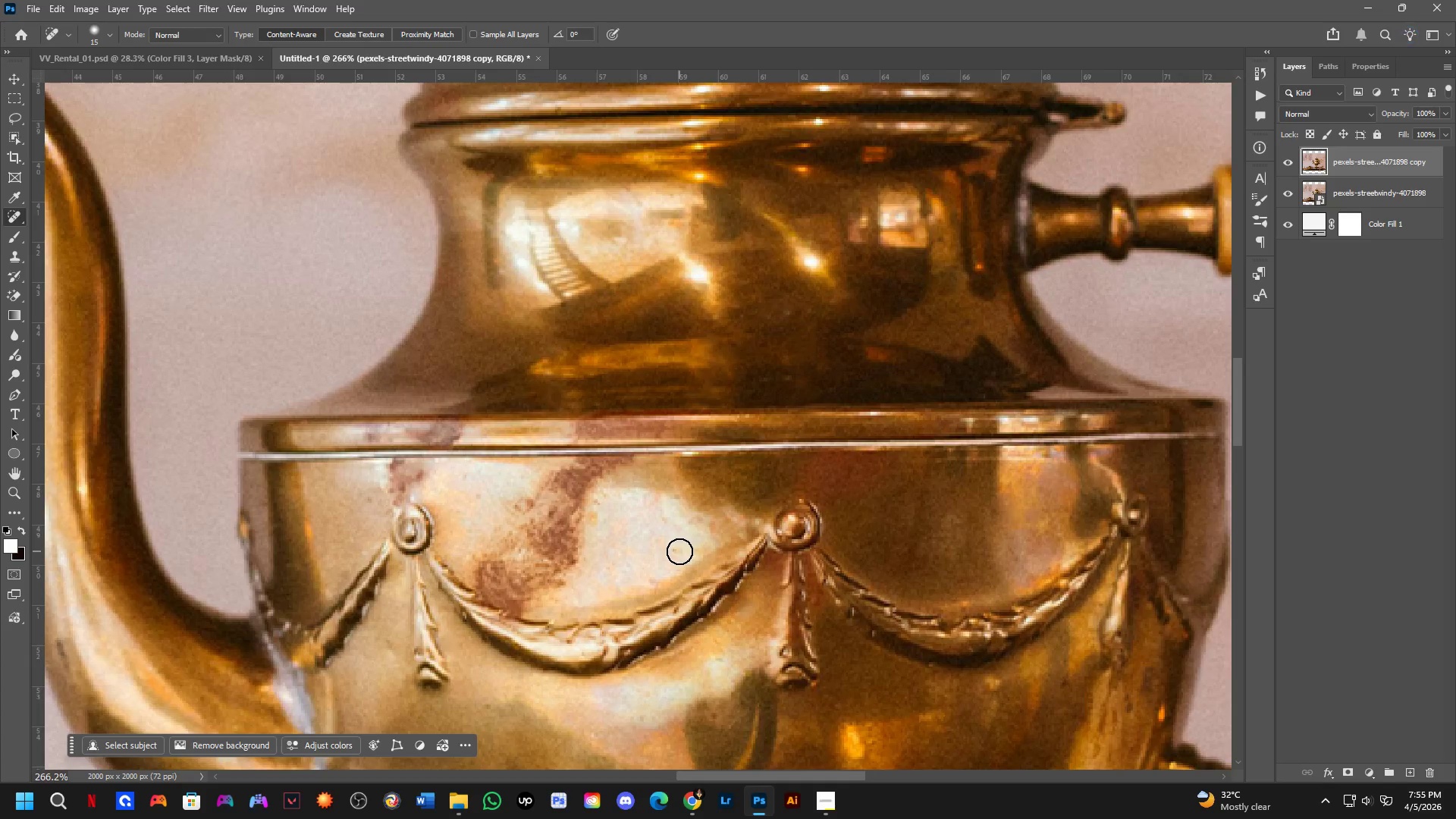 
hold_key(key=Space, duration=0.39)
 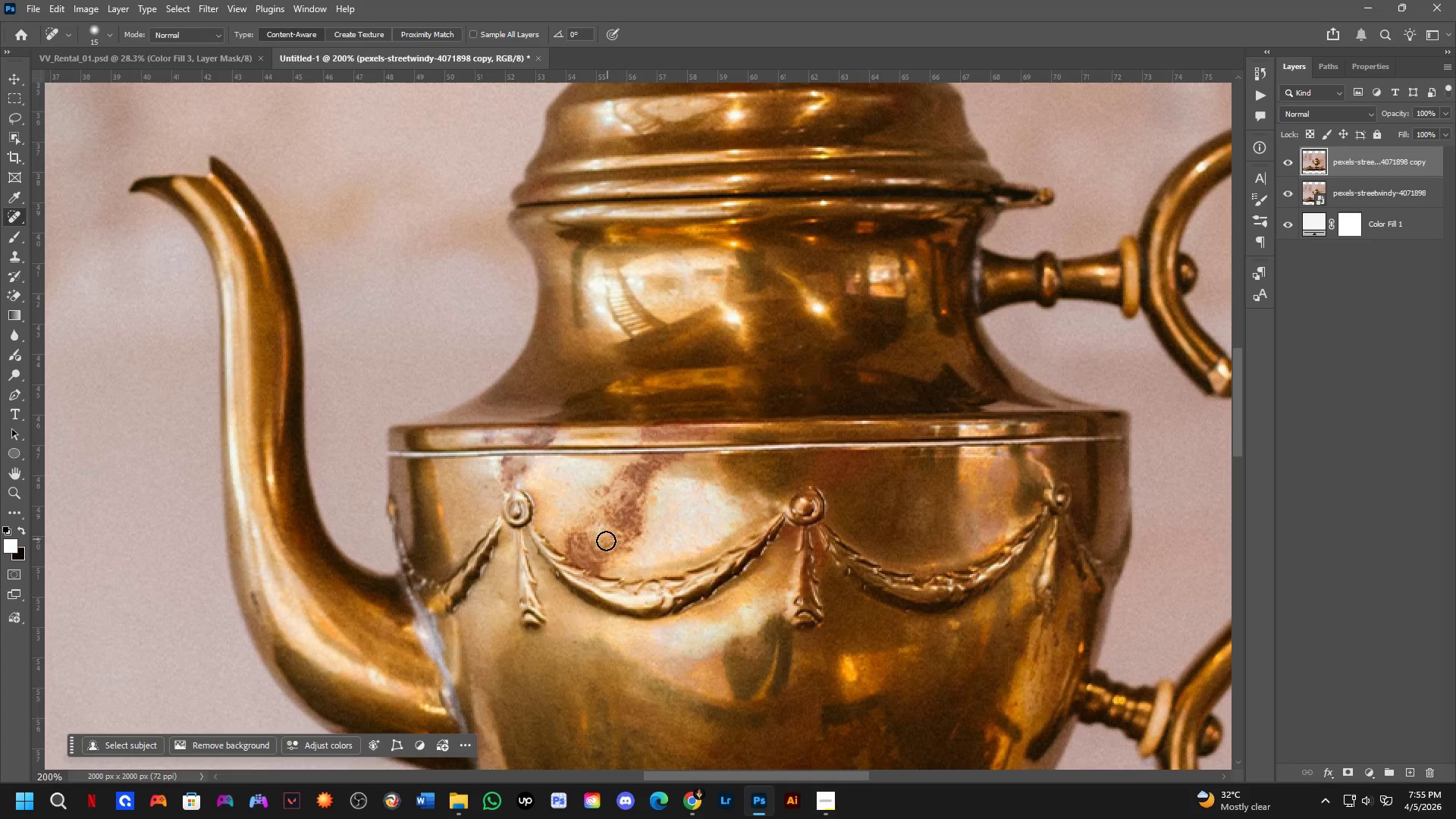 
left_click_drag(start_coordinate=[531, 563], to_coordinate=[607, 536])
 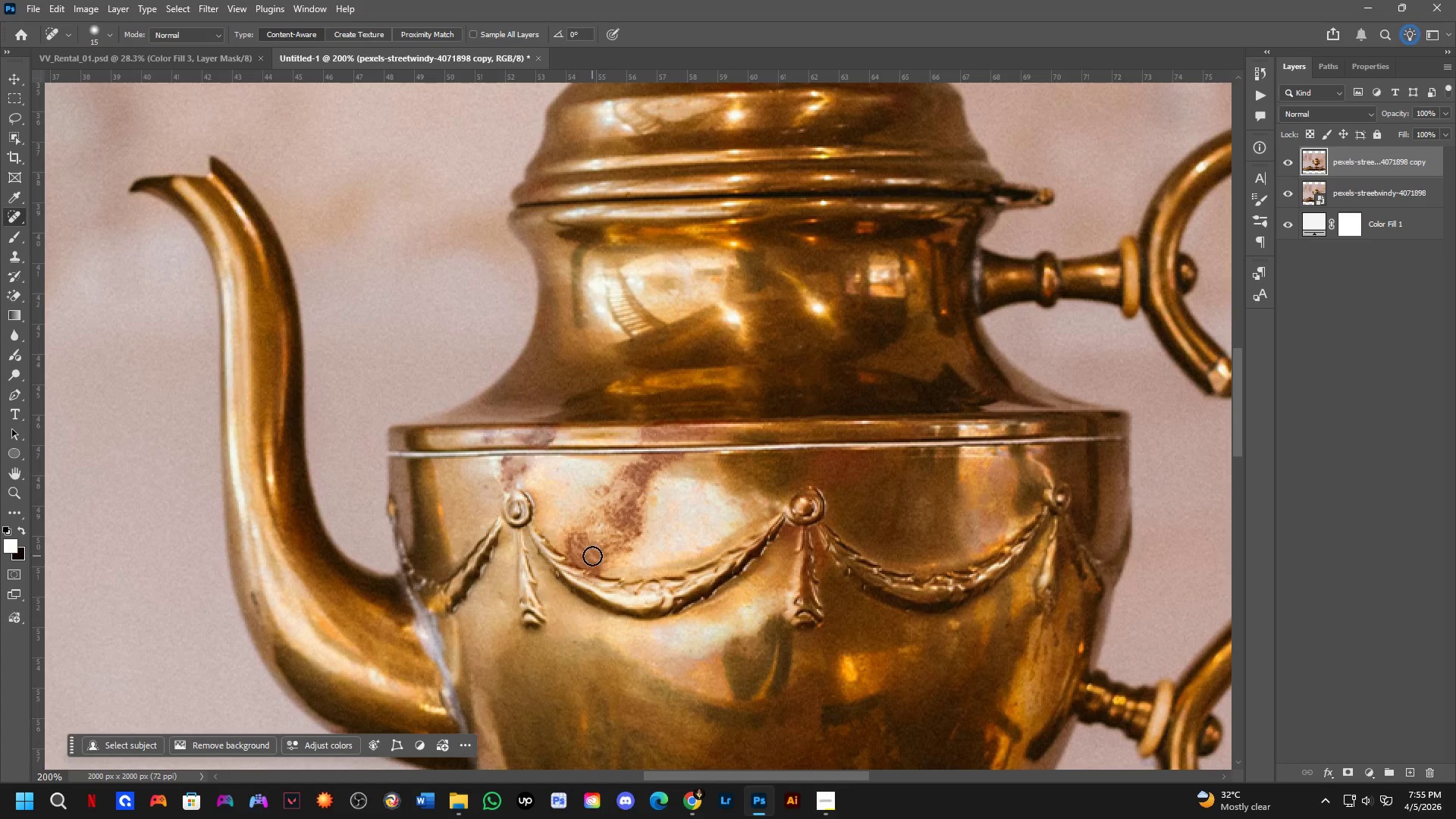 
scroll: coordinate [529, 554], scroll_direction: down, amount: 3.0
 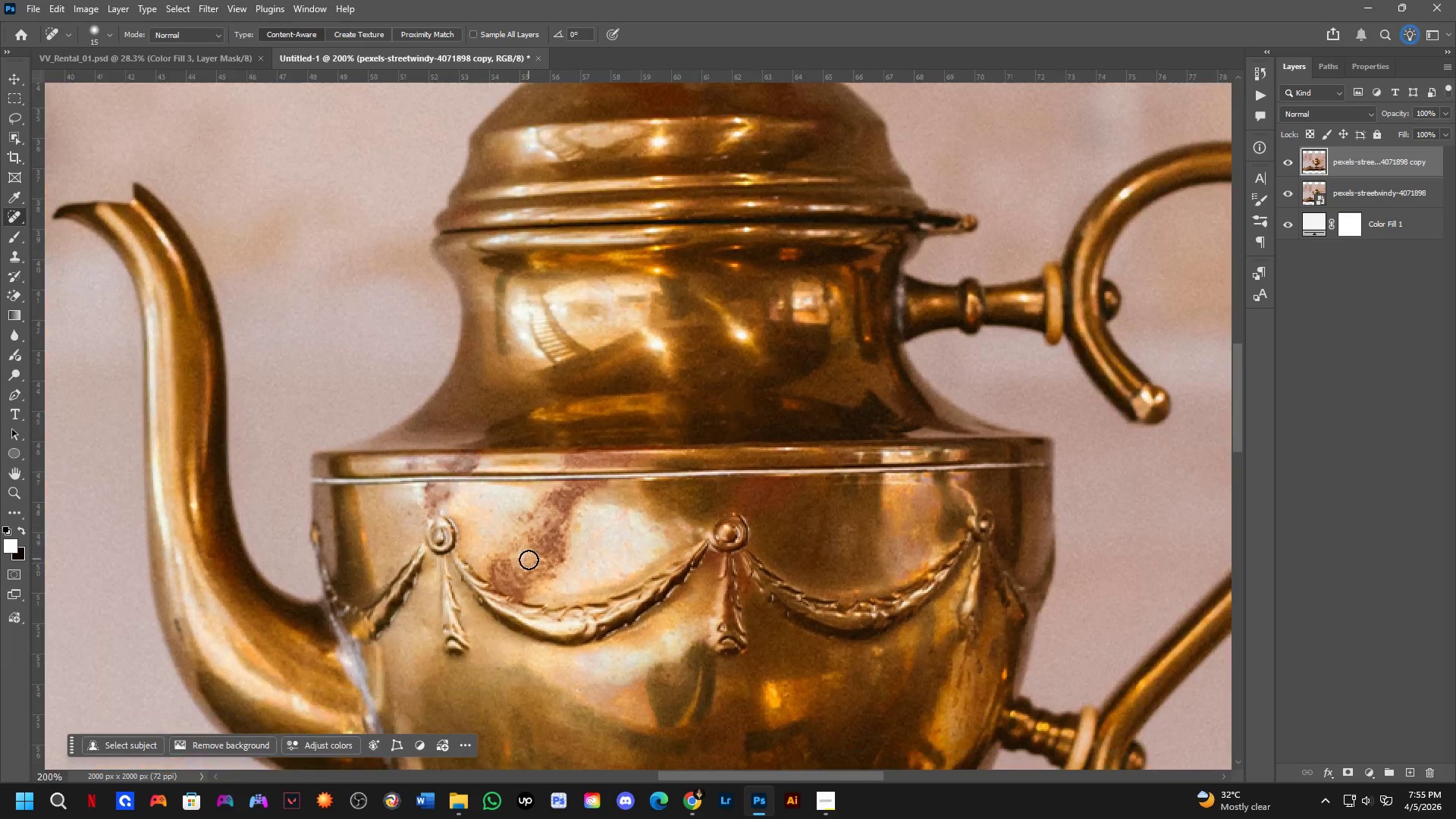 
scroll: coordinate [591, 555], scroll_direction: up, amount: 3.0
 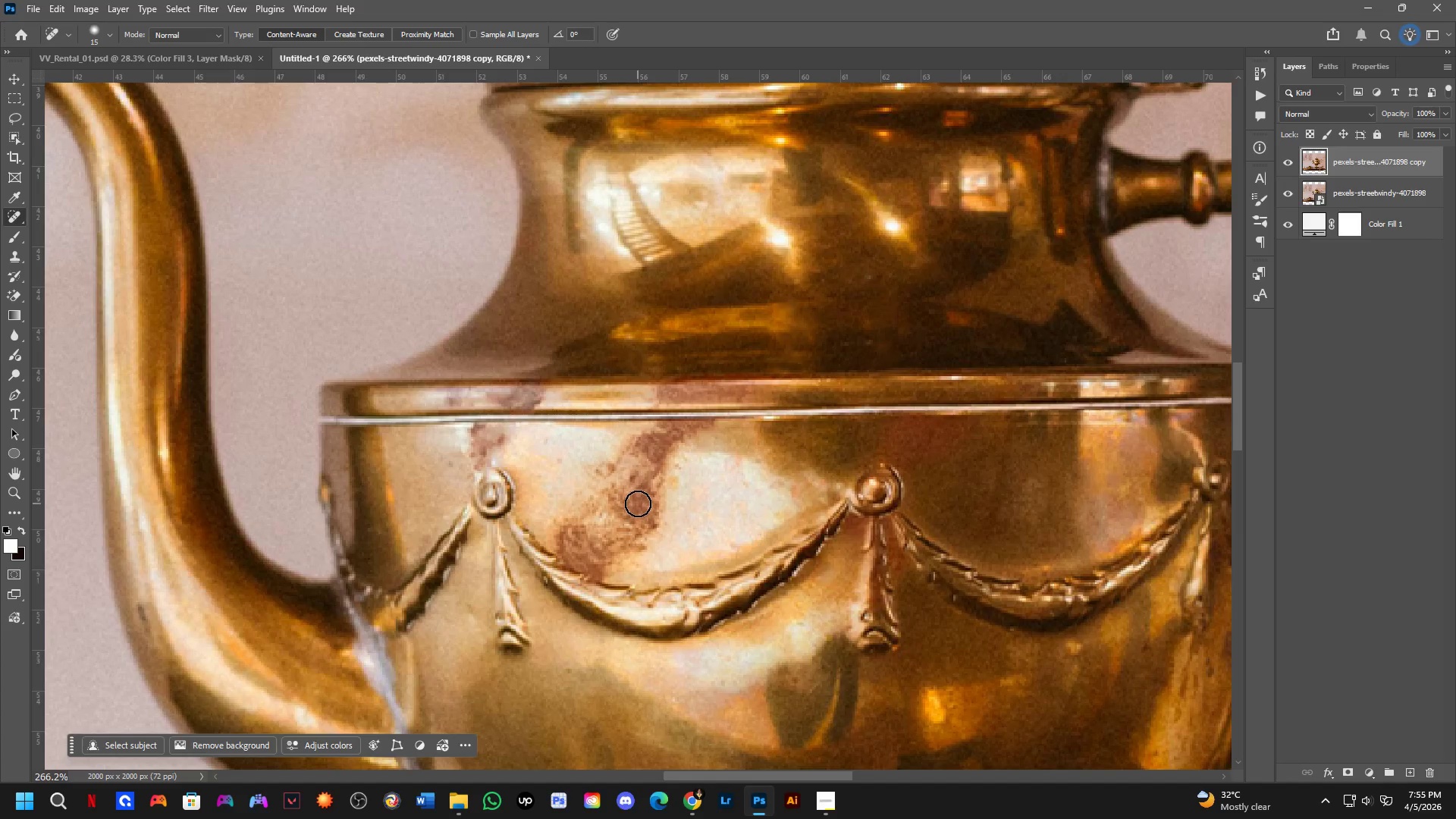 
hold_key(key=Space, duration=0.31)
 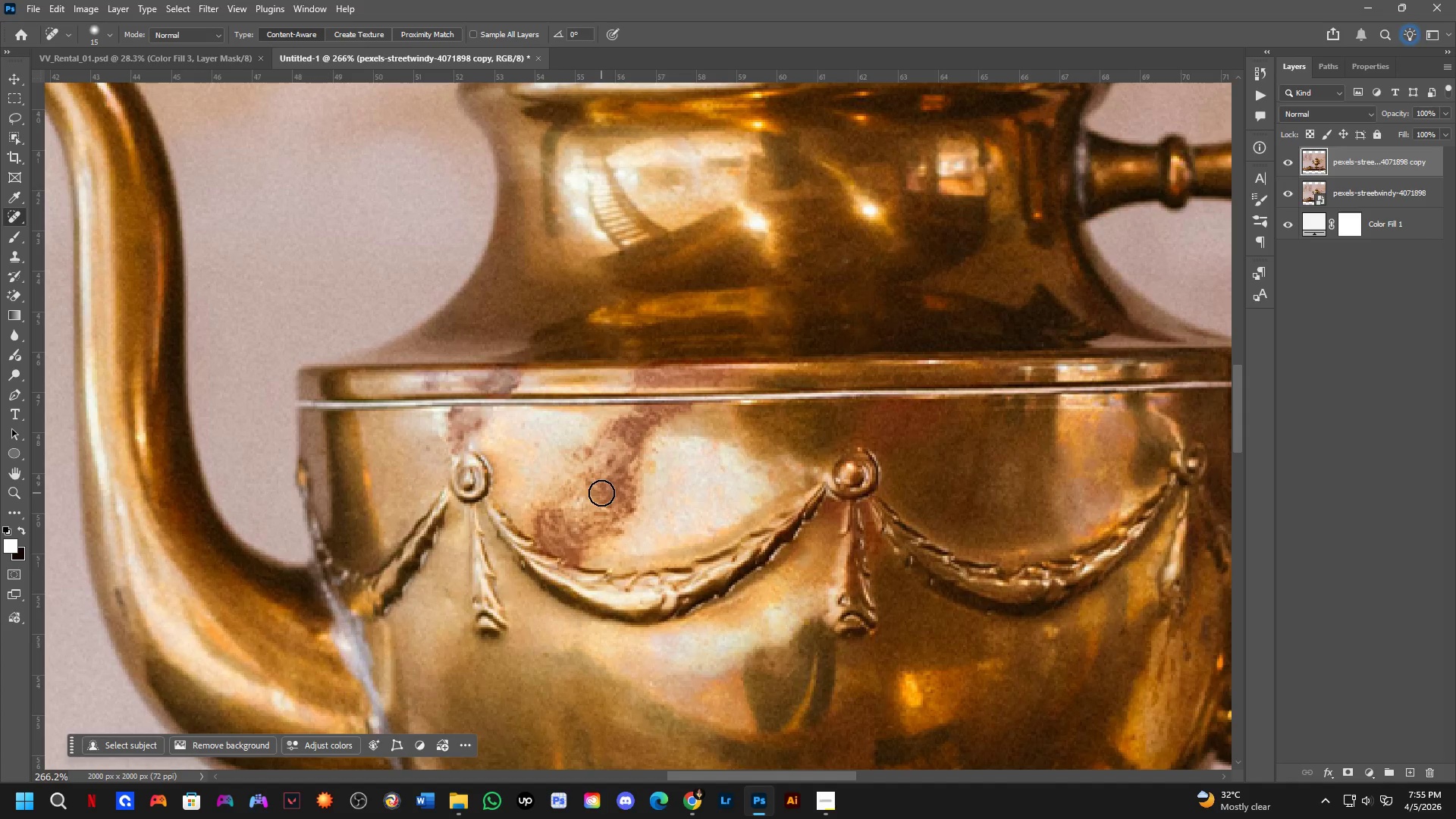 
left_click_drag(start_coordinate=[632, 505], to_coordinate=[609, 489])
 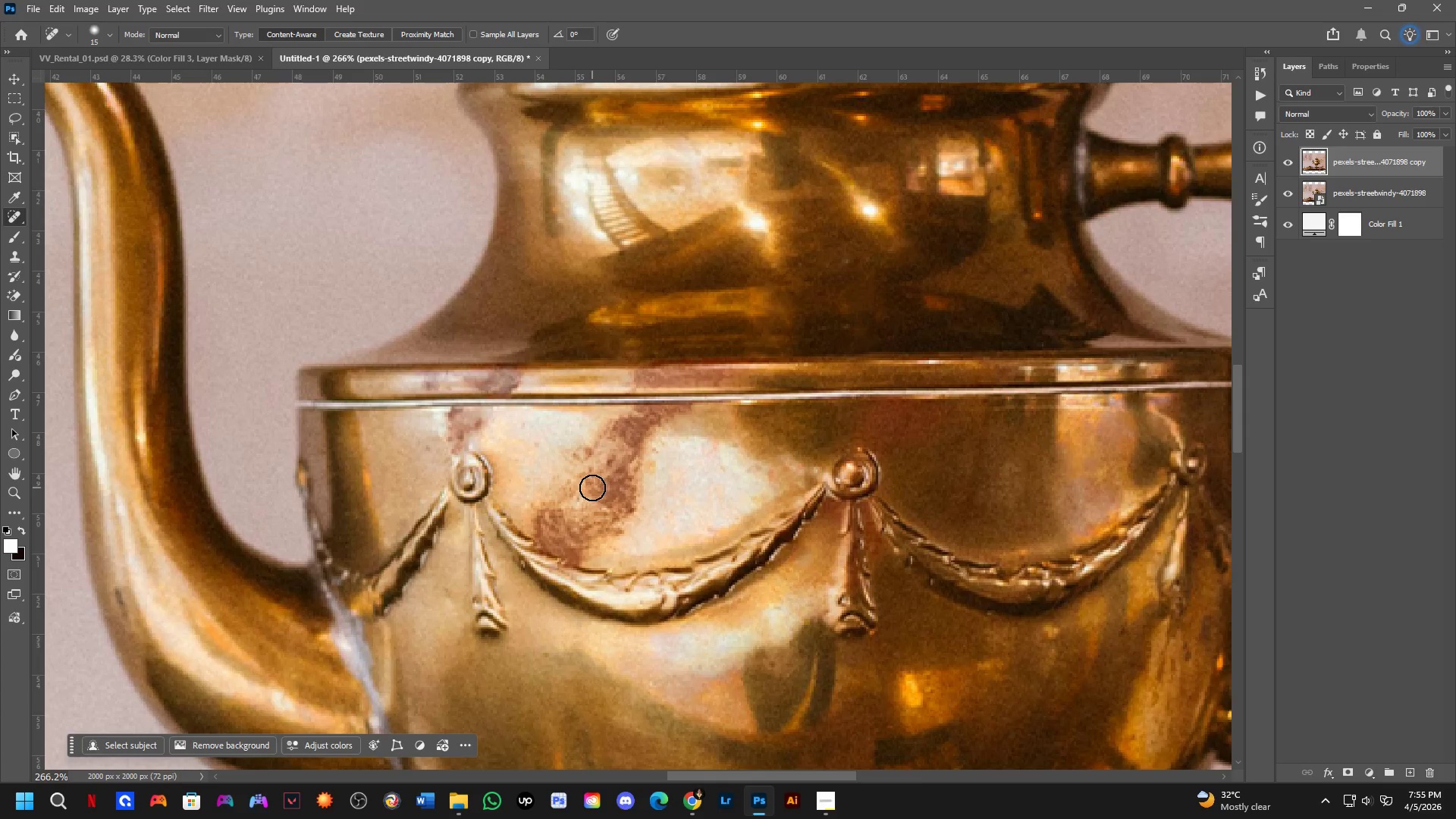 
scroll: coordinate [588, 518], scroll_direction: down, amount: 6.0
 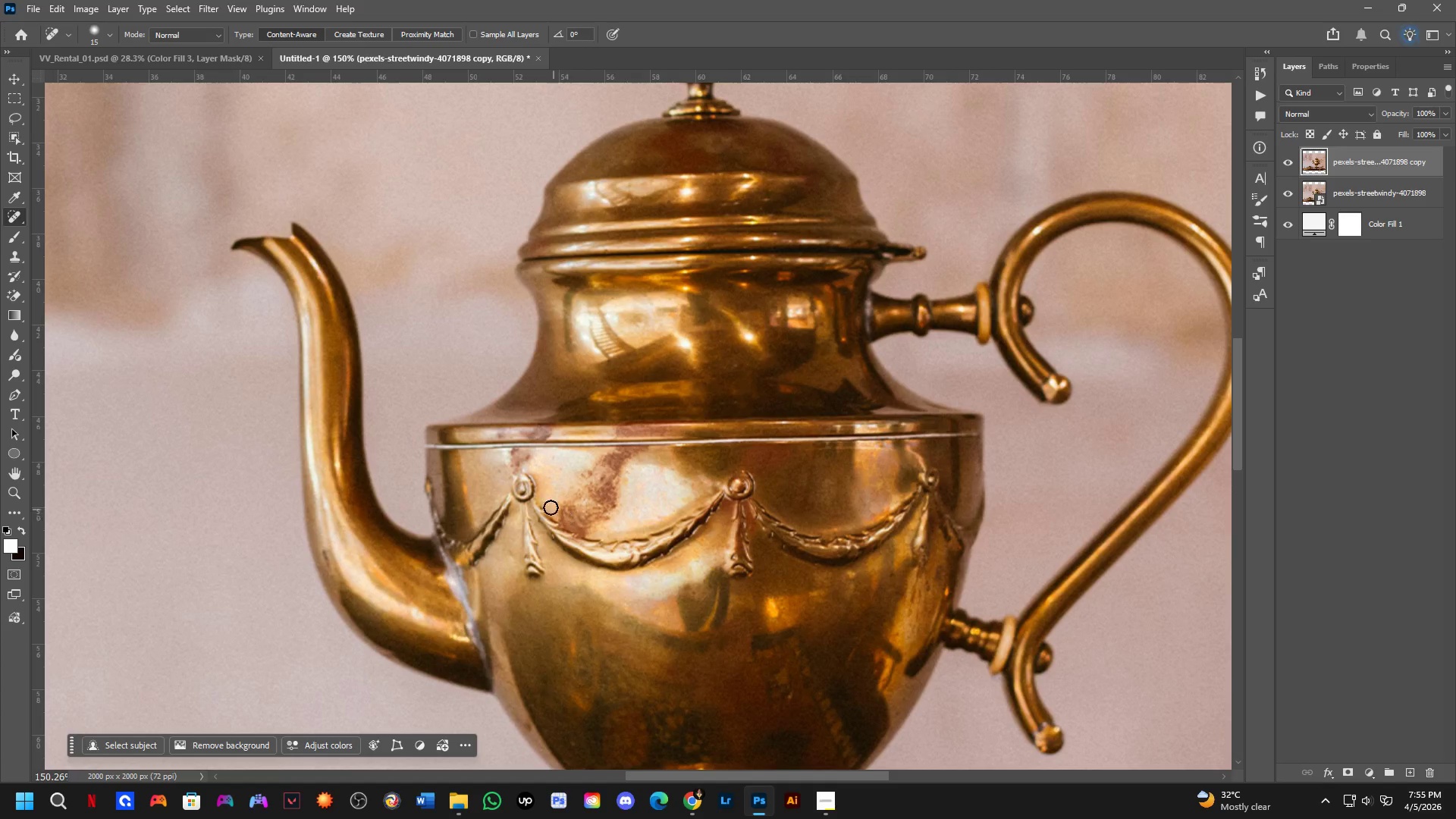 
key(Shift+ShiftLeft)
 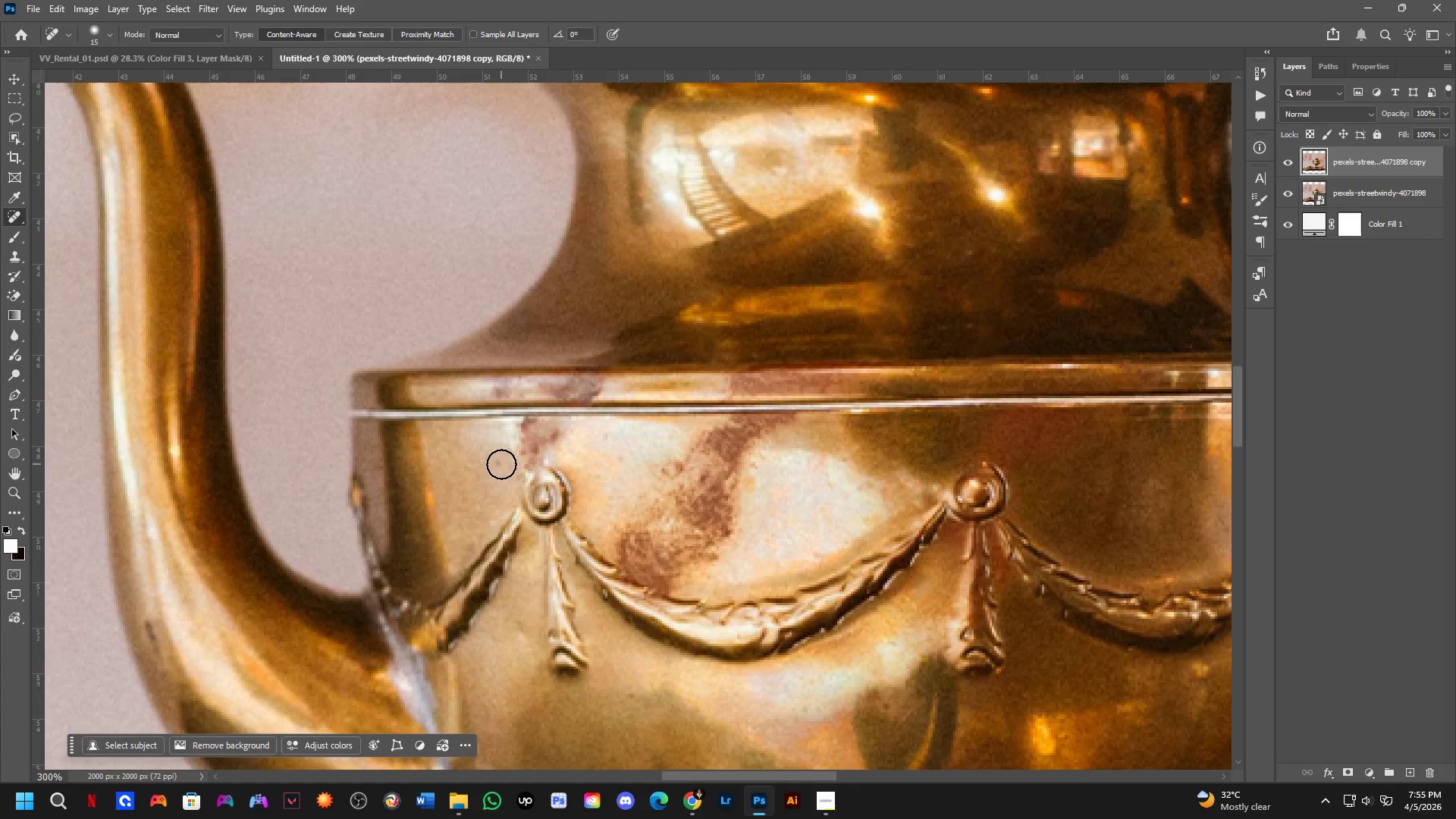 
left_click_drag(start_coordinate=[501, 464], to_coordinate=[486, 472])
 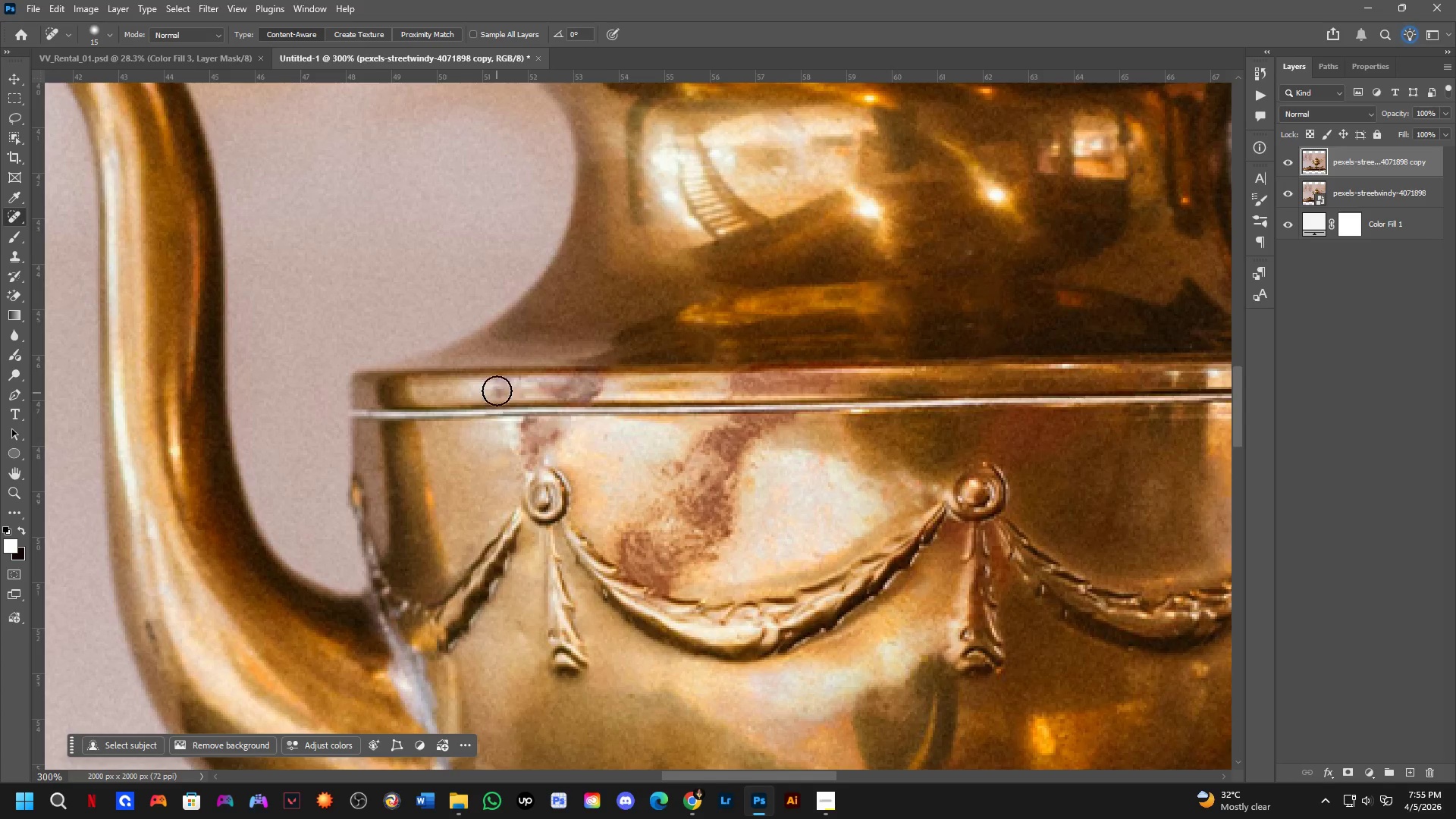 
scroll: coordinate [500, 479], scroll_direction: up, amount: 3.0
 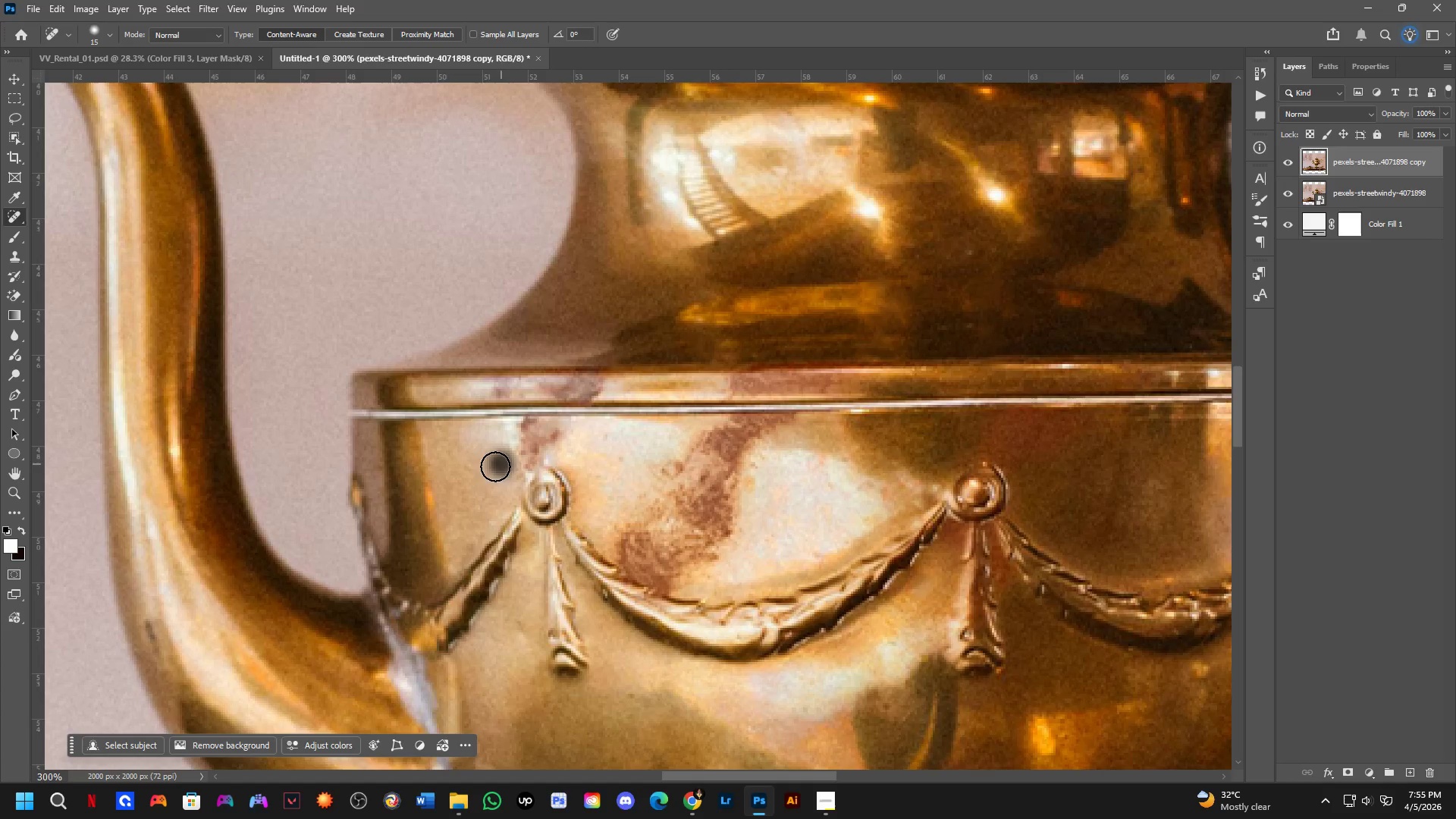 
left_click_drag(start_coordinate=[496, 386], to_coordinate=[501, 386])
 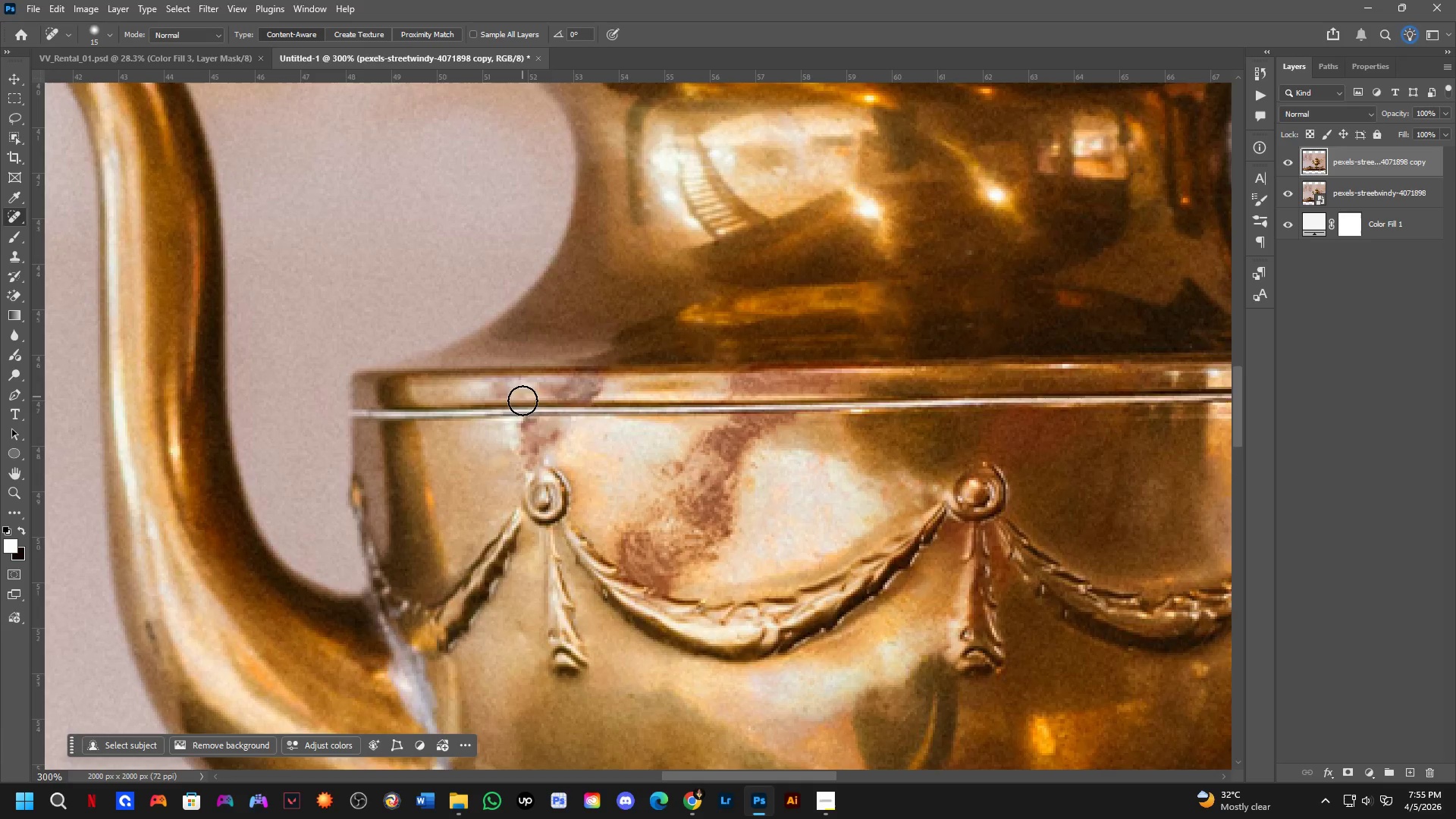 
key(Shift+ShiftLeft)
 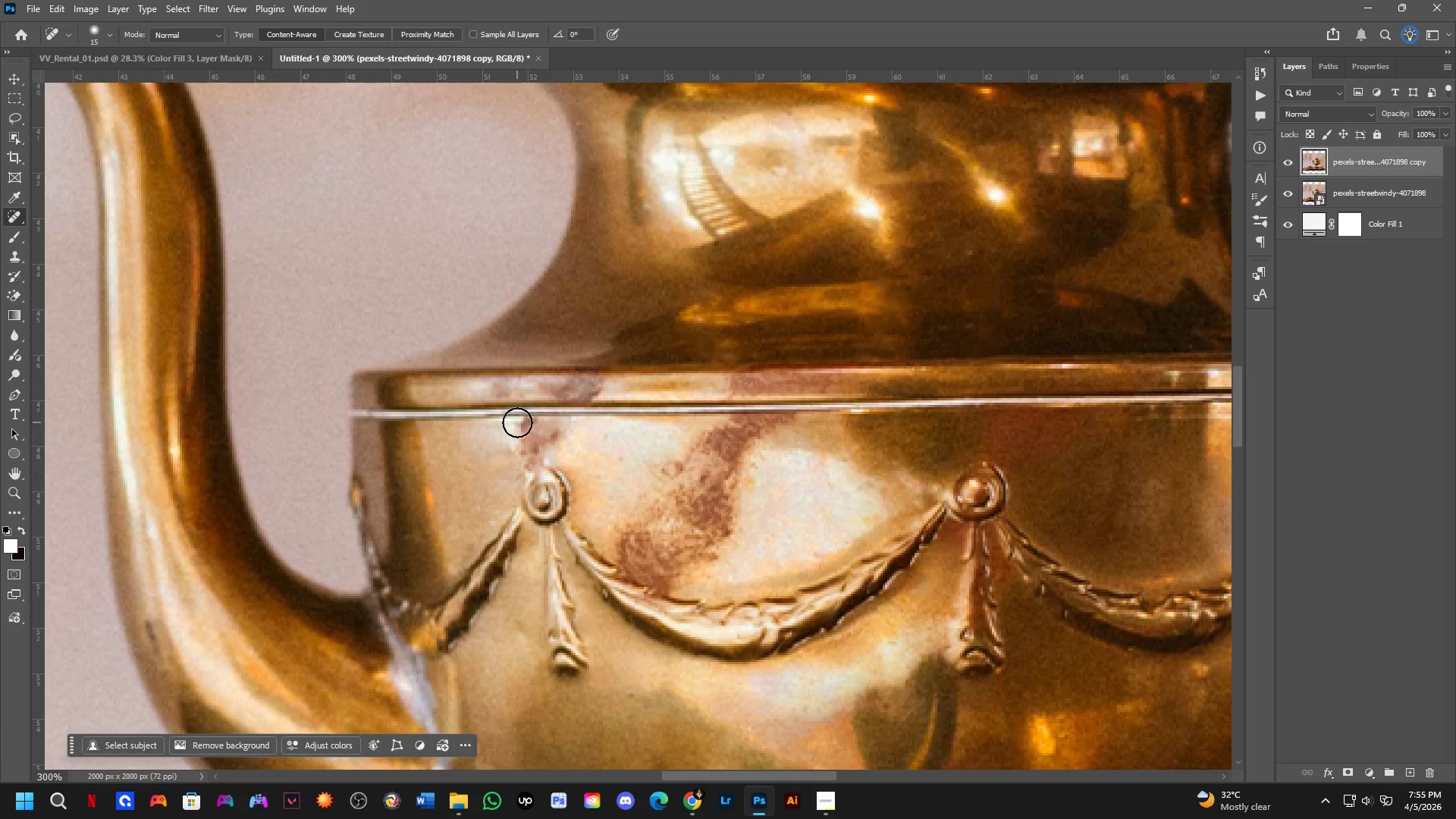 
scroll: coordinate [517, 422], scroll_direction: down, amount: 2.0
 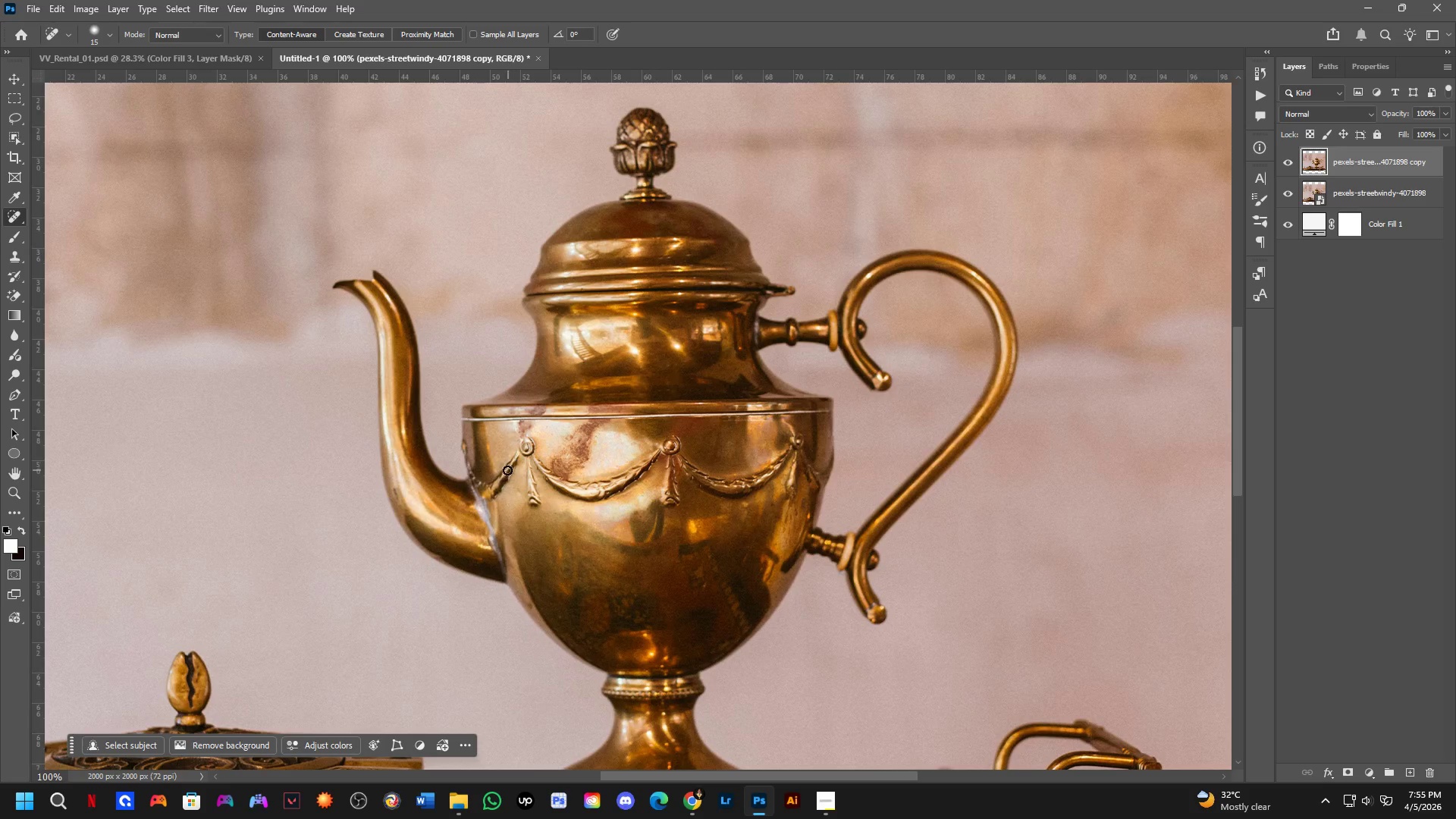 
key(Shift+ShiftLeft)
 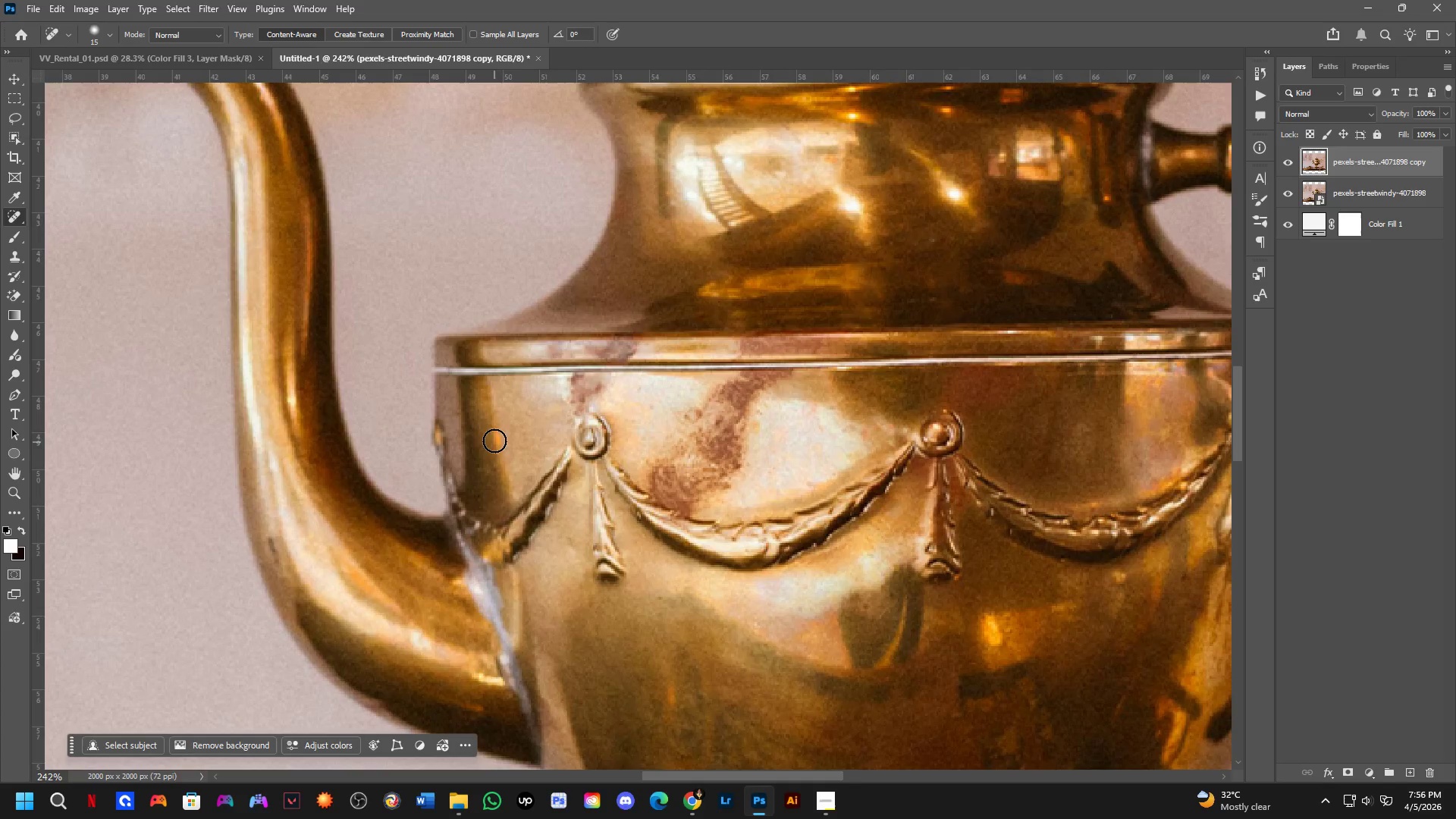 
left_click_drag(start_coordinate=[500, 435], to_coordinate=[501, 463])
 